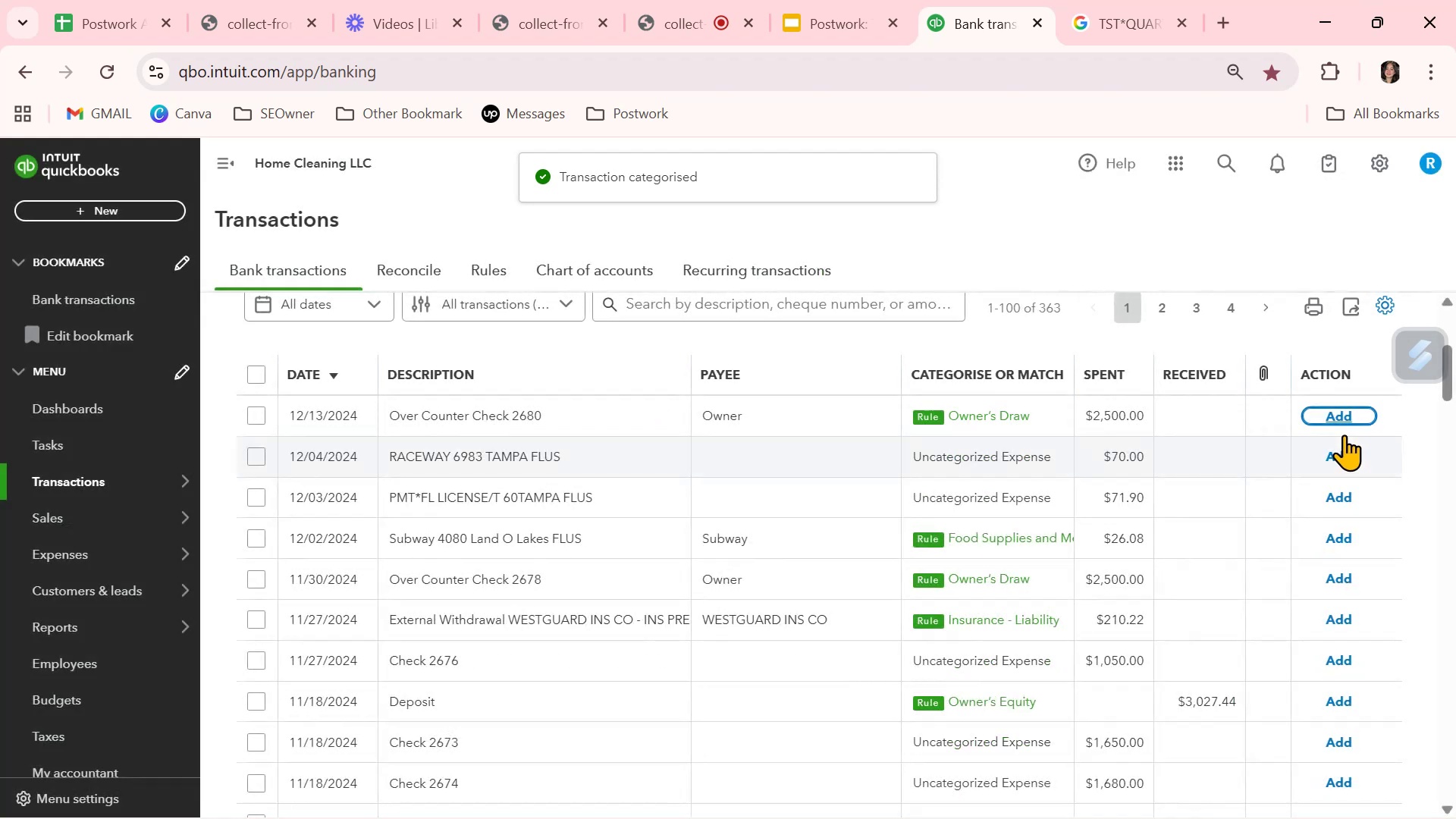 
left_click([1343, 416])
 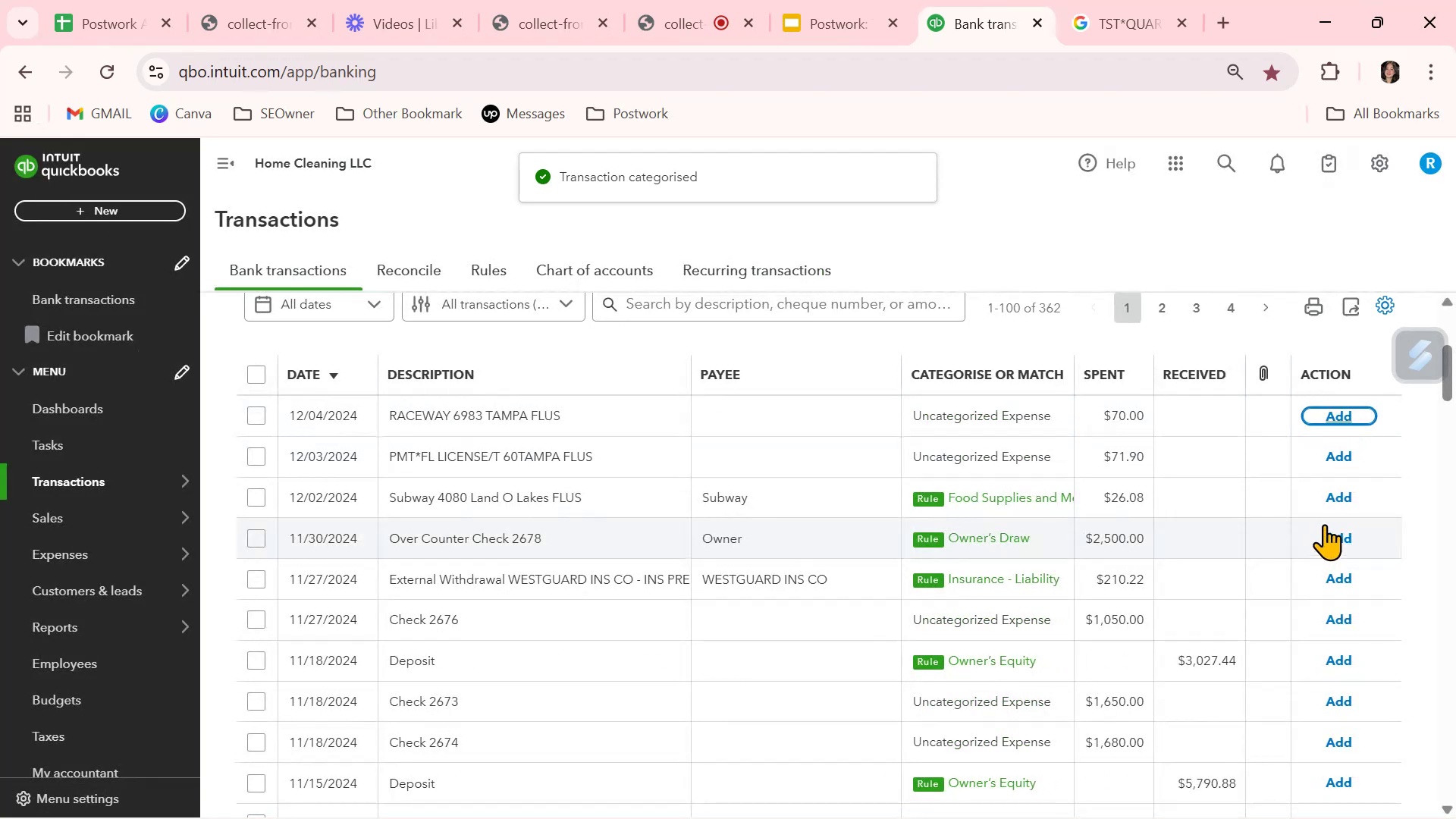 
left_click([1338, 493])
 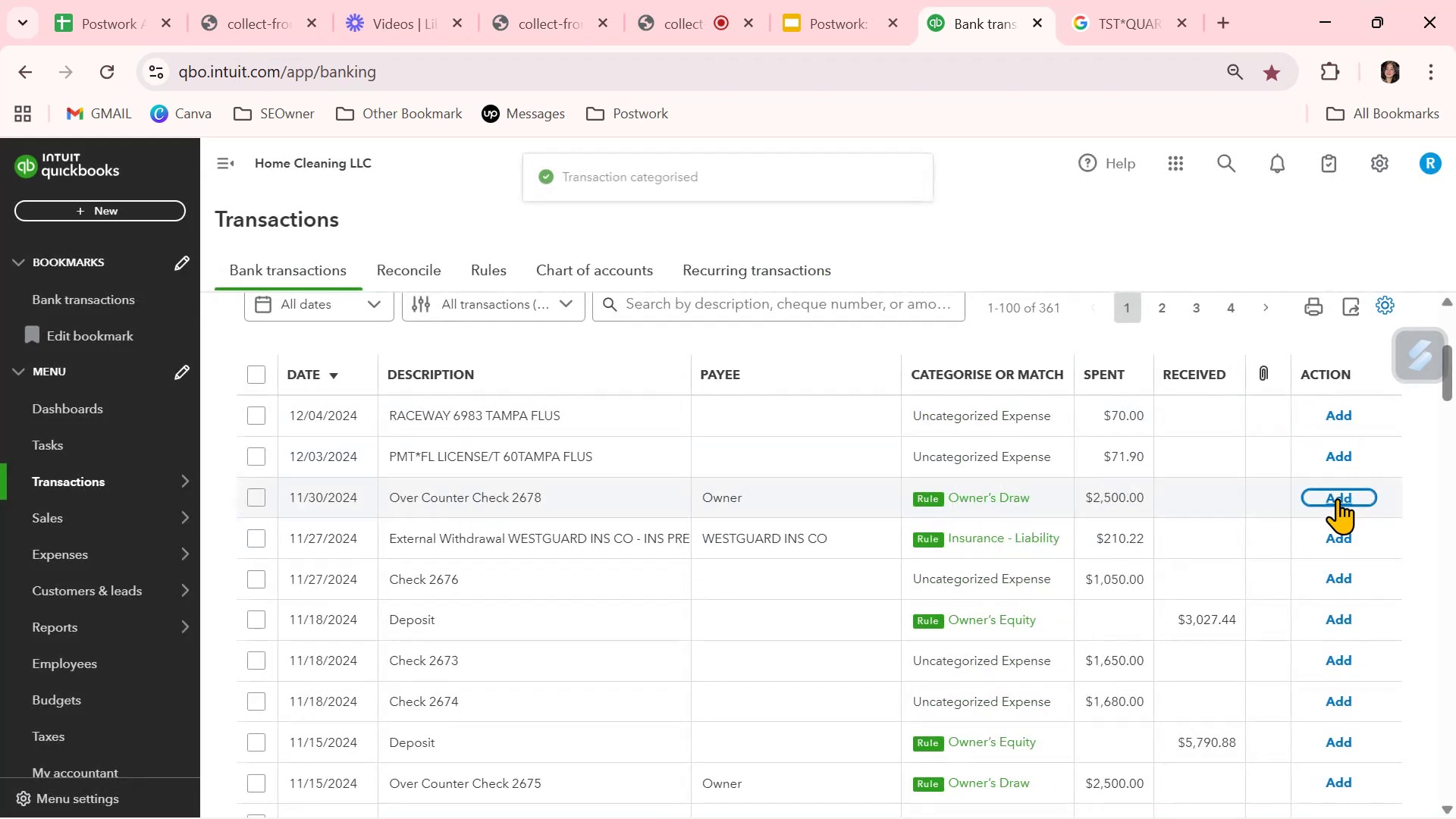 
left_click([1337, 497])
 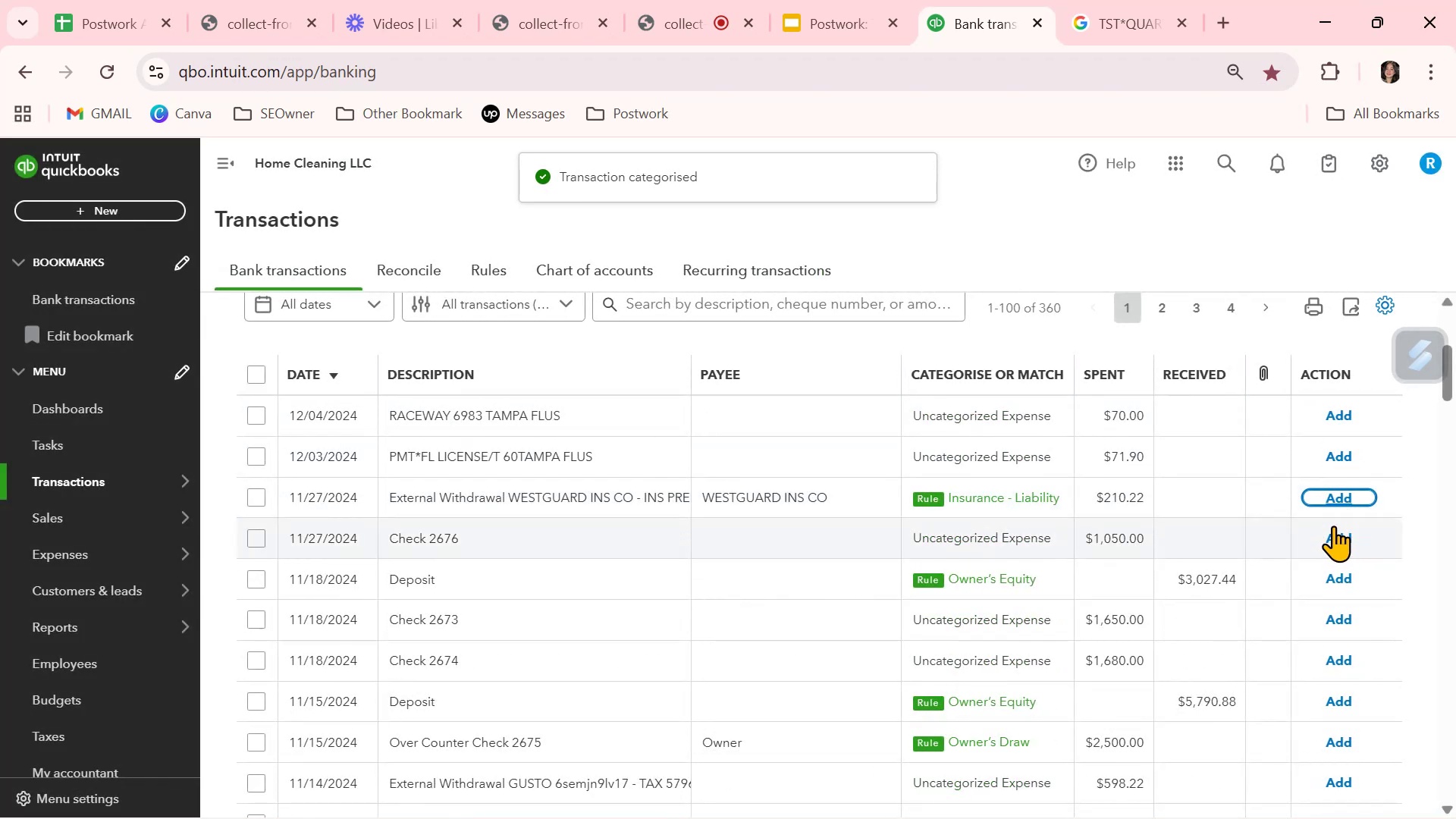 
left_click([1339, 497])
 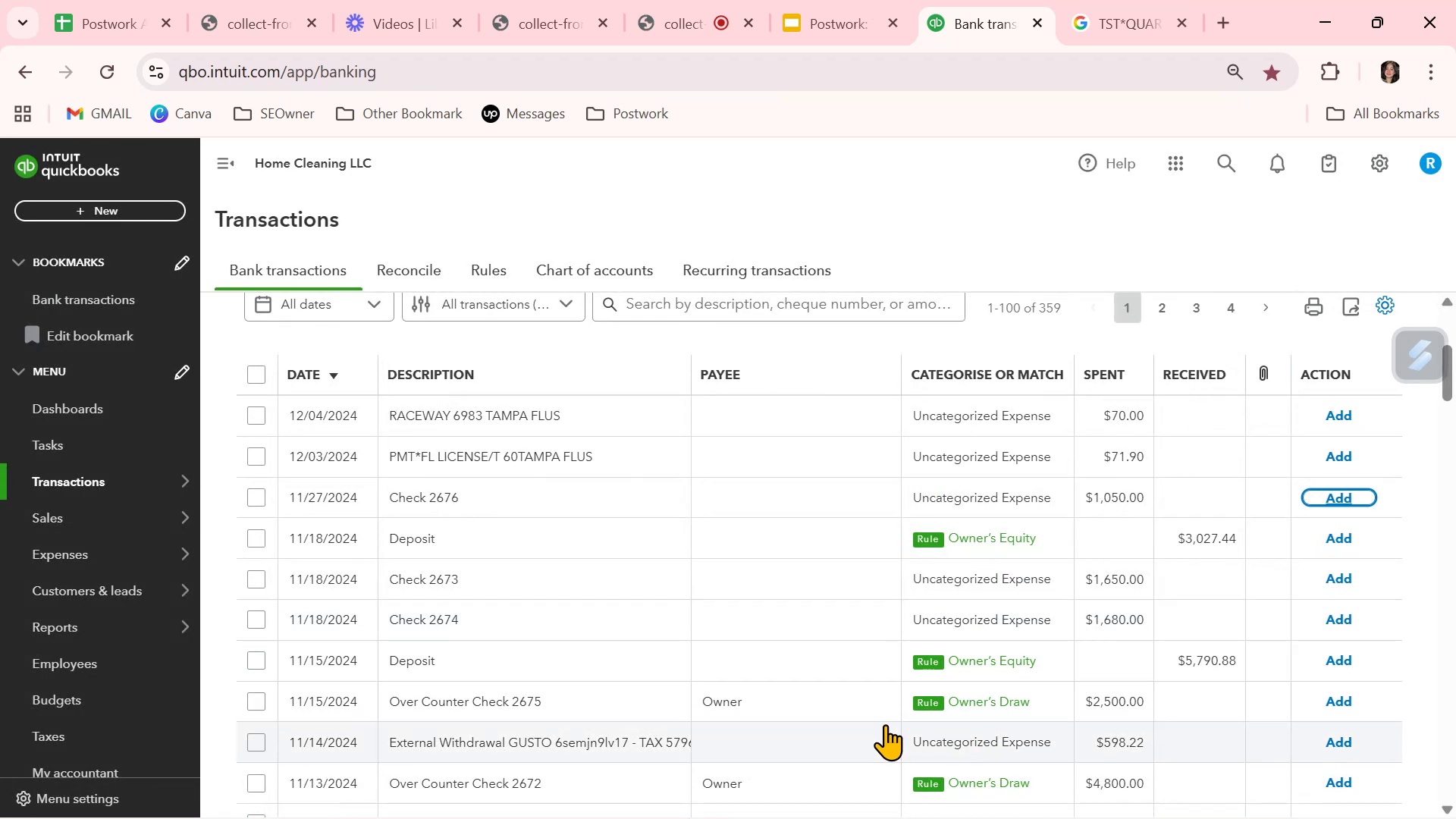 
wait(5.58)
 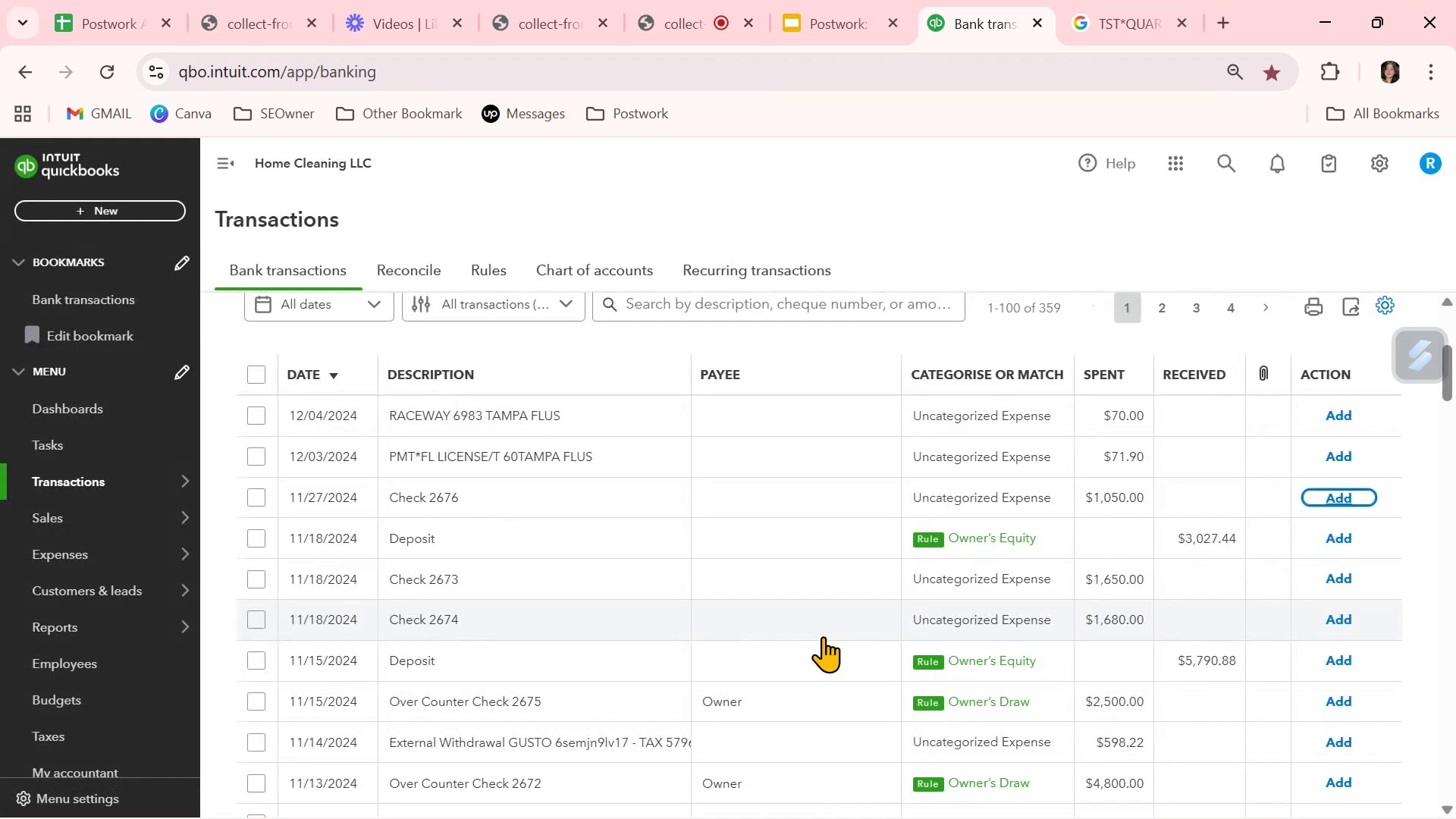 
left_click([1341, 696])
 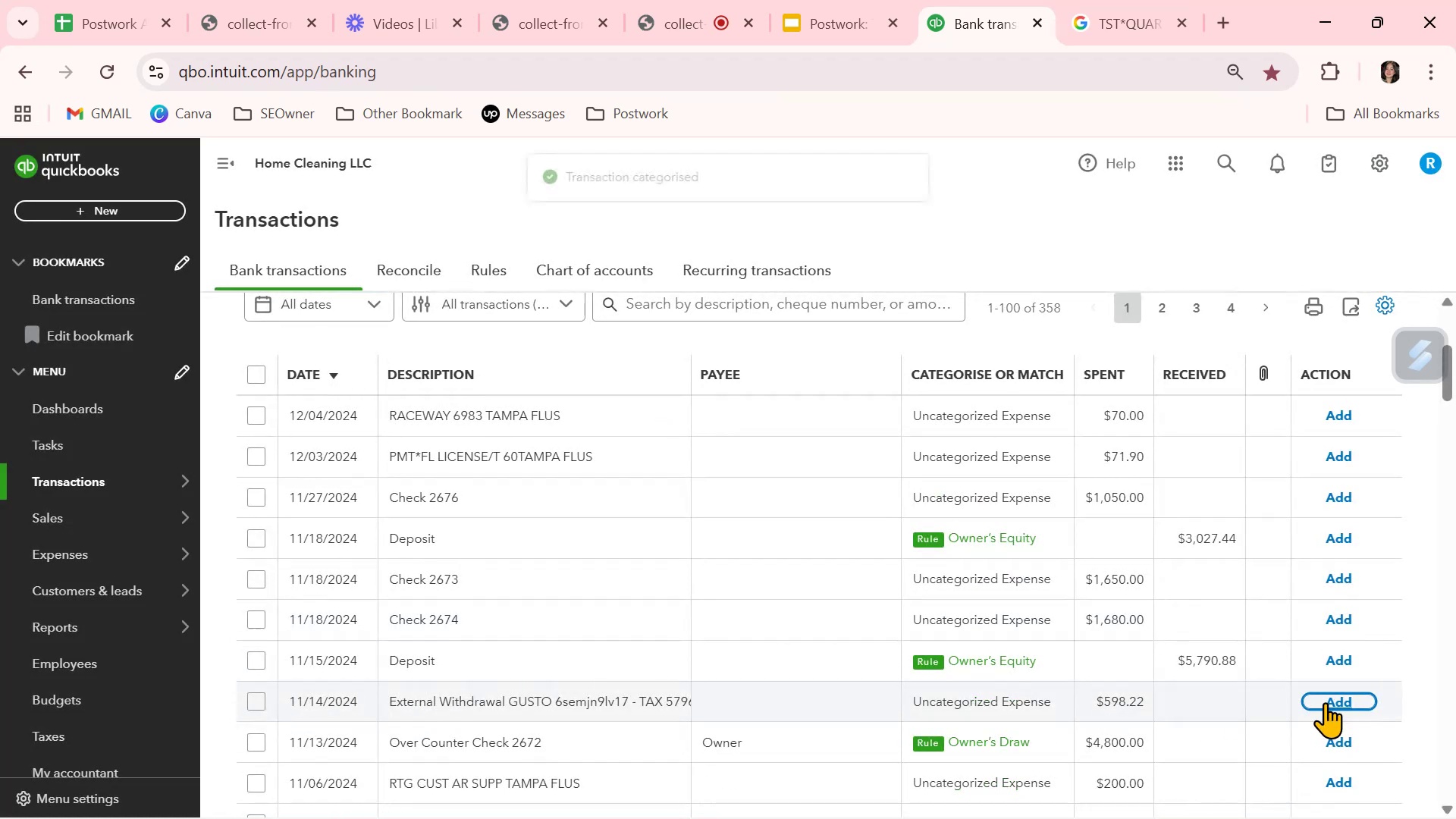 
left_click([1345, 748])
 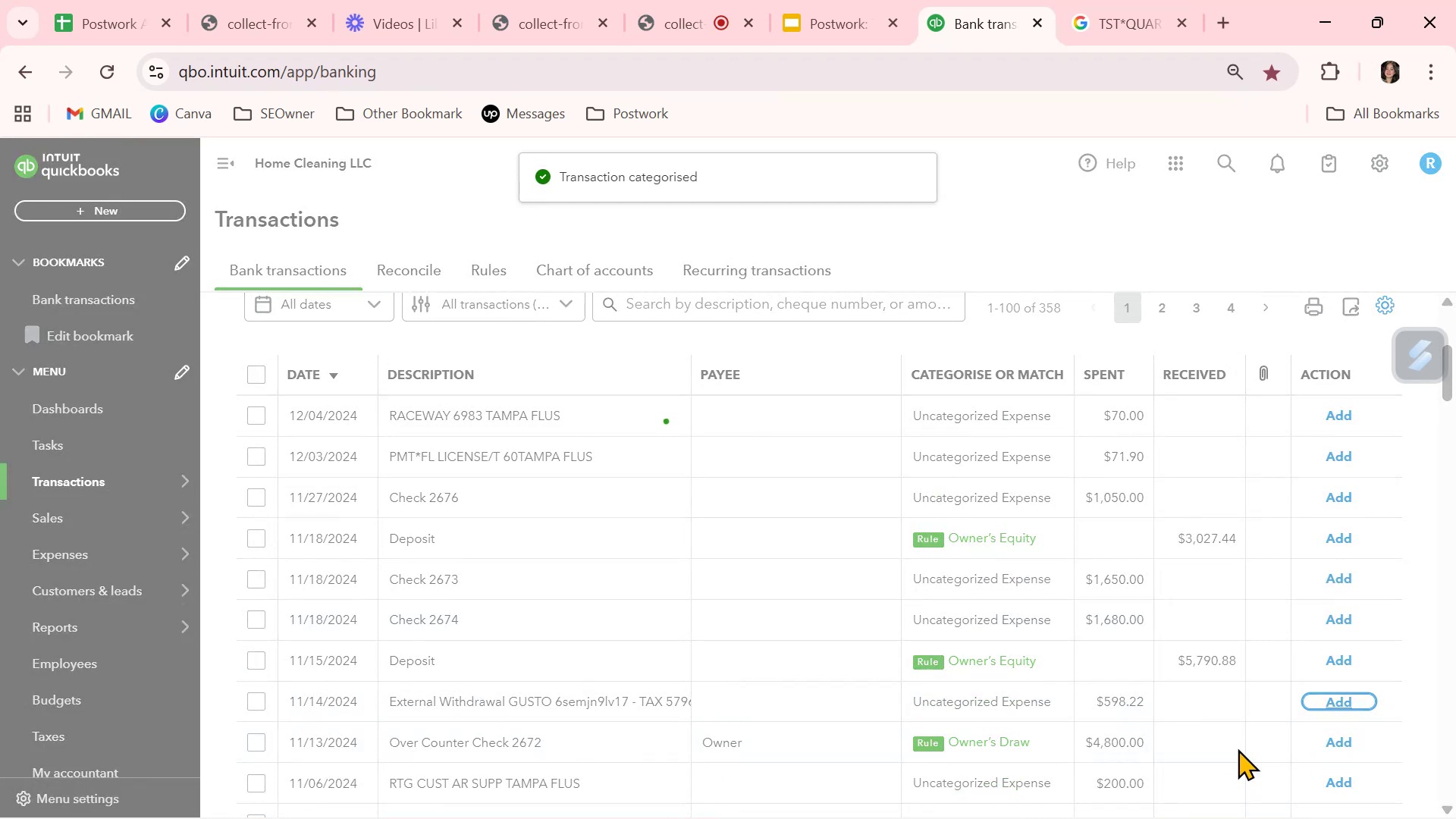 
scroll: coordinate [1238, 748], scroll_direction: down, amount: 3.0
 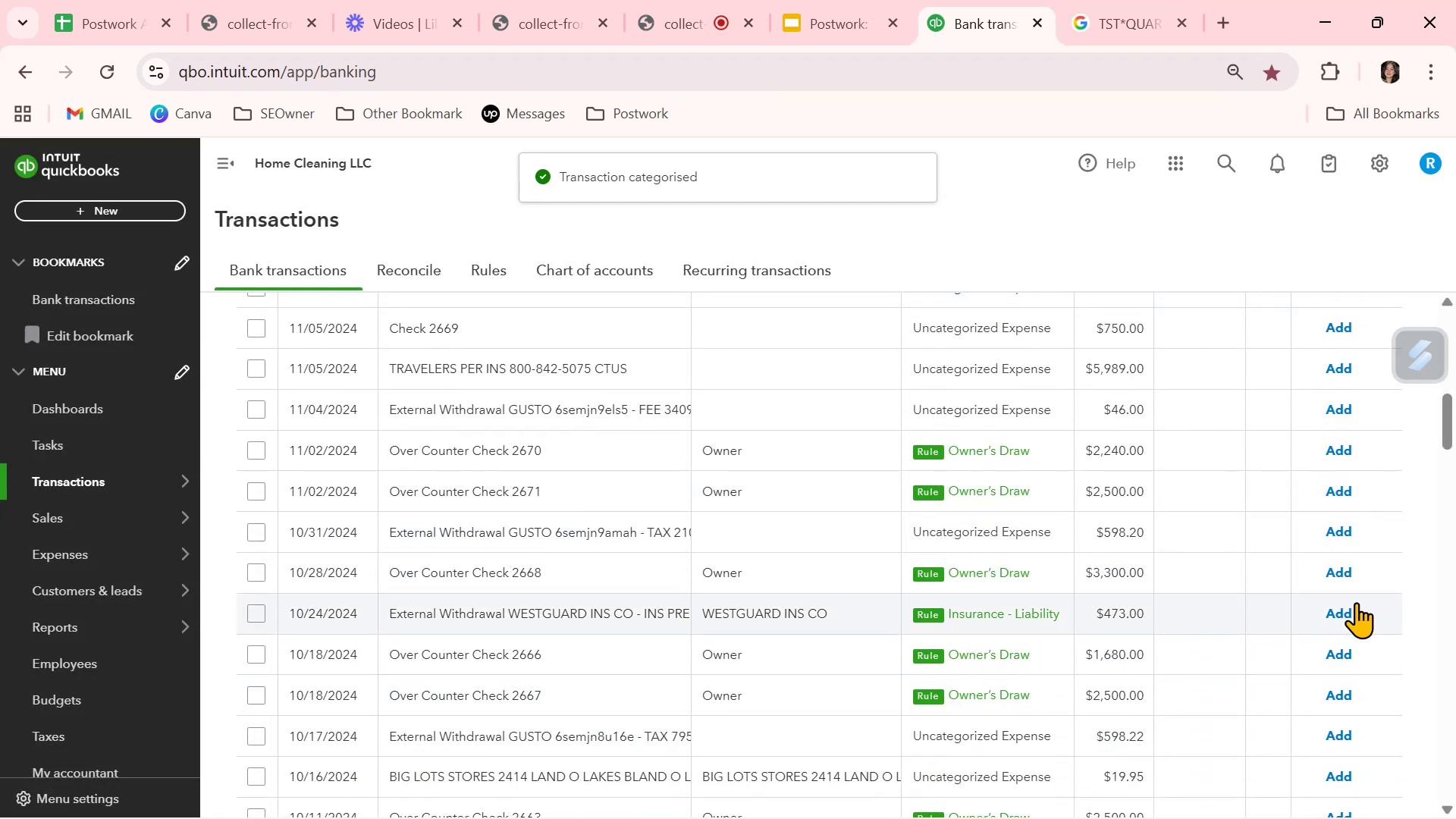 
left_click([1344, 617])
 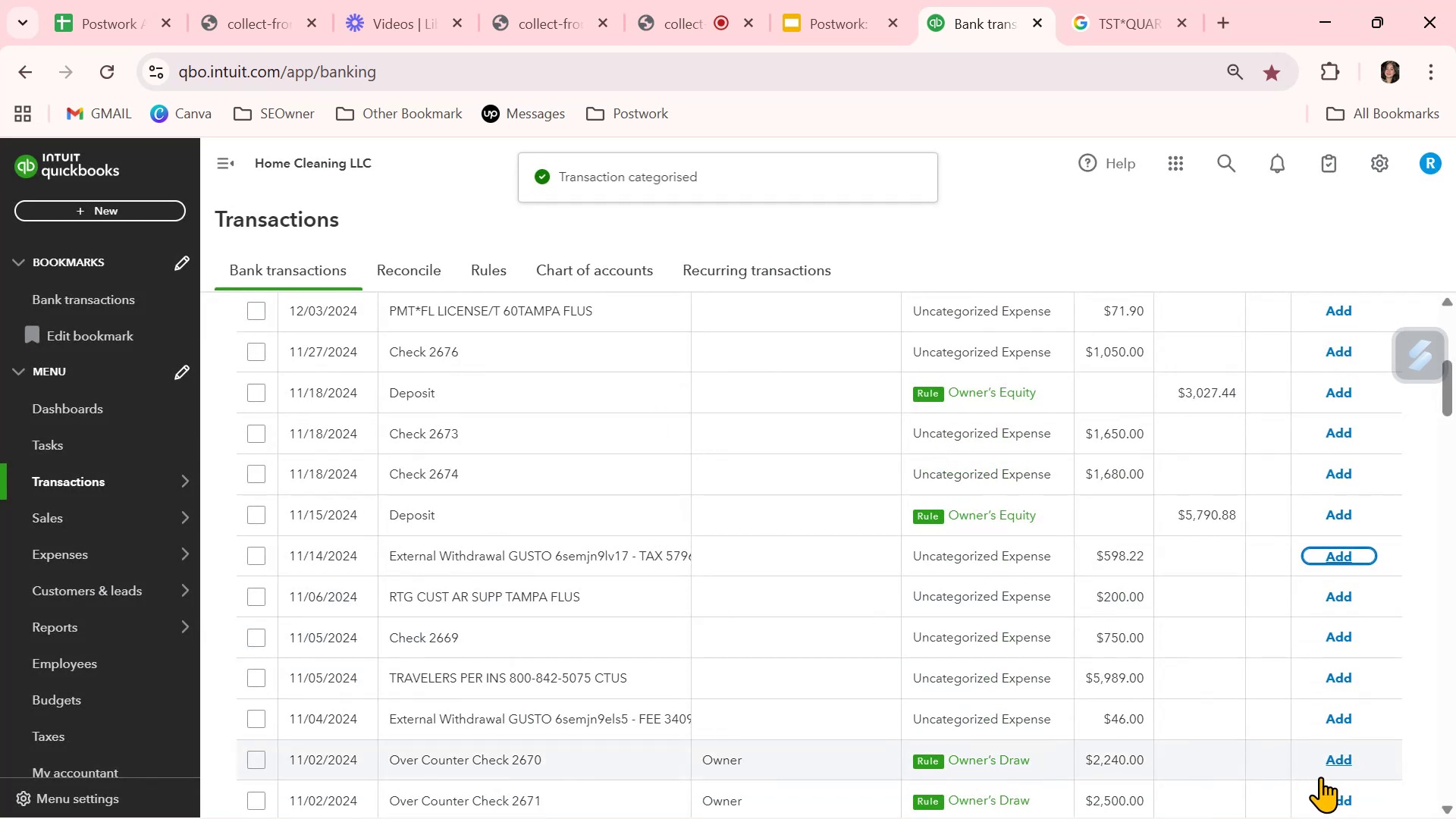 
left_click([1341, 761])
 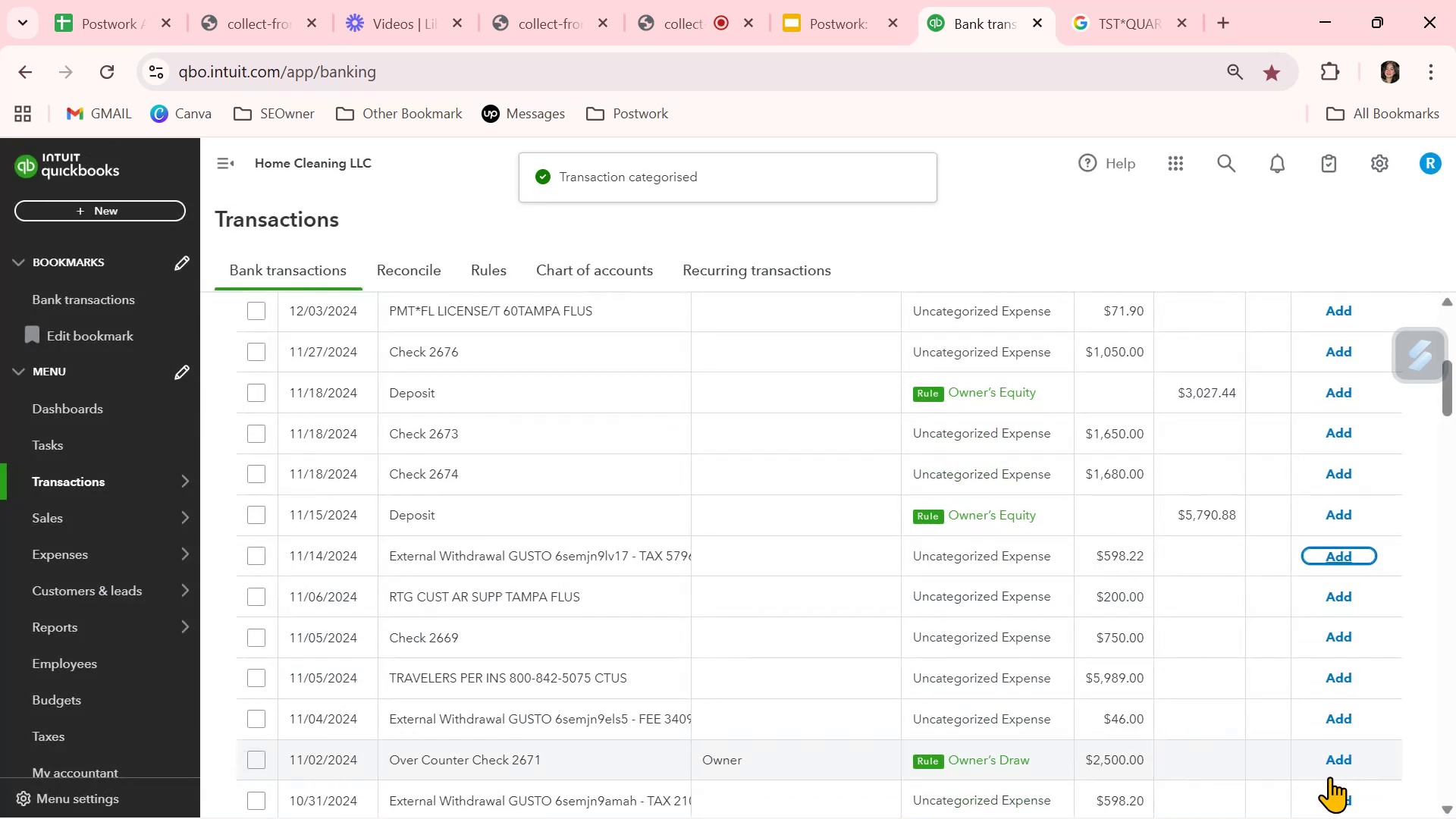 
left_click([1335, 750])
 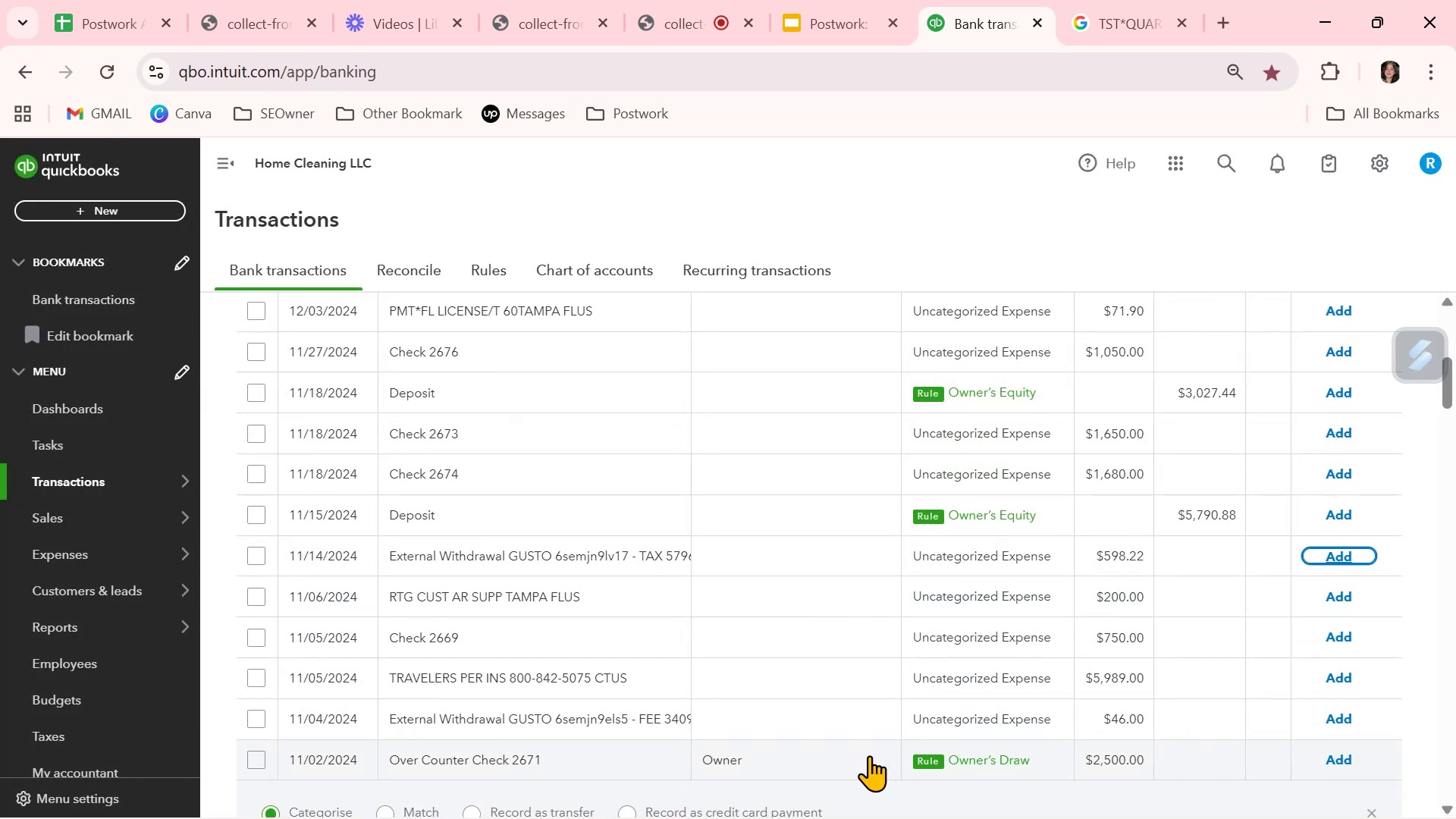 
scroll: coordinate [1109, 755], scroll_direction: down, amount: 2.0
 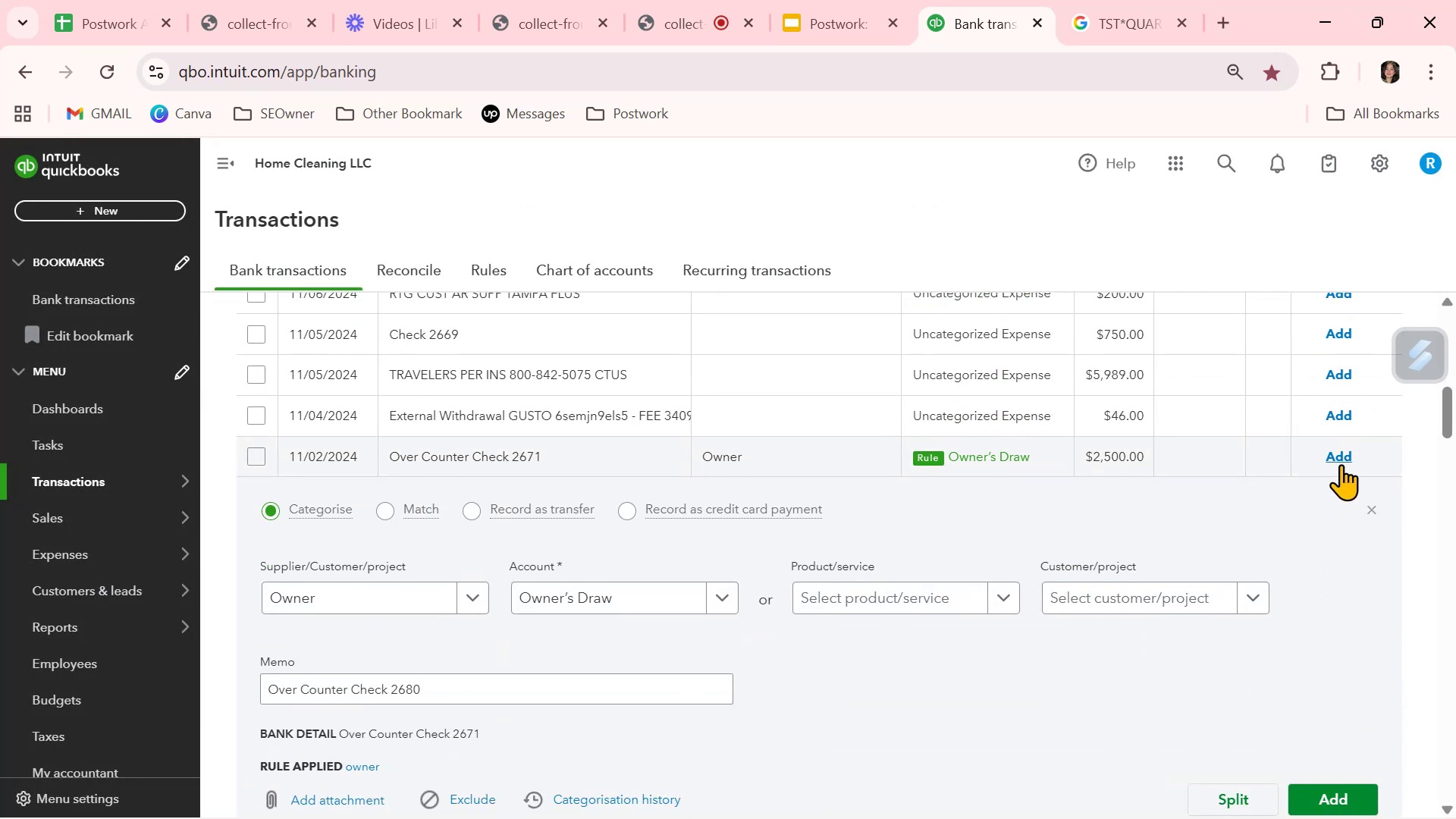 
left_click([1370, 510])
 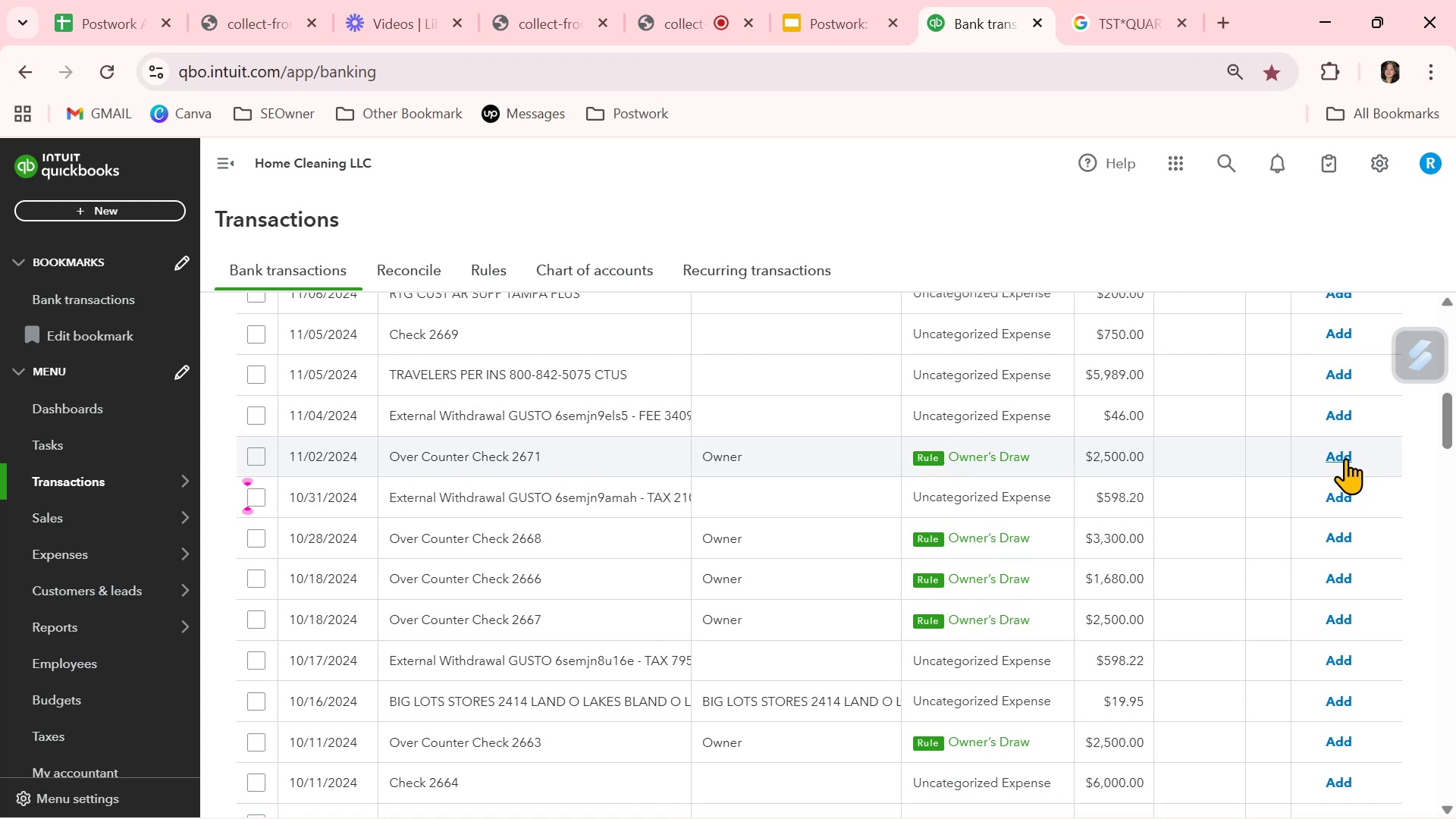 
left_click([1345, 453])
 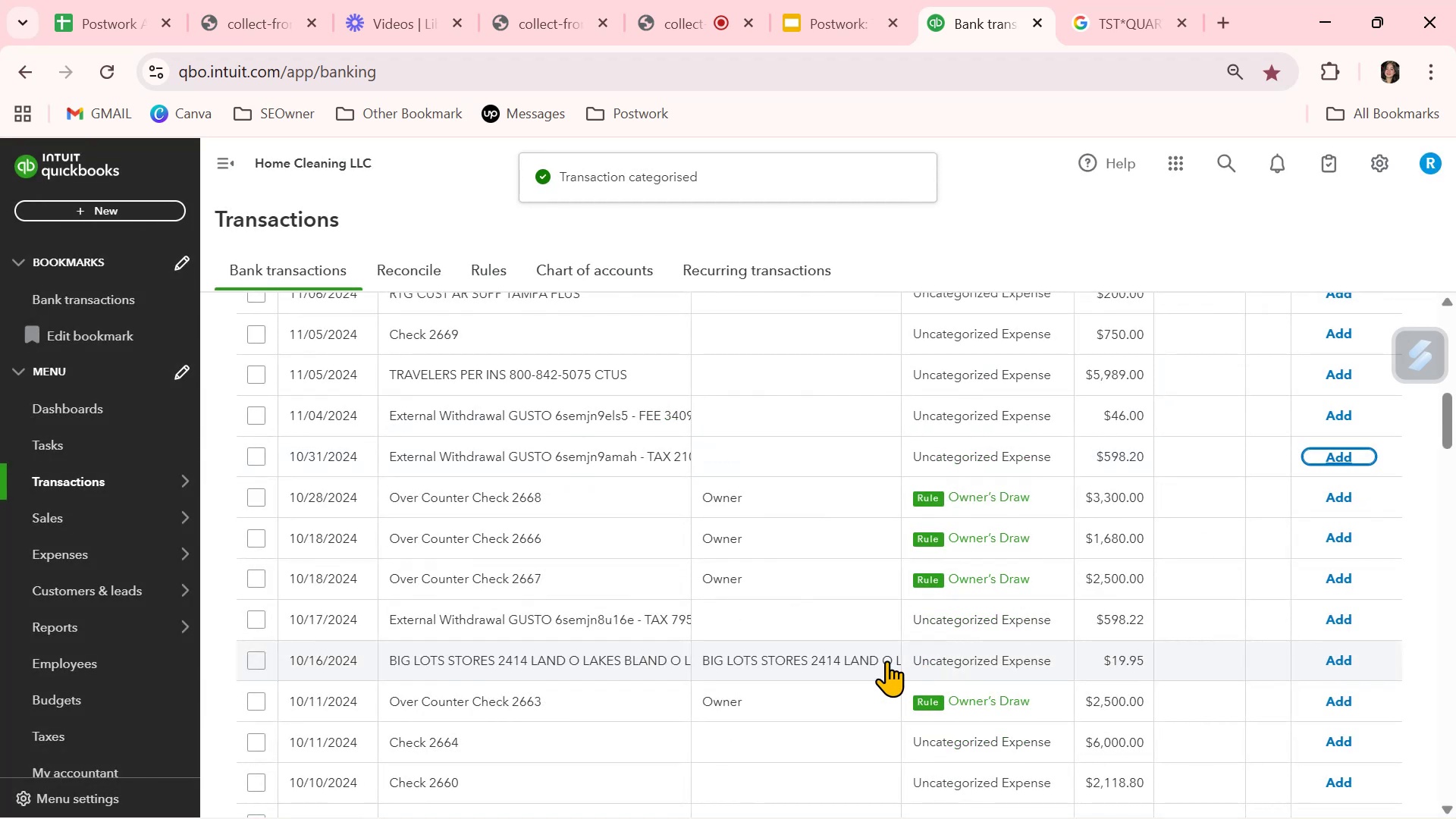 
left_click([476, 661])
 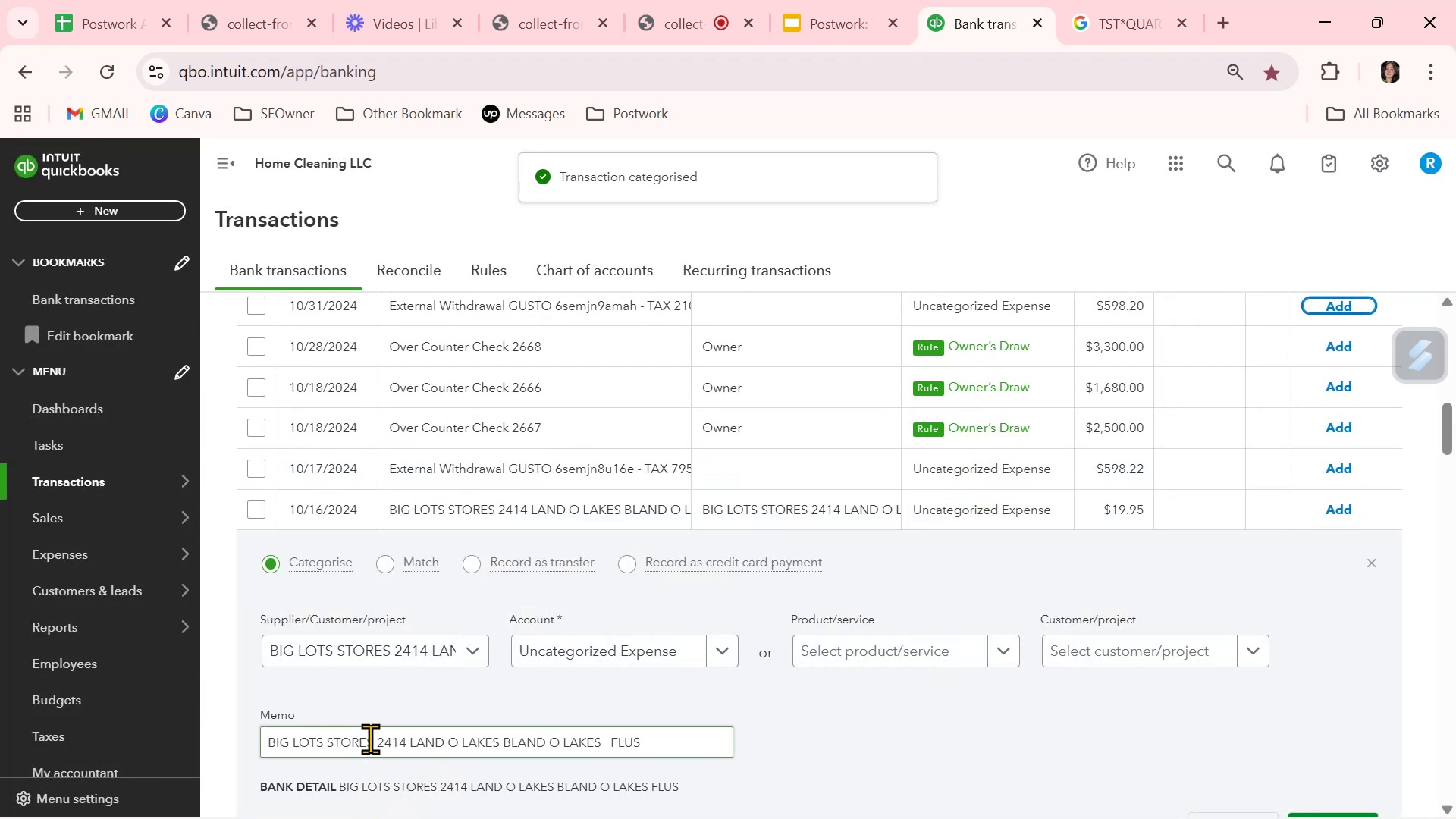 
left_click_drag(start_coordinate=[375, 743], to_coordinate=[175, 721])
 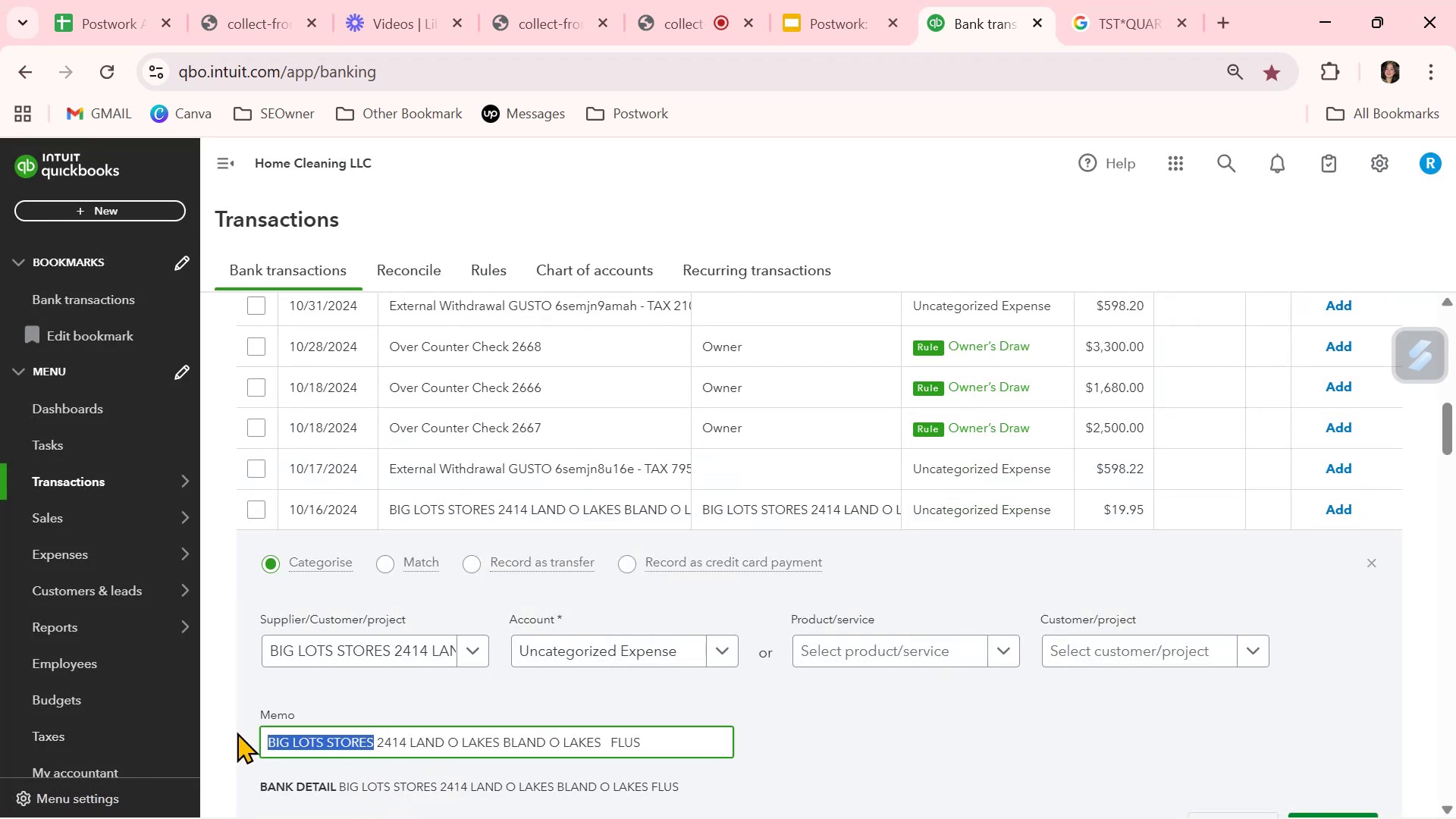 
key(Control+ControlLeft)
 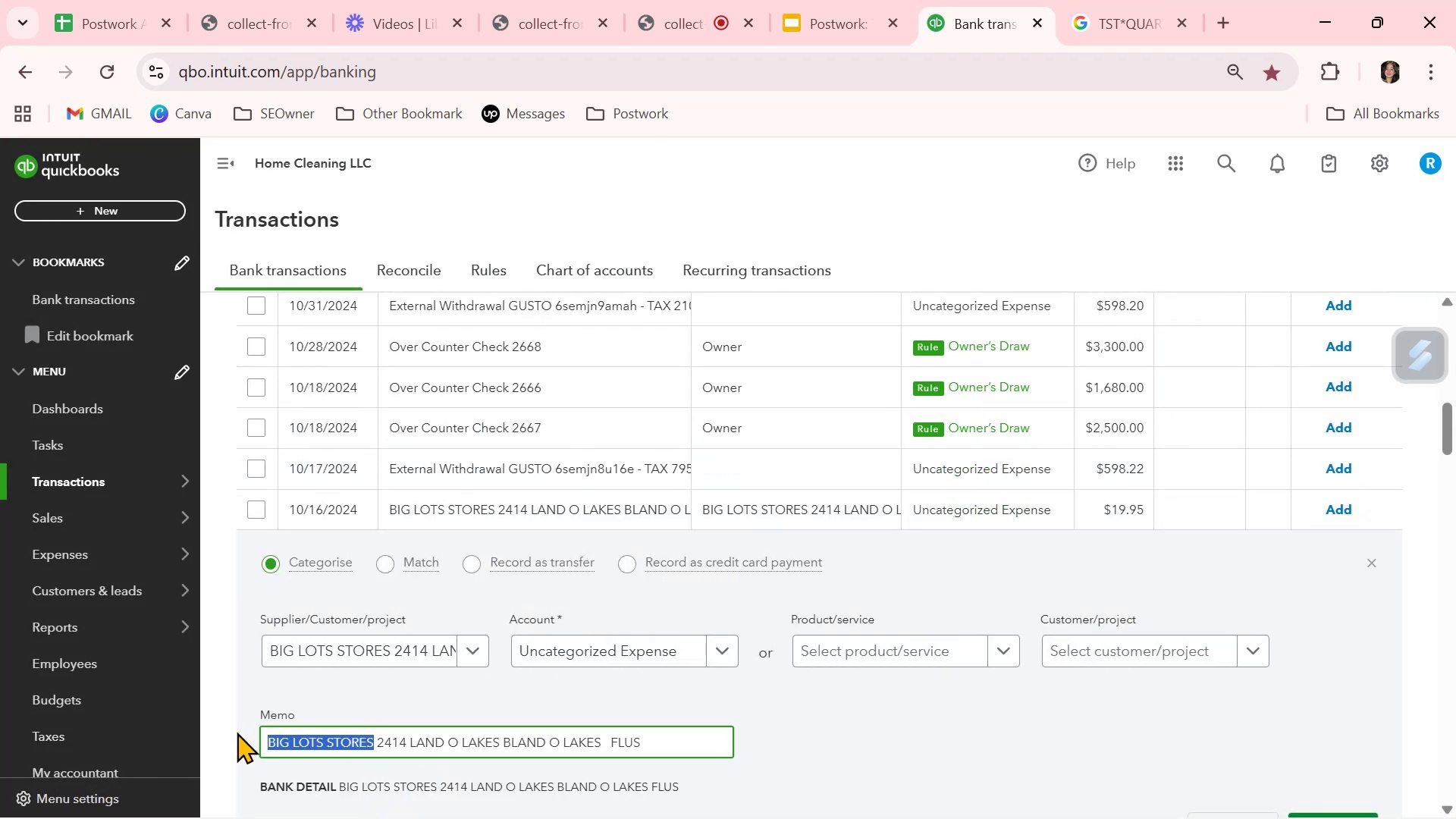 
key(Control+C)
 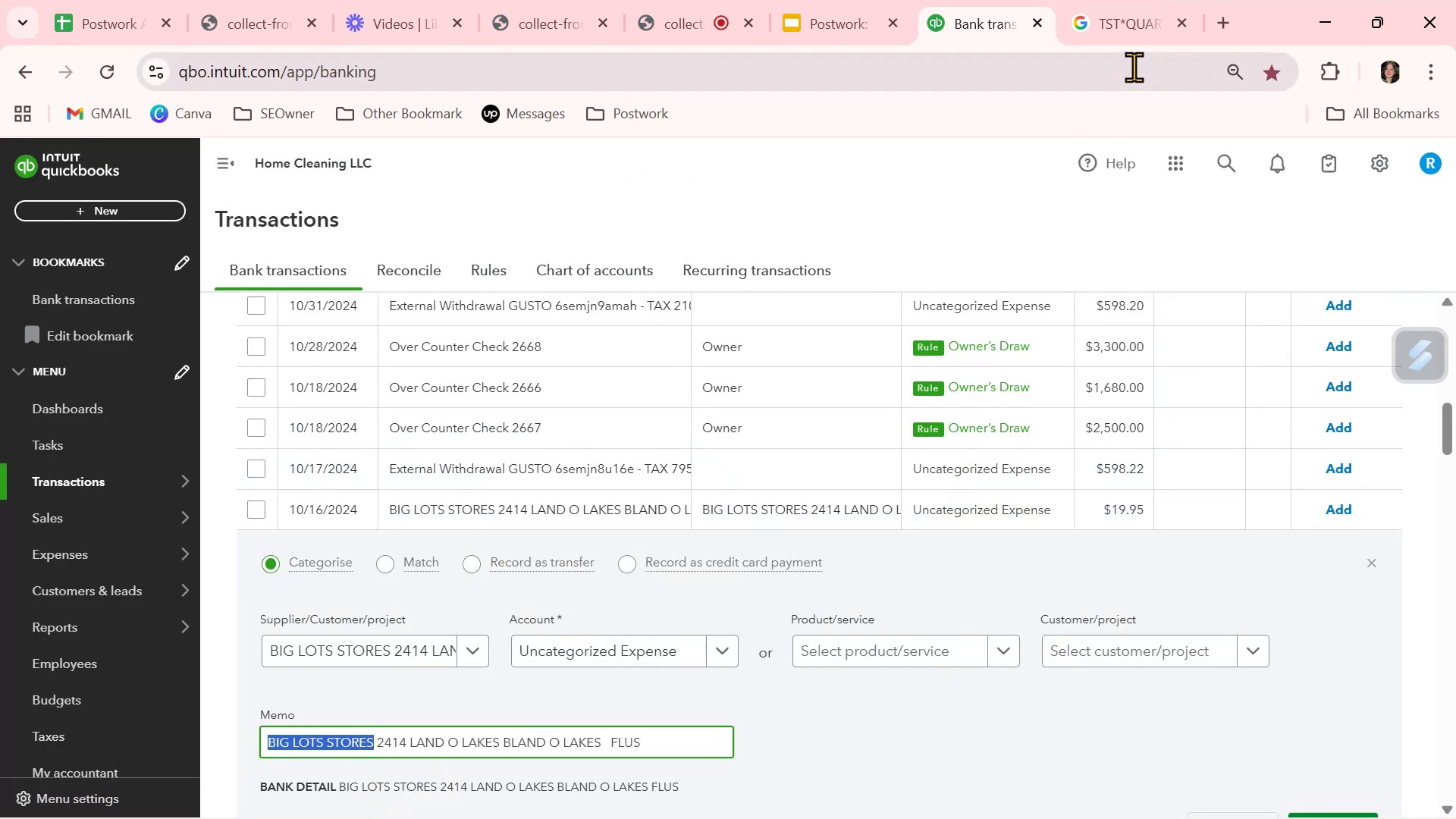 
left_click([1137, 35])
 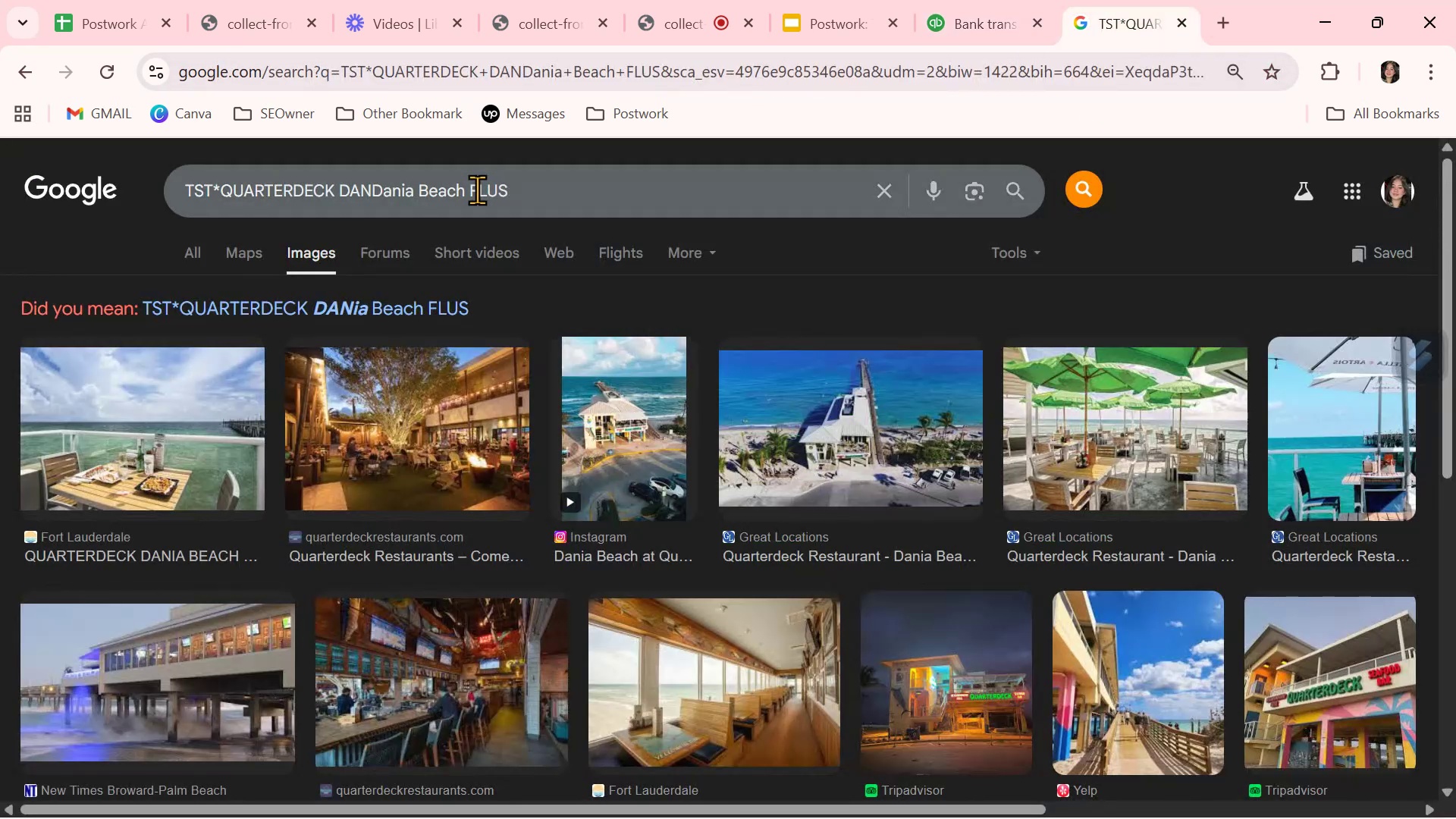 
double_click([477, 190])
 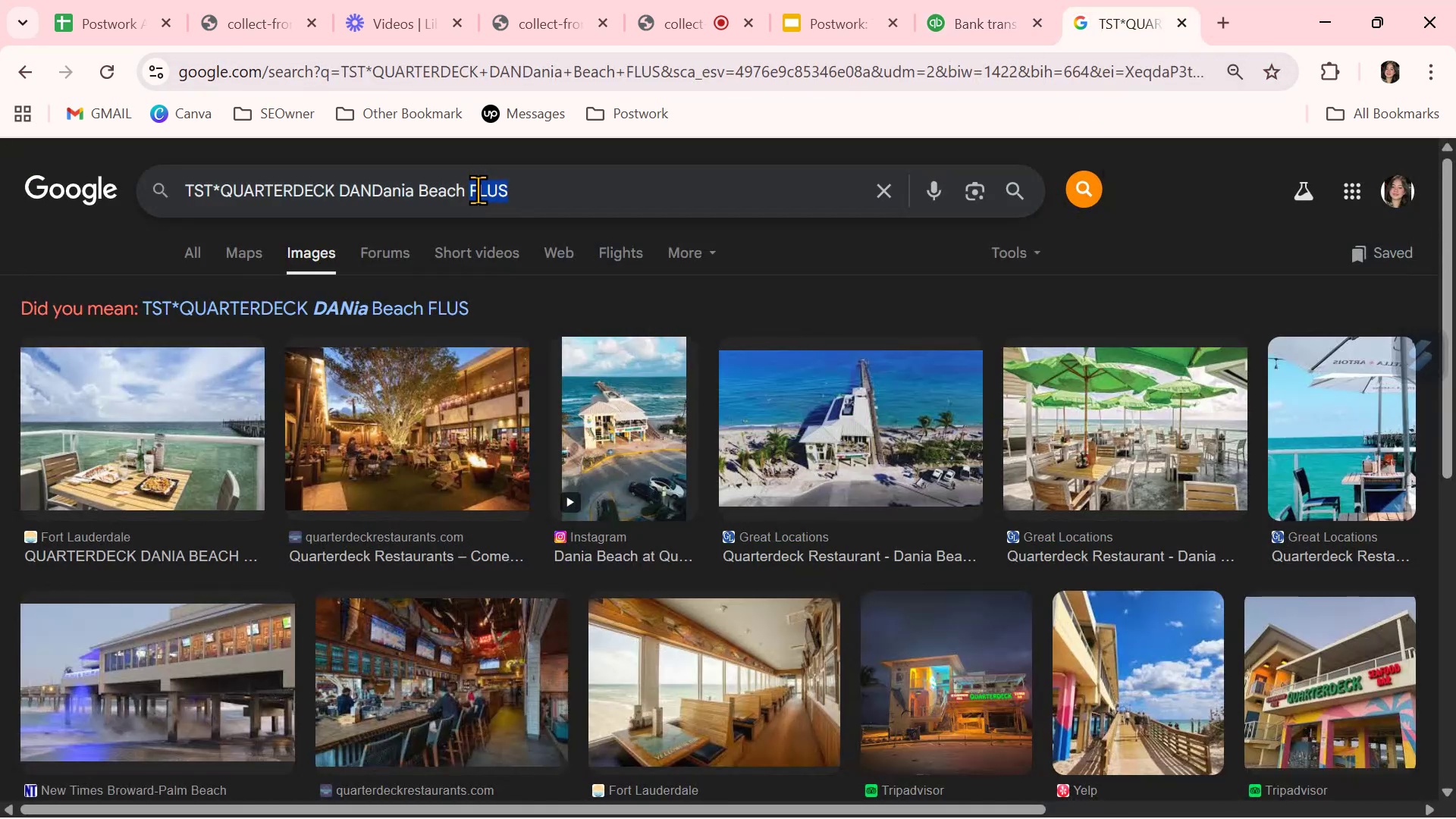 
triple_click([478, 190])
 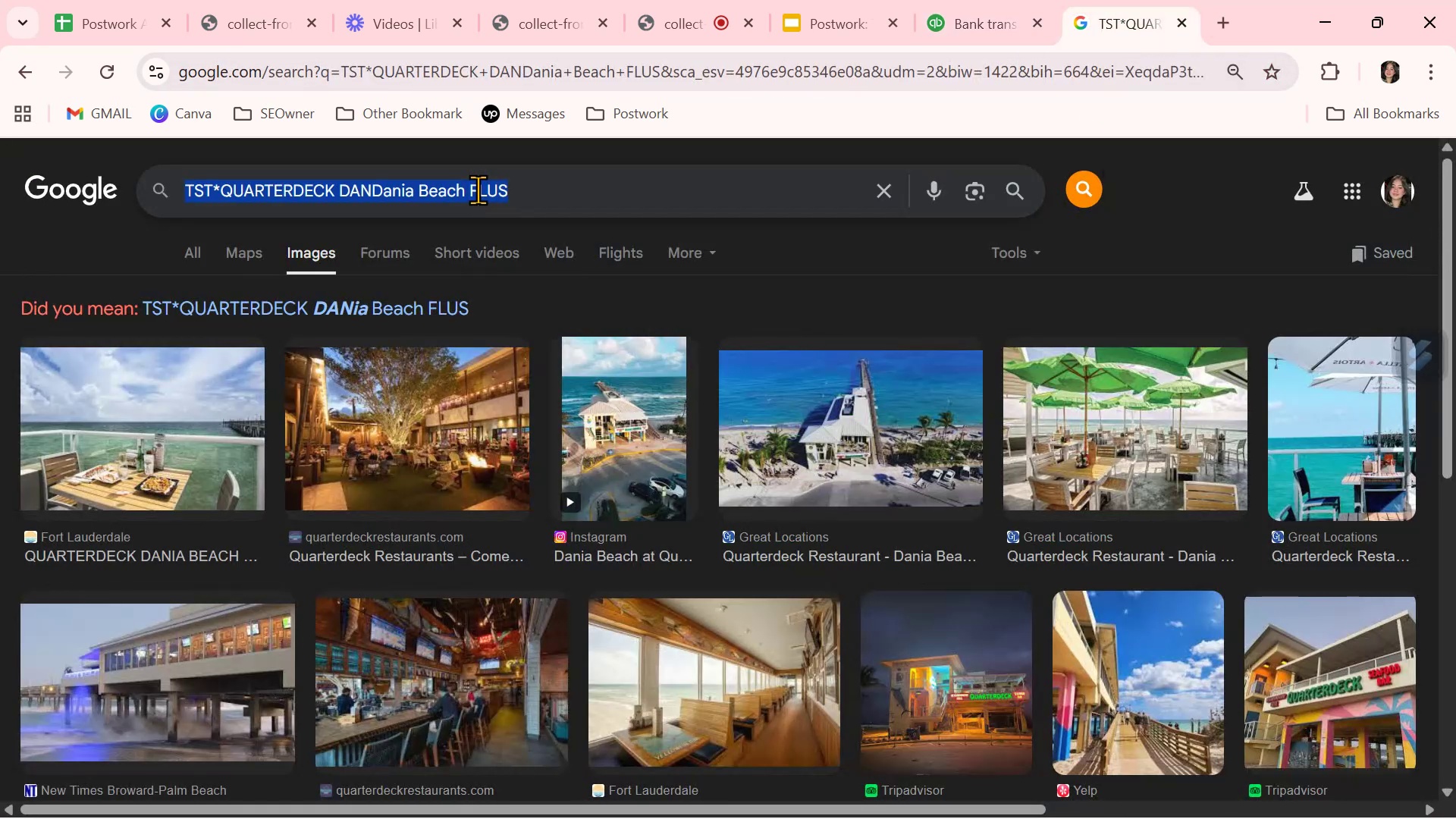 
key(Control+ControlLeft)
 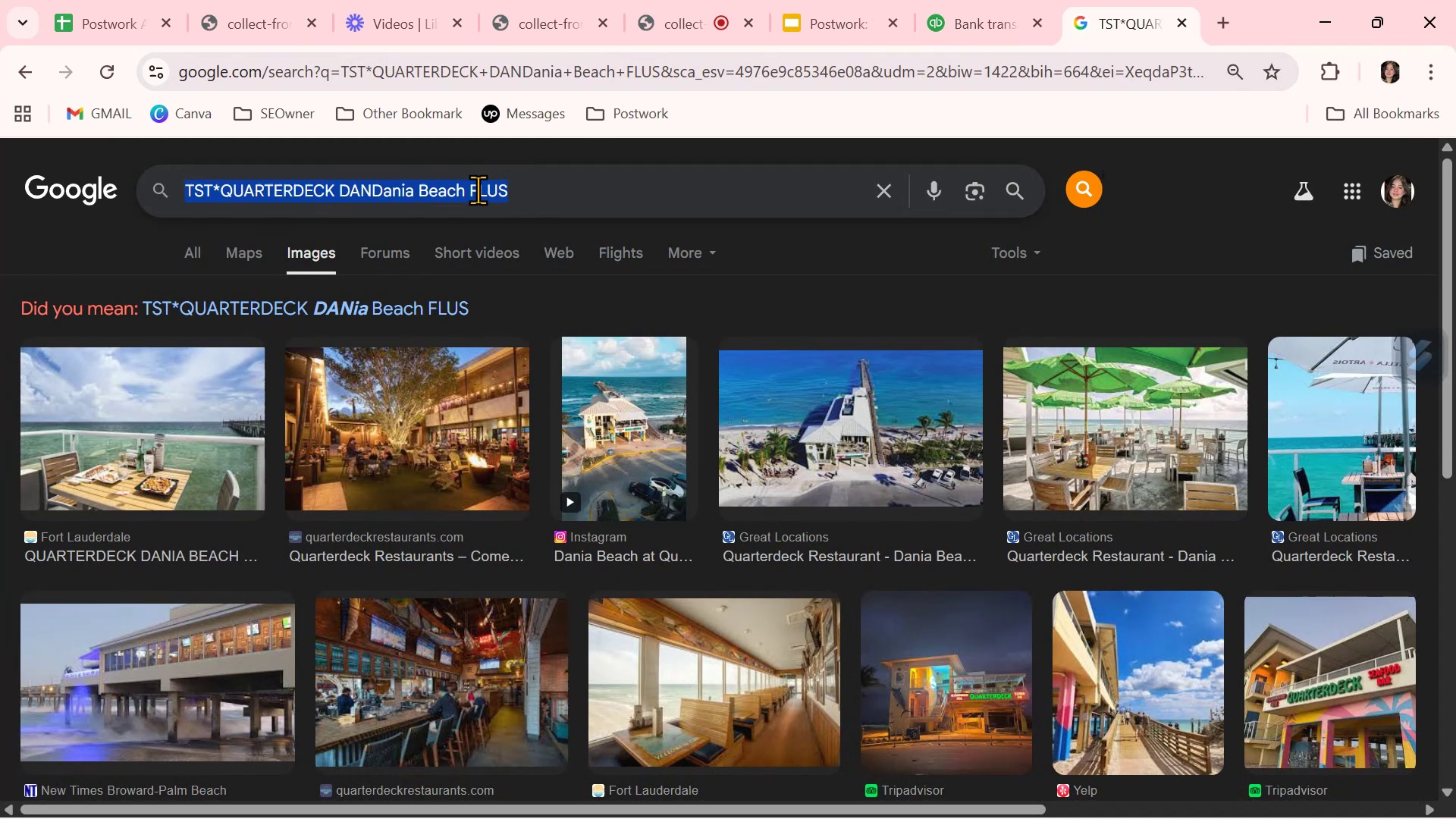 
key(Control+V)
 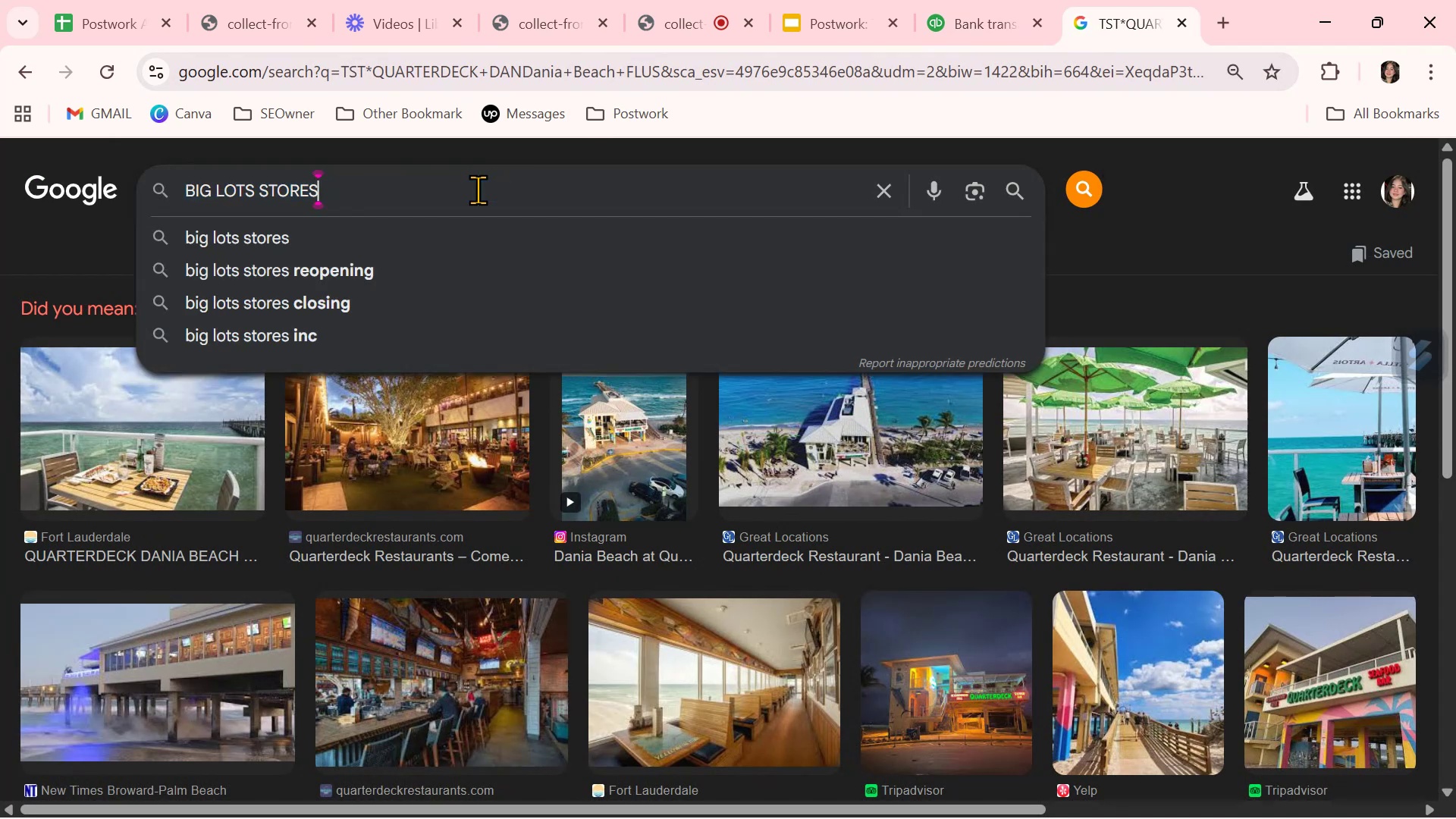 
key(NumpadEnter)
 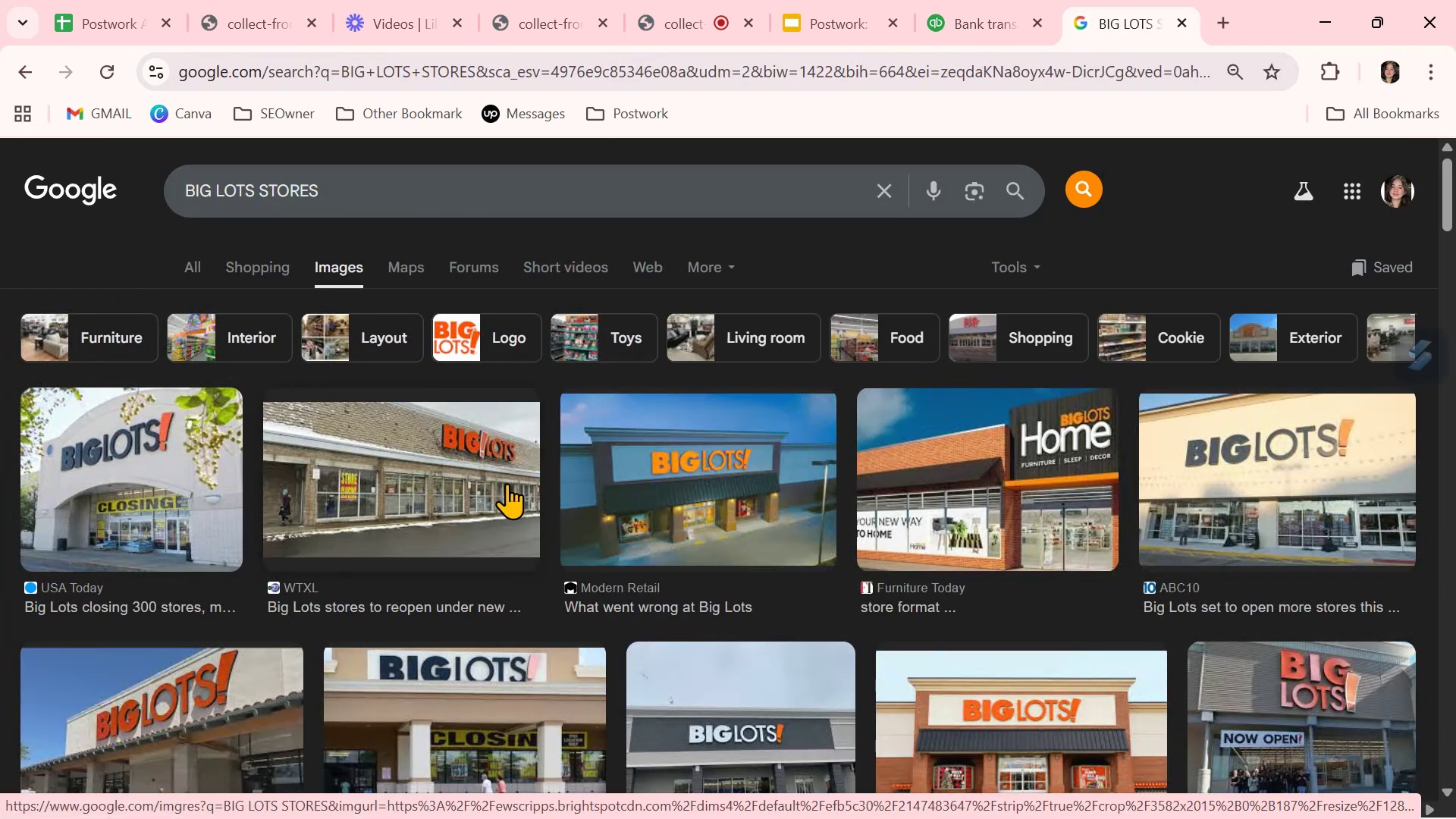 
wait(11.26)
 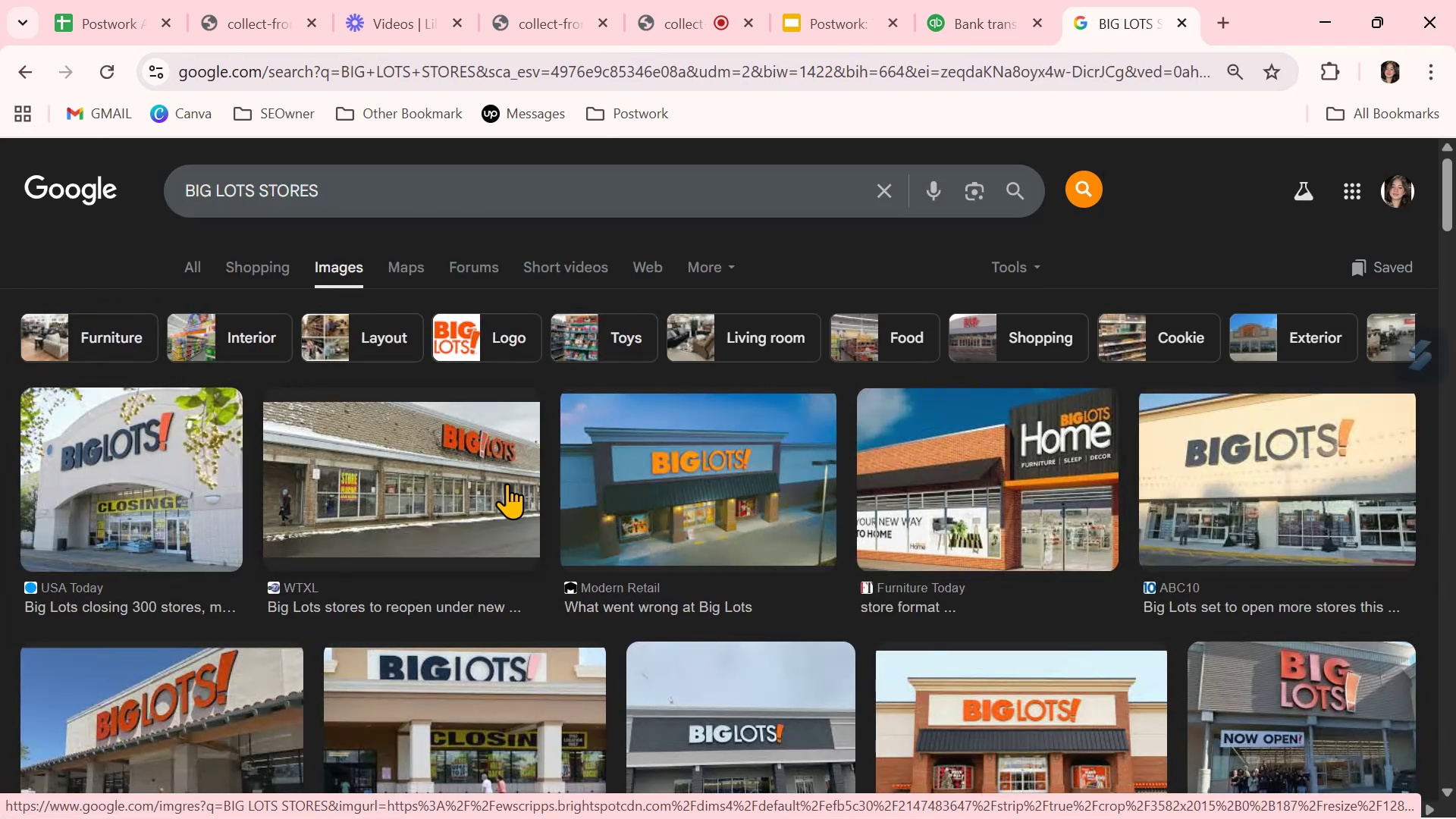 
left_click([978, 27])
 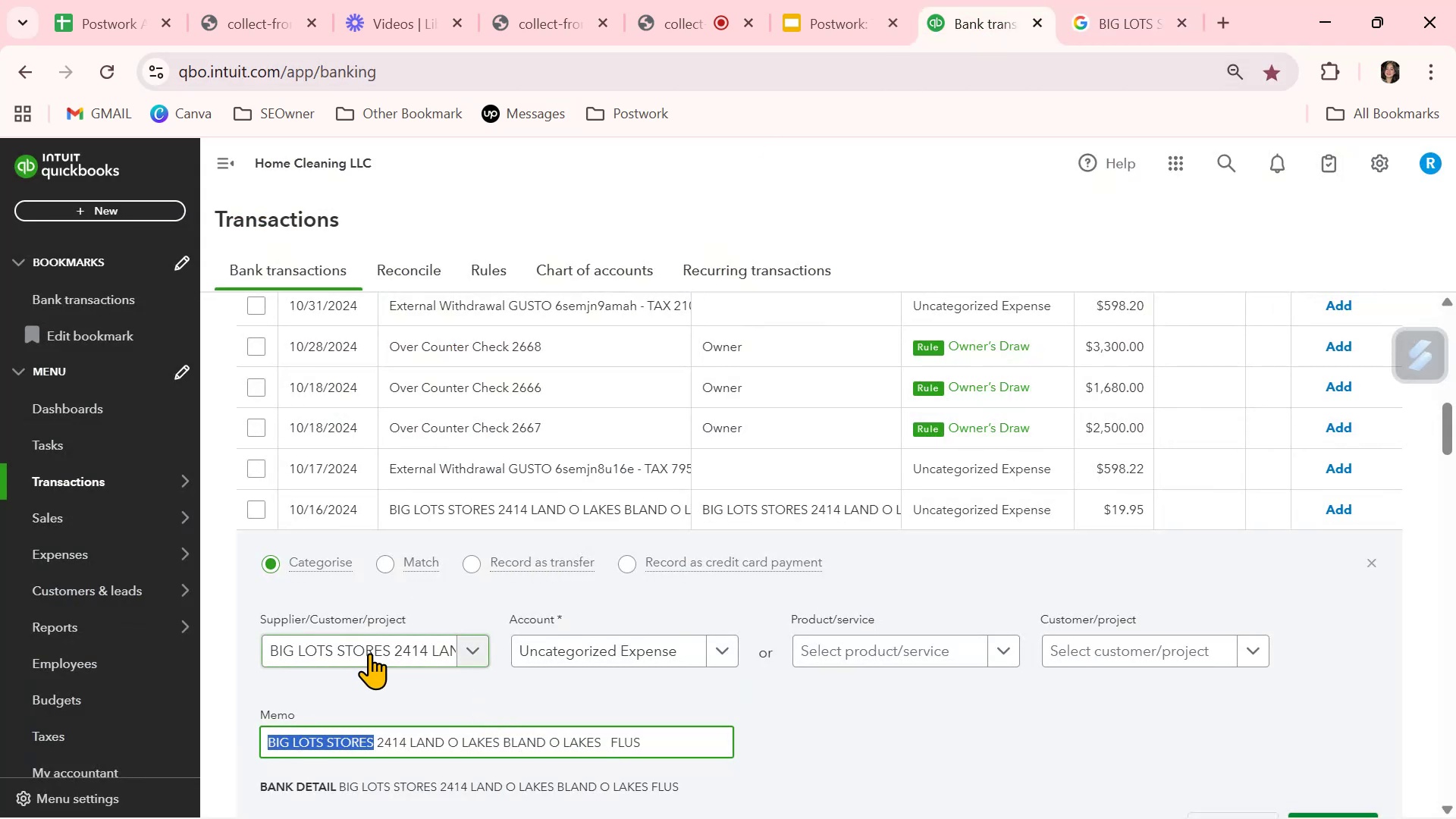 
left_click([359, 648])
 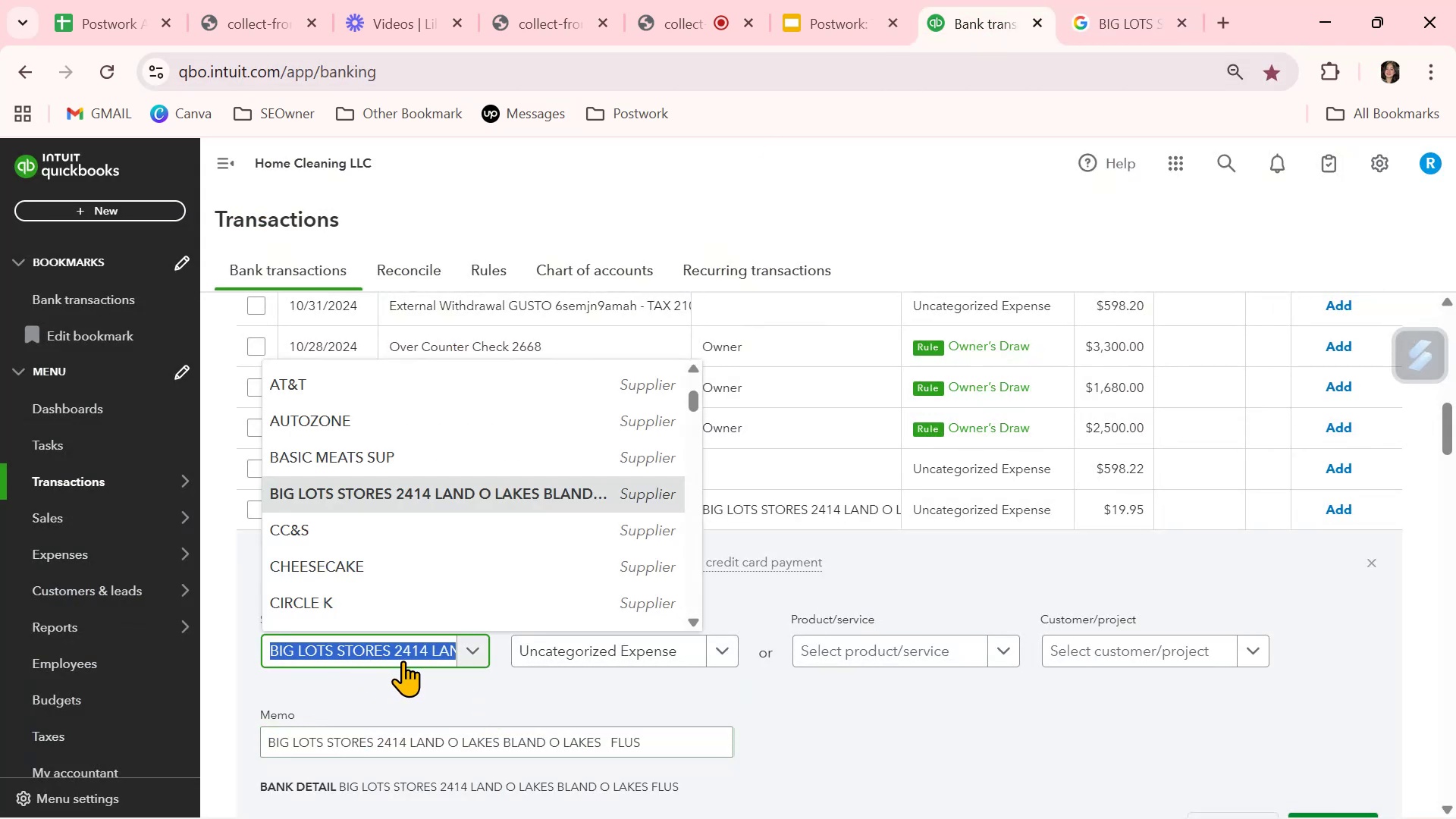 
wait(5.3)
 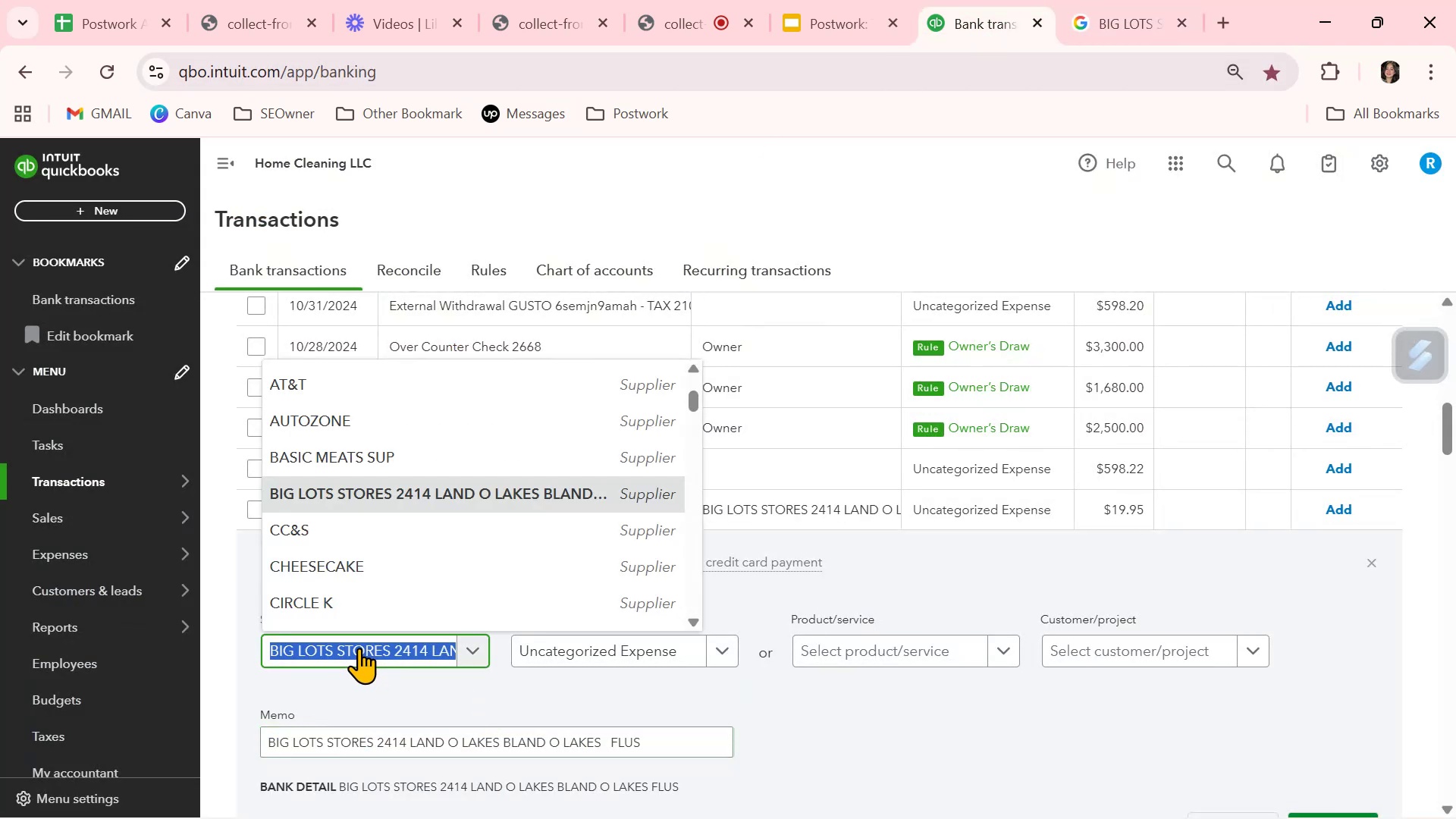 
left_click([411, 698])
 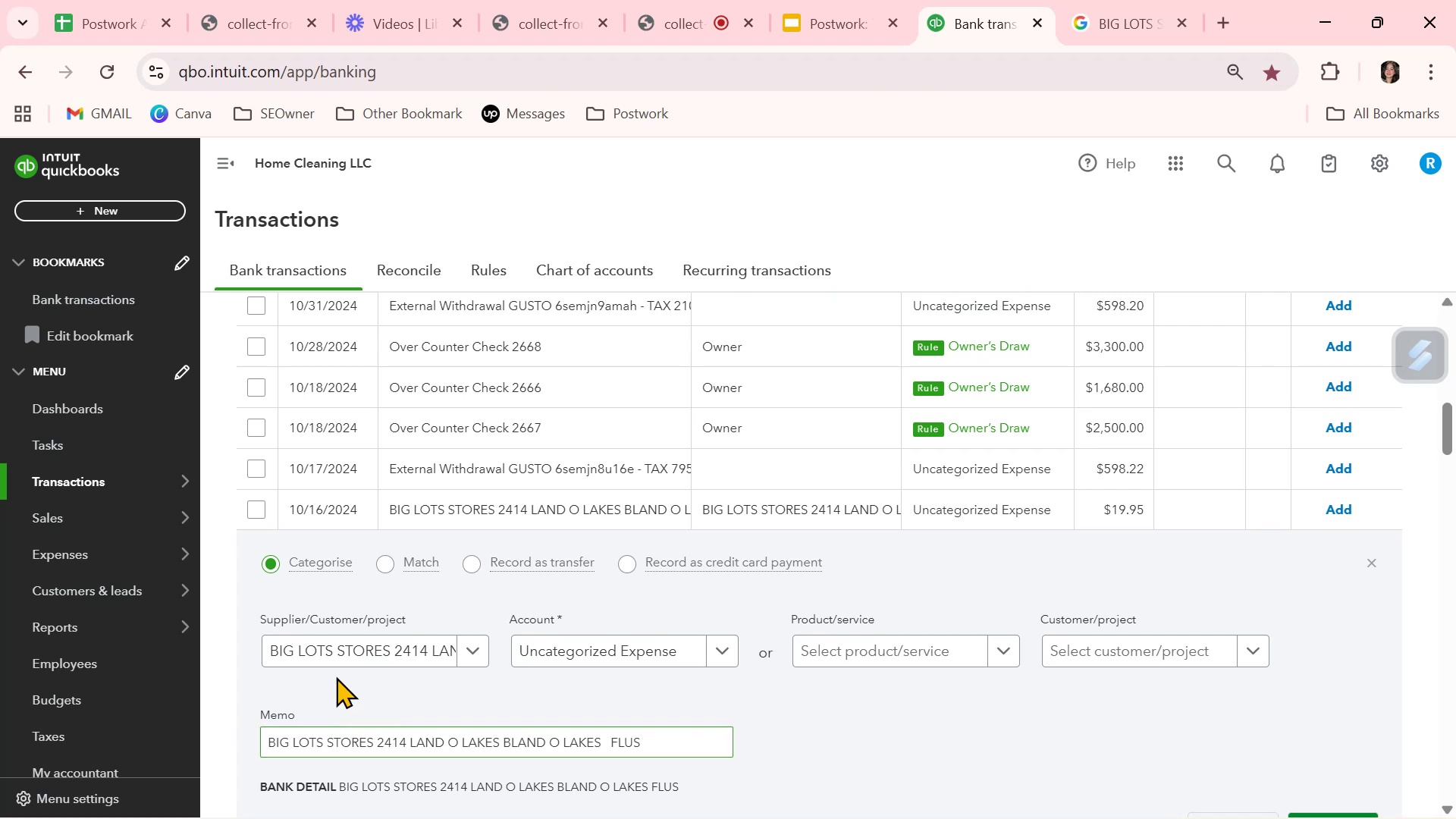 
left_click([328, 648])
 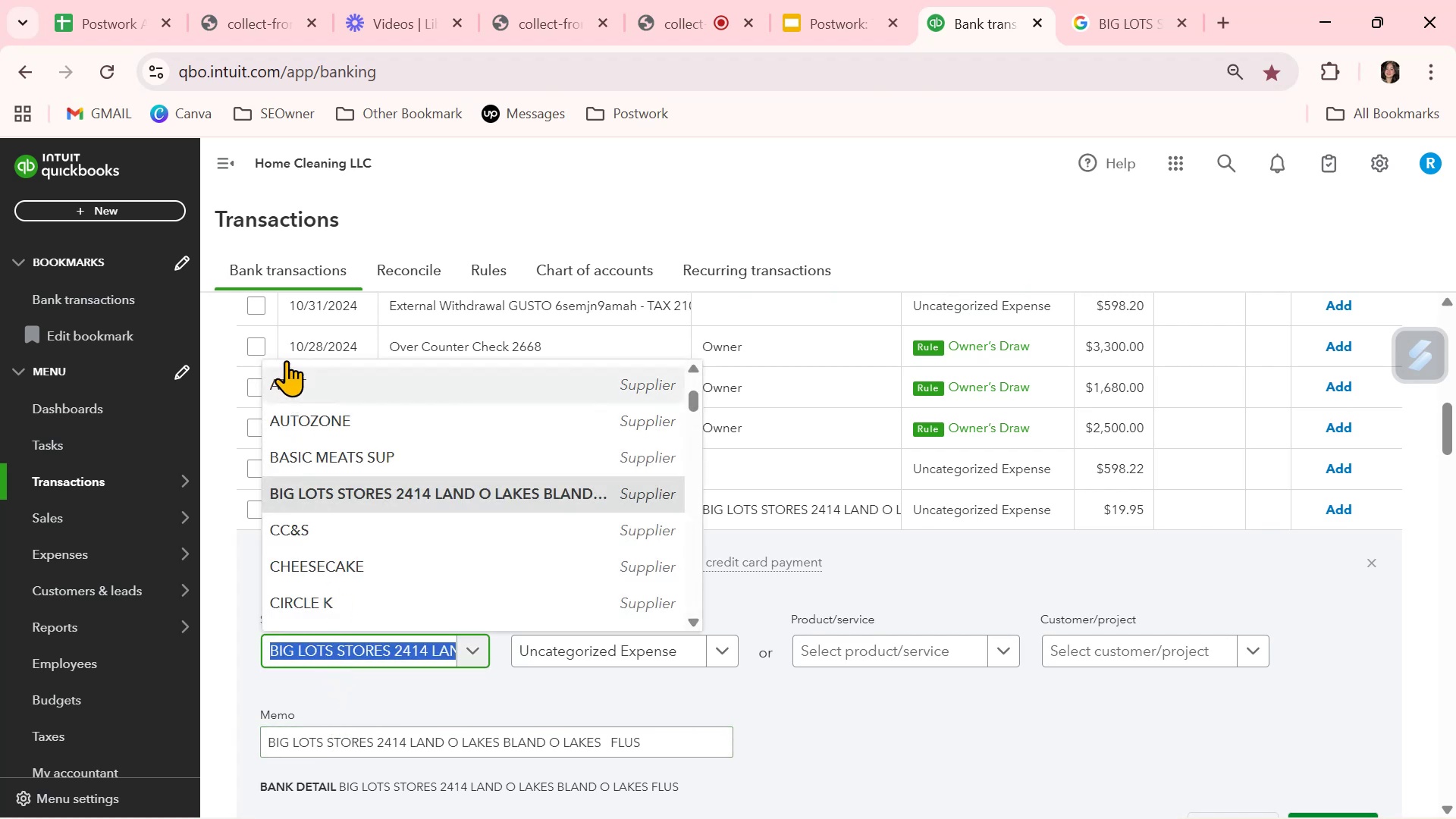 
scroll: coordinate [315, 423], scroll_direction: up, amount: 3.0
 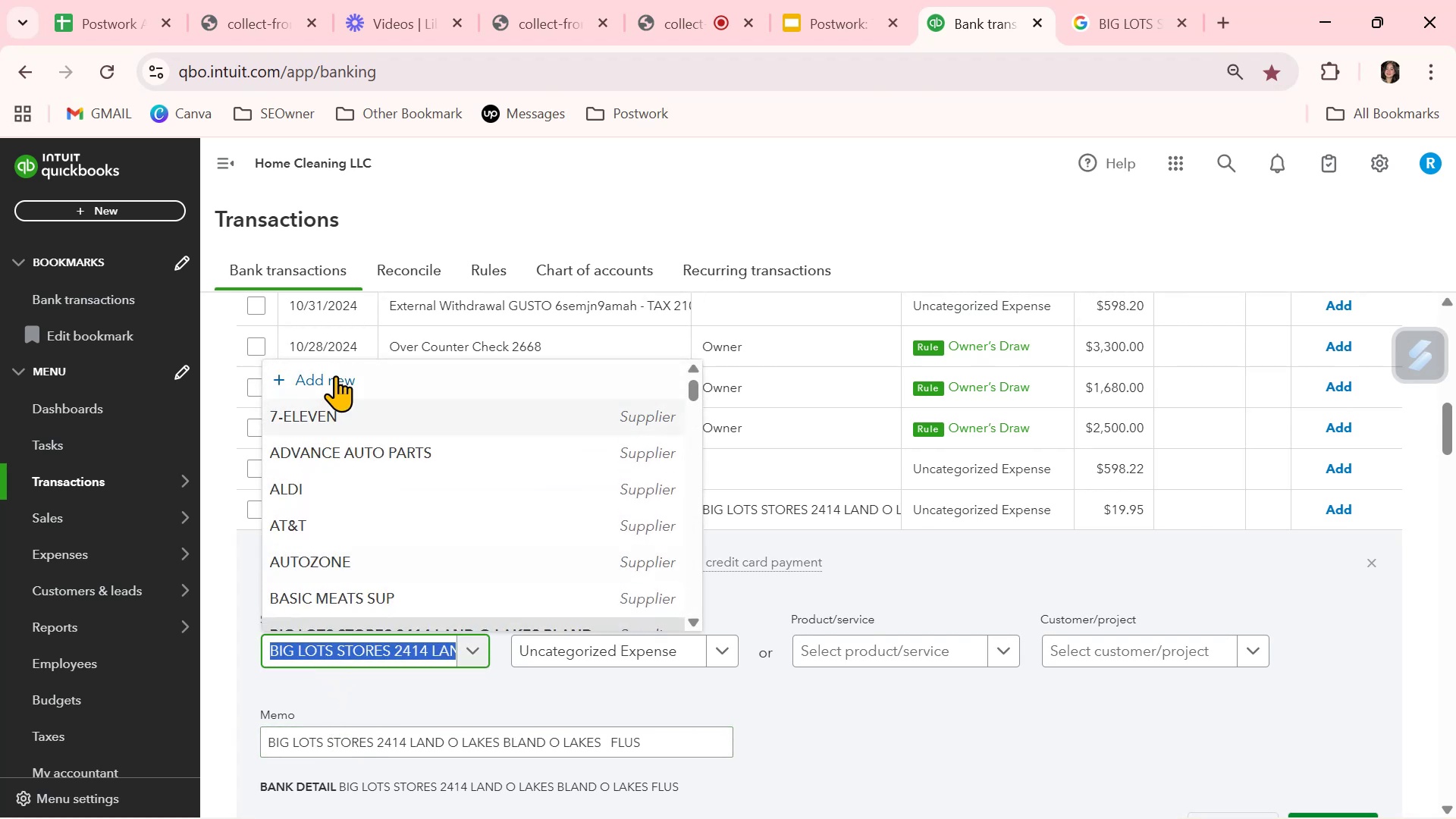 
left_click([336, 371])
 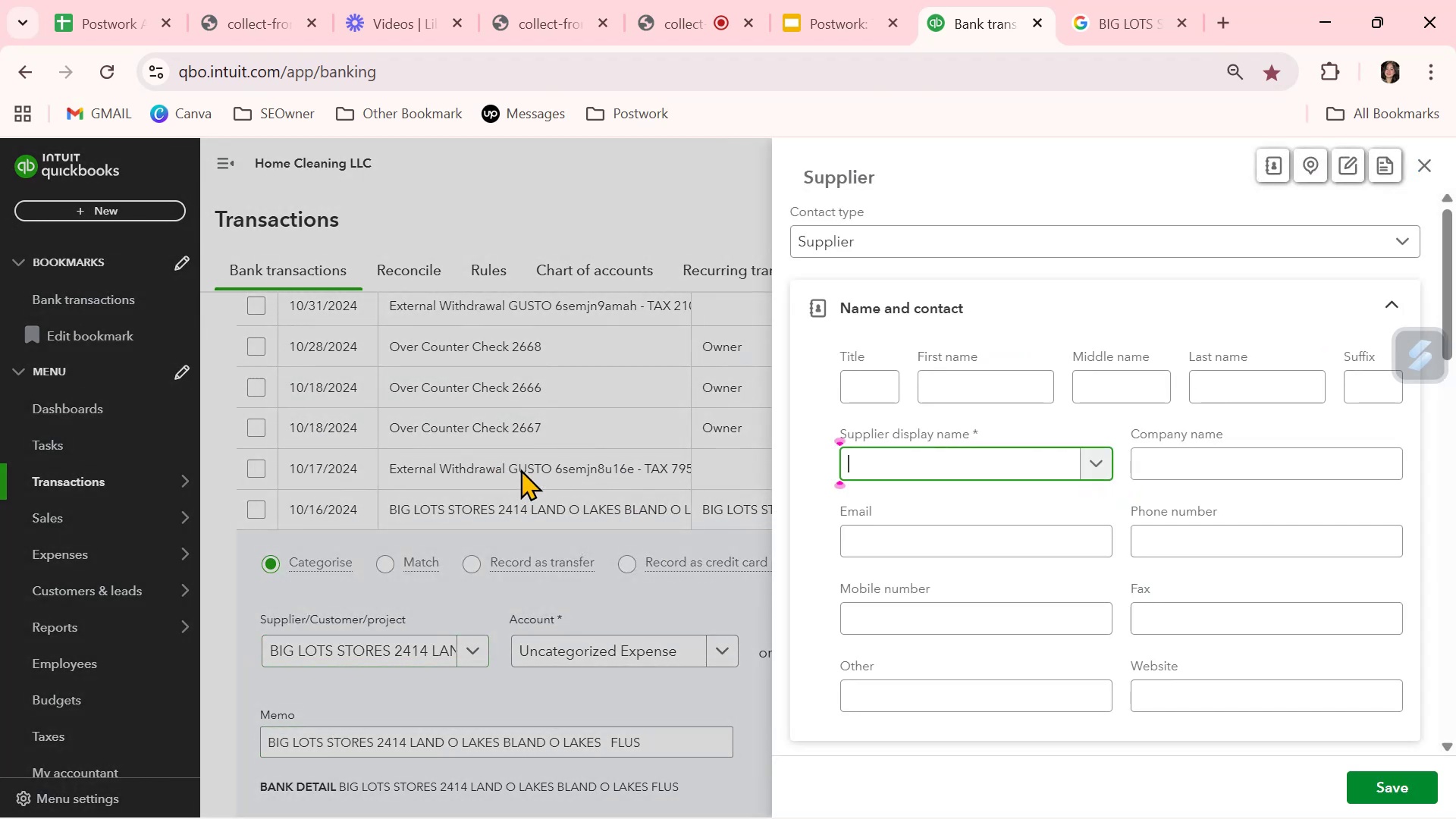 
key(Control+ControlLeft)
 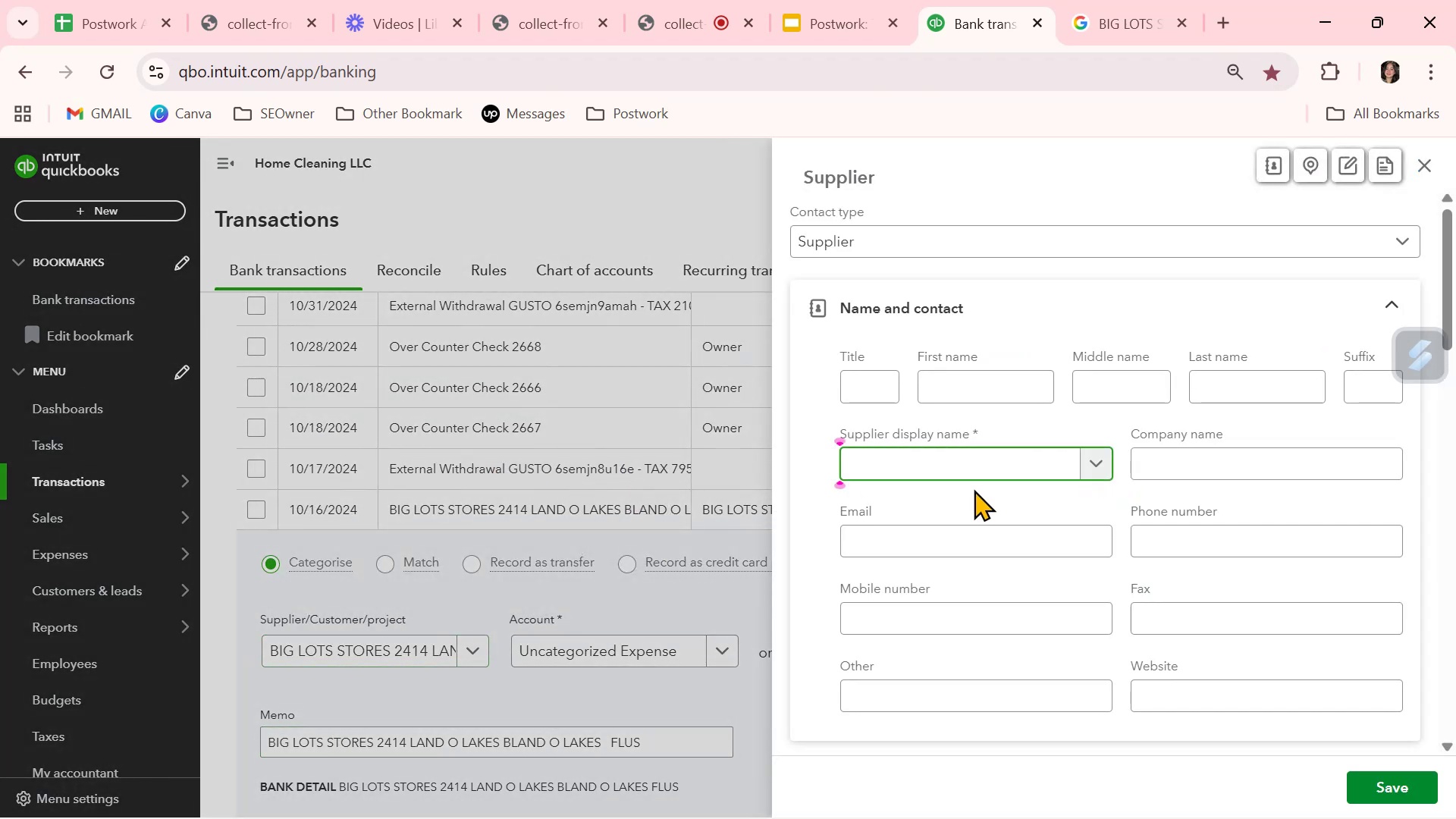 
key(Control+V)
 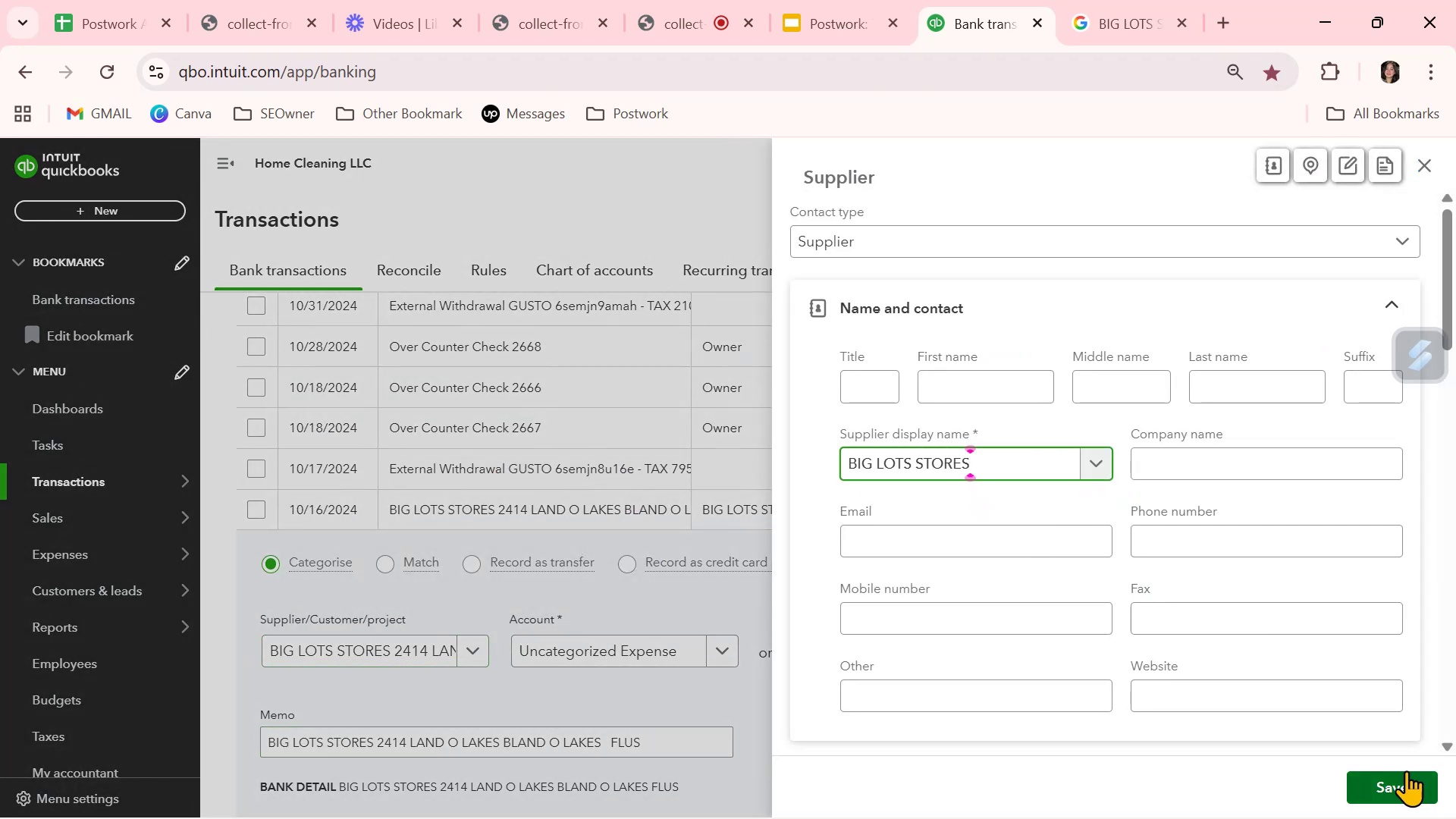 
left_click([1398, 791])
 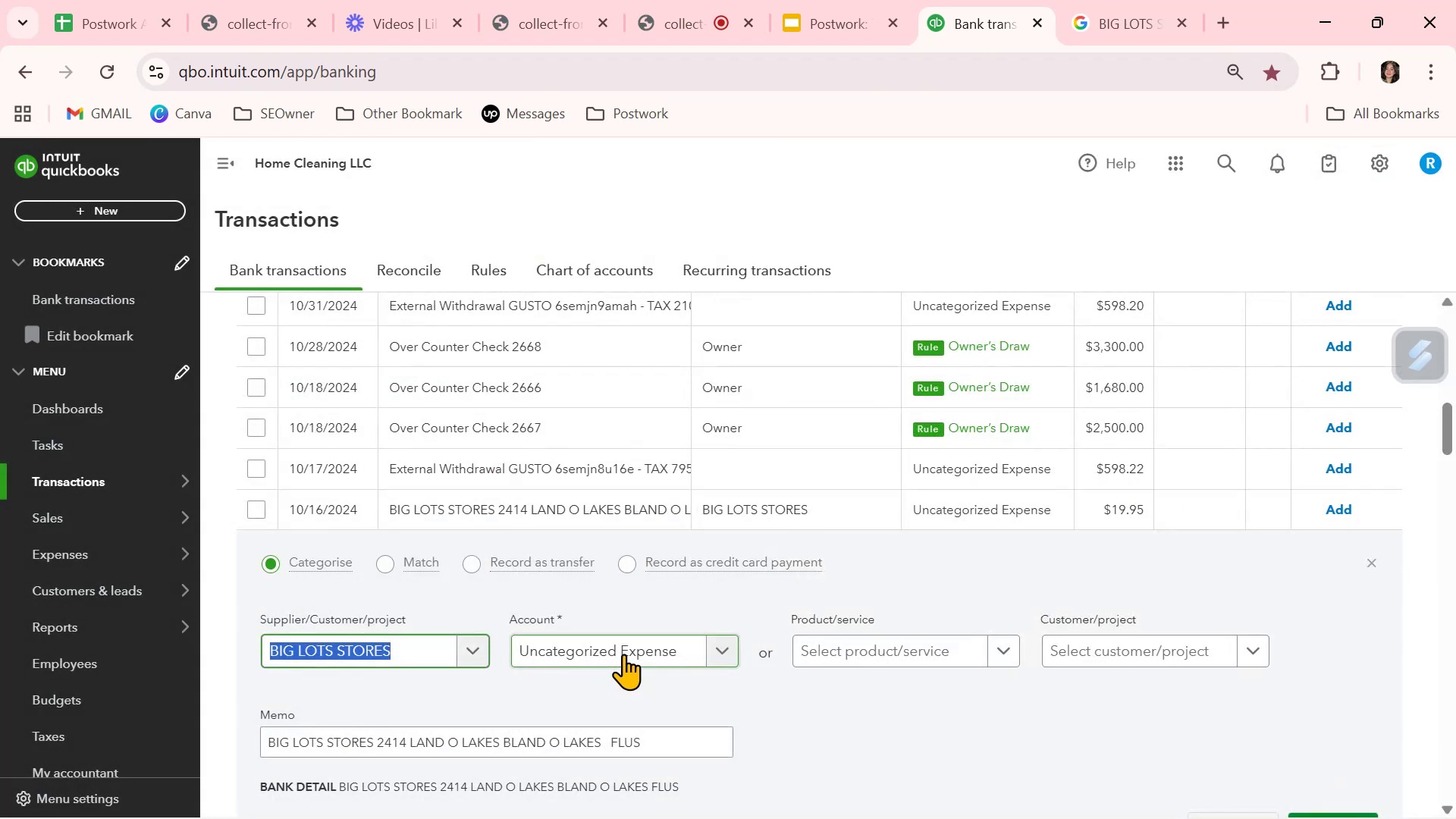 
left_click([623, 654])
 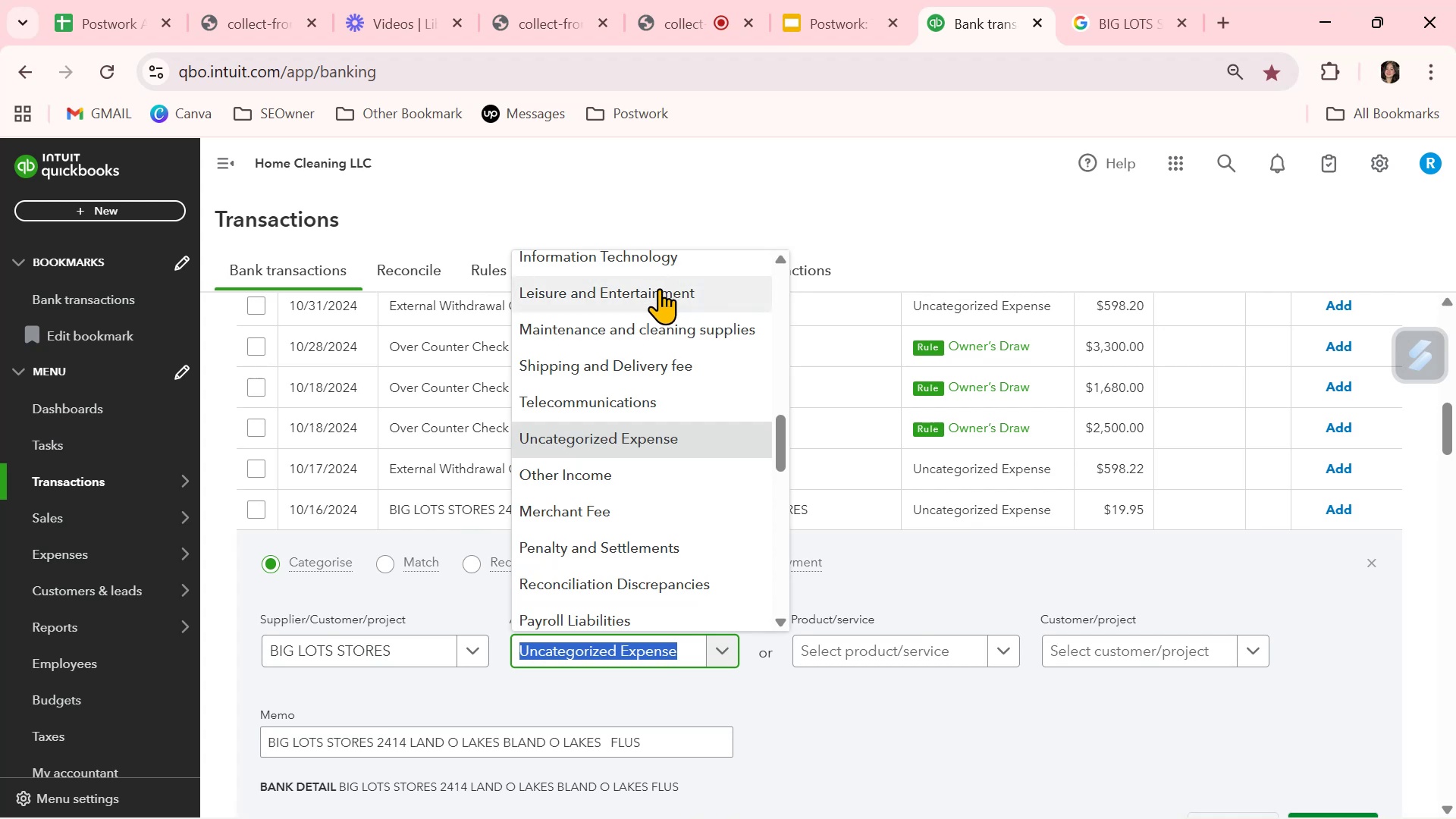 
scroll: coordinate [614, 456], scroll_direction: up, amount: 8.0
 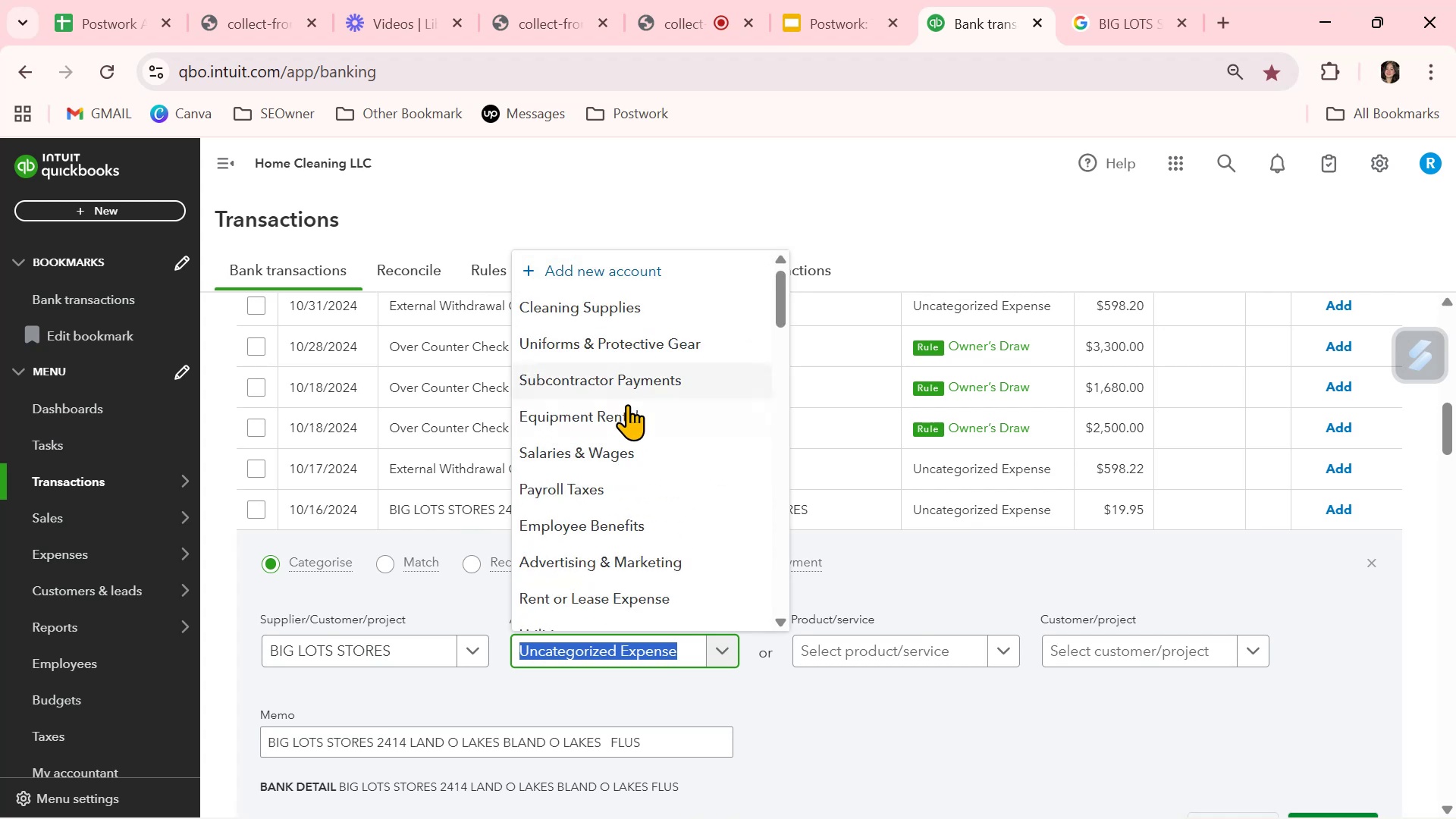 
type(HOM)
 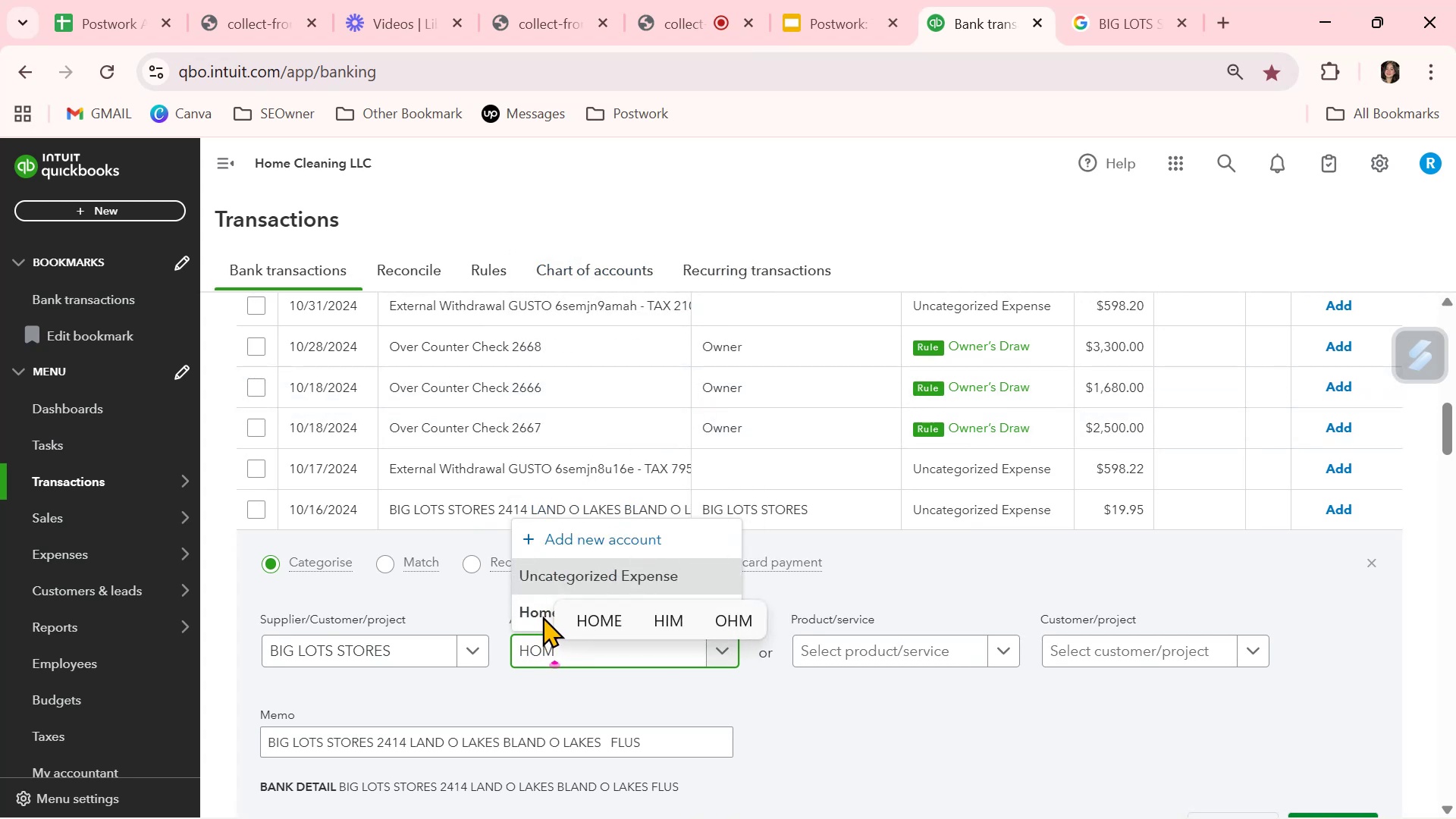 
left_click([527, 613])
 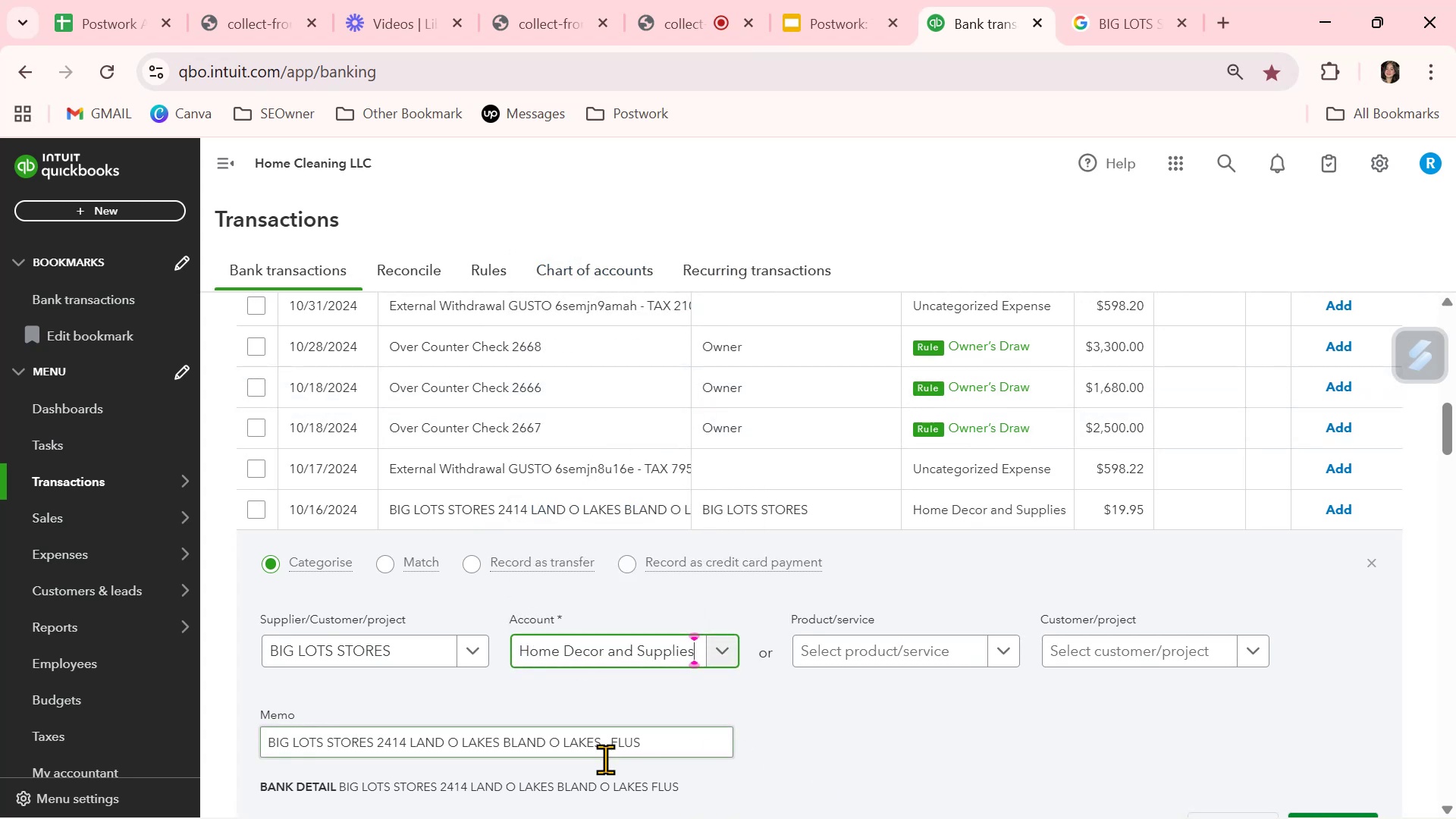 
scroll: coordinate [595, 762], scroll_direction: down, amount: 2.0
 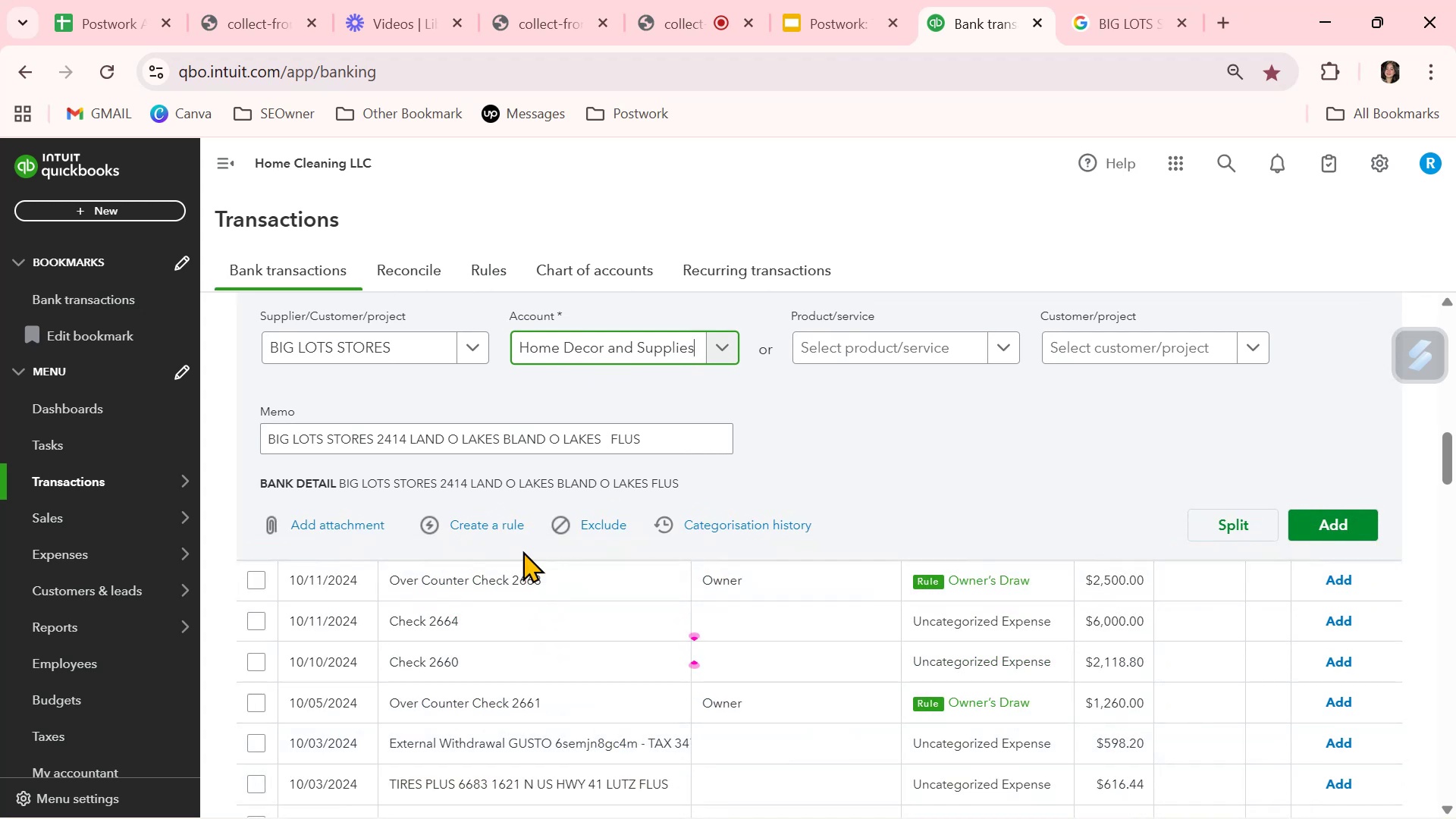 
left_click([506, 529])
 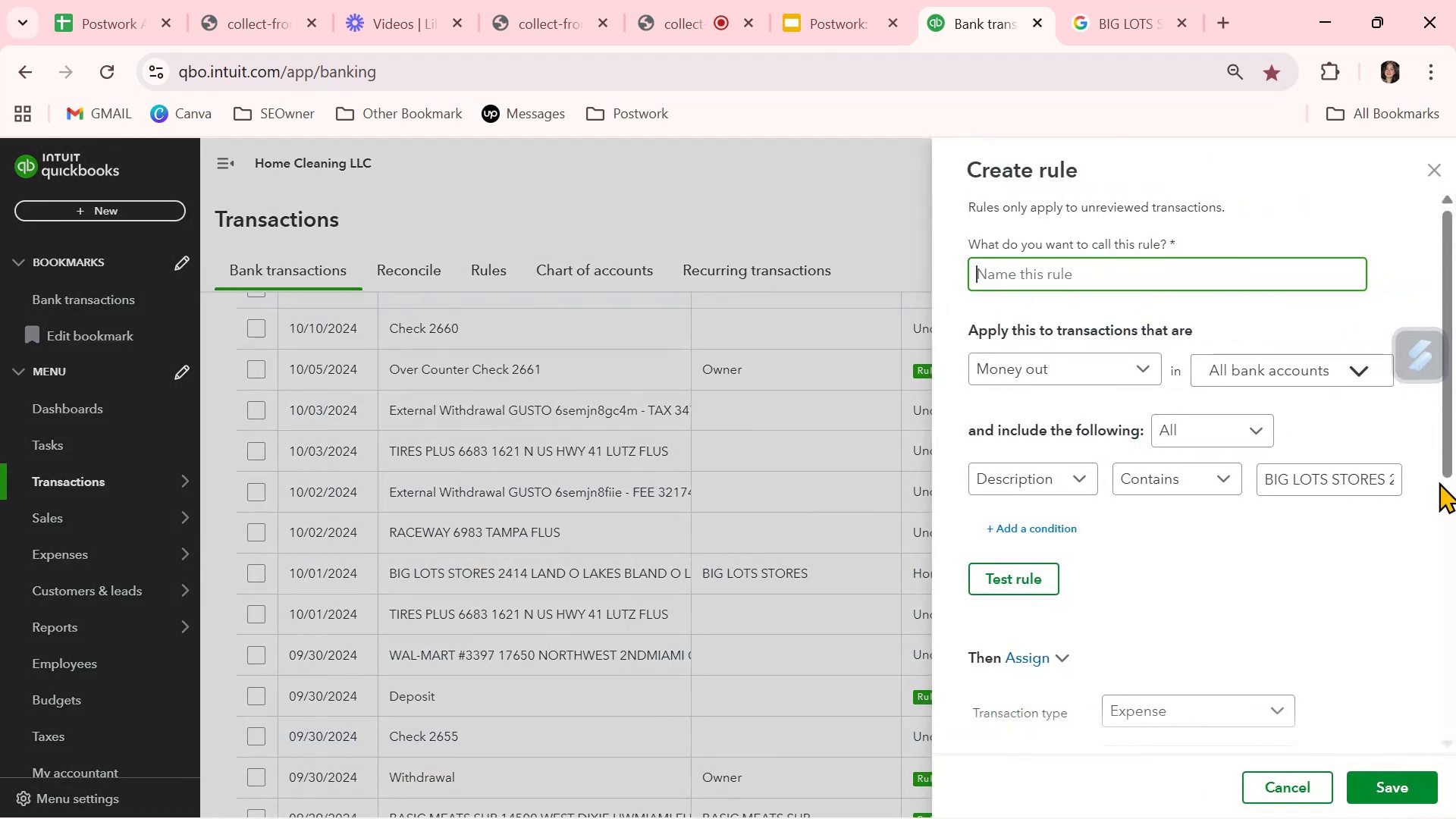 
key(Control+ControlLeft)
 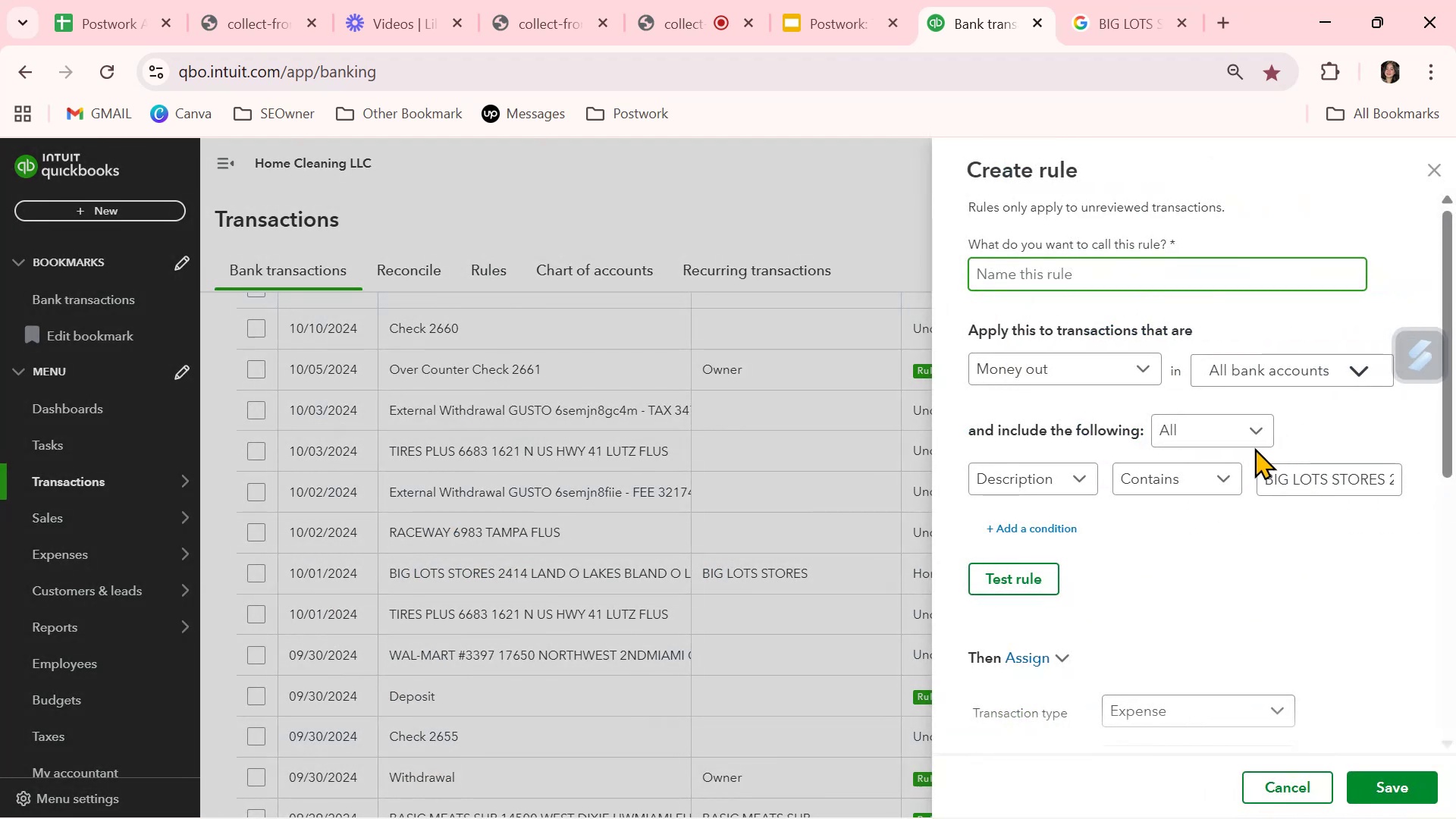 
key(Control+V)
 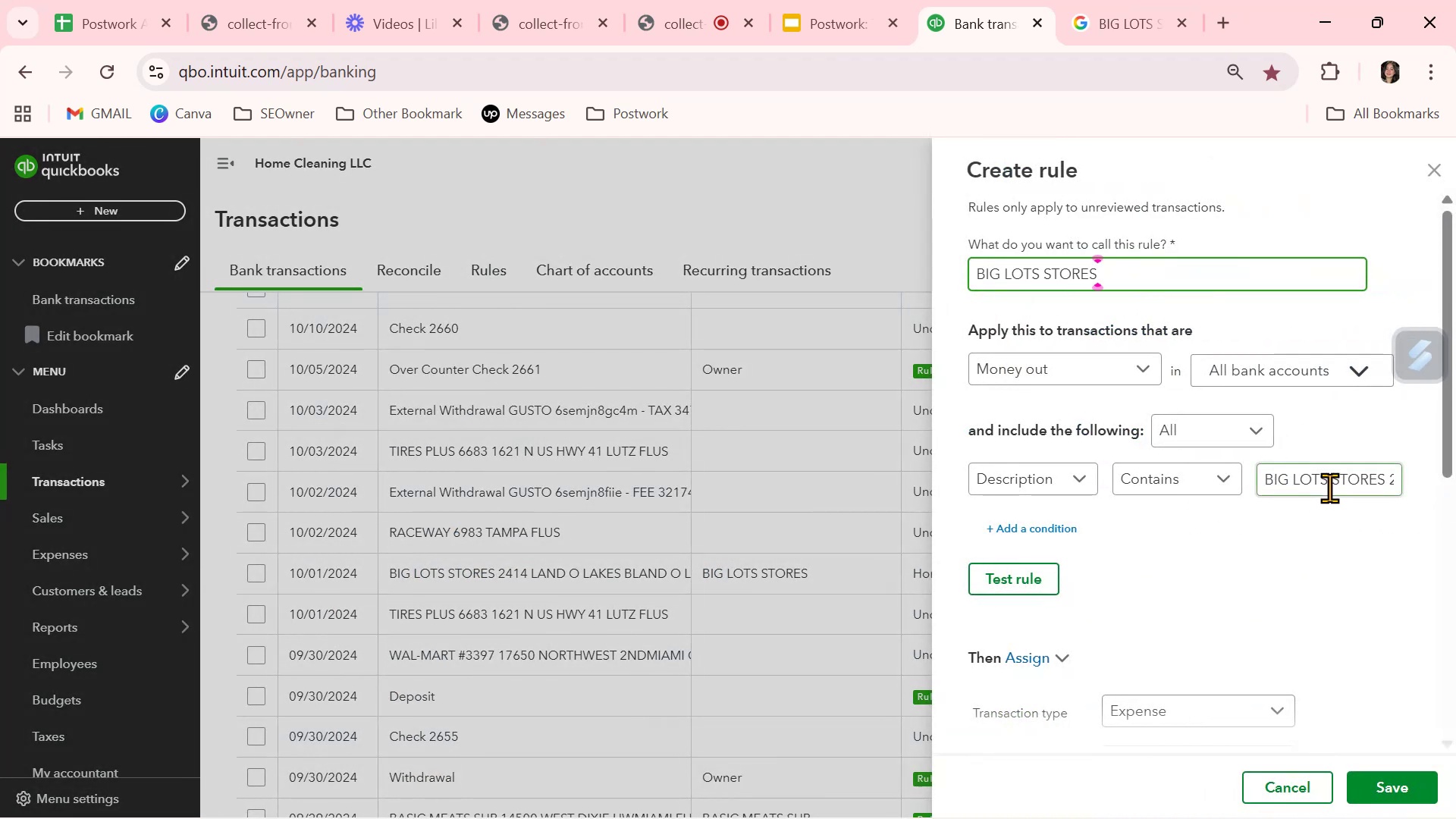 
double_click([1329, 488])
 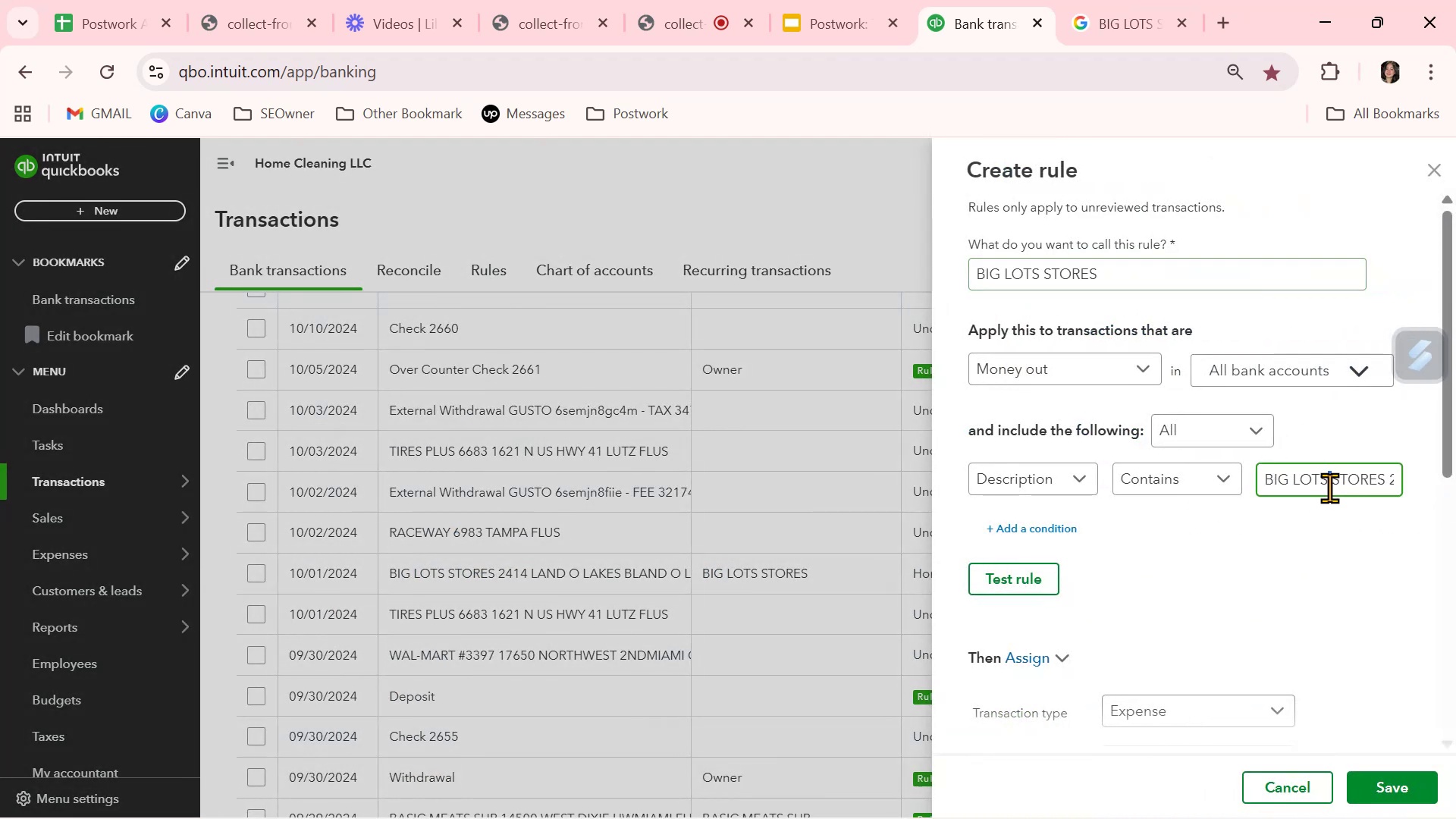 
triple_click([1329, 488])
 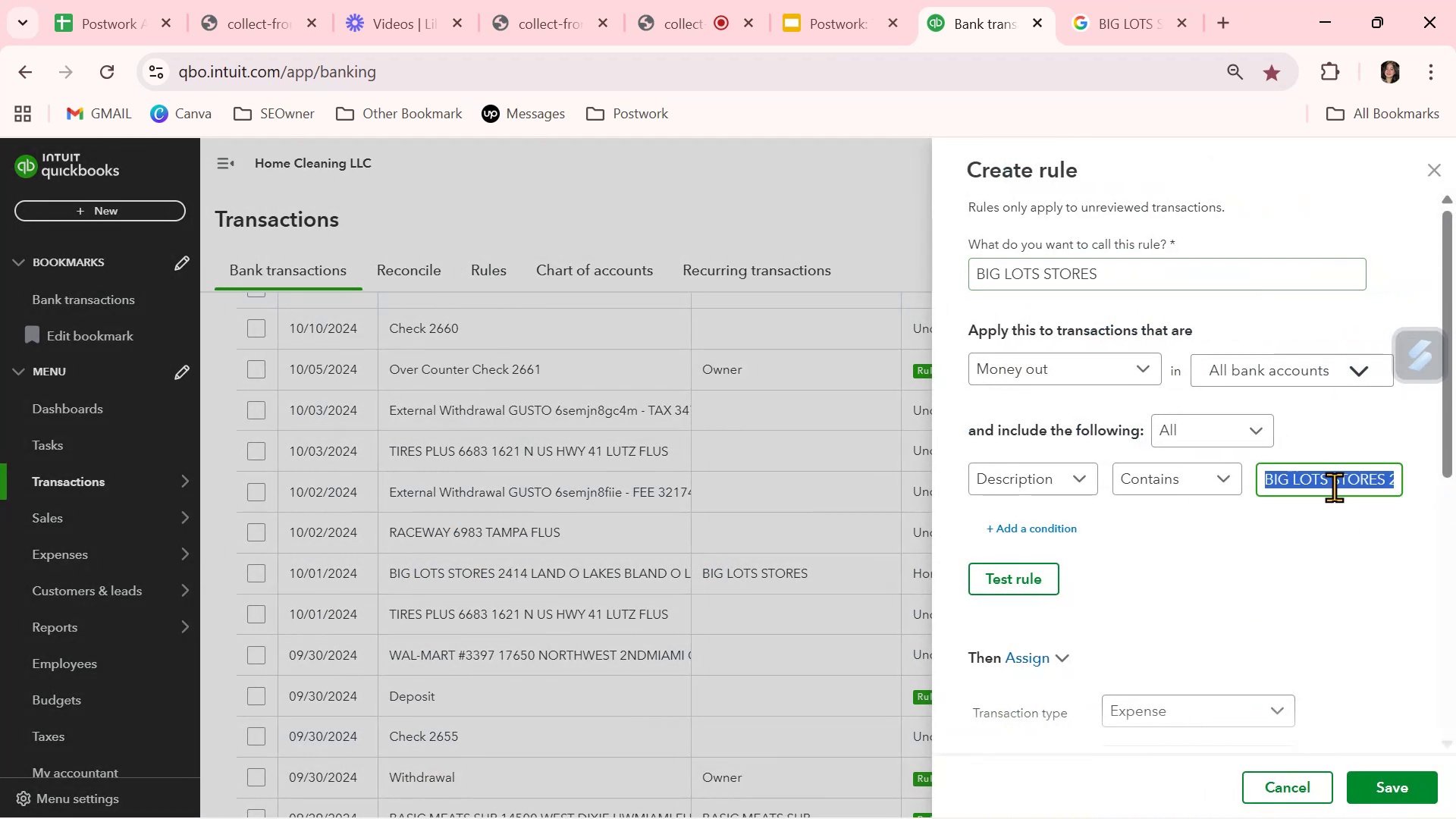 
key(Backspace)
 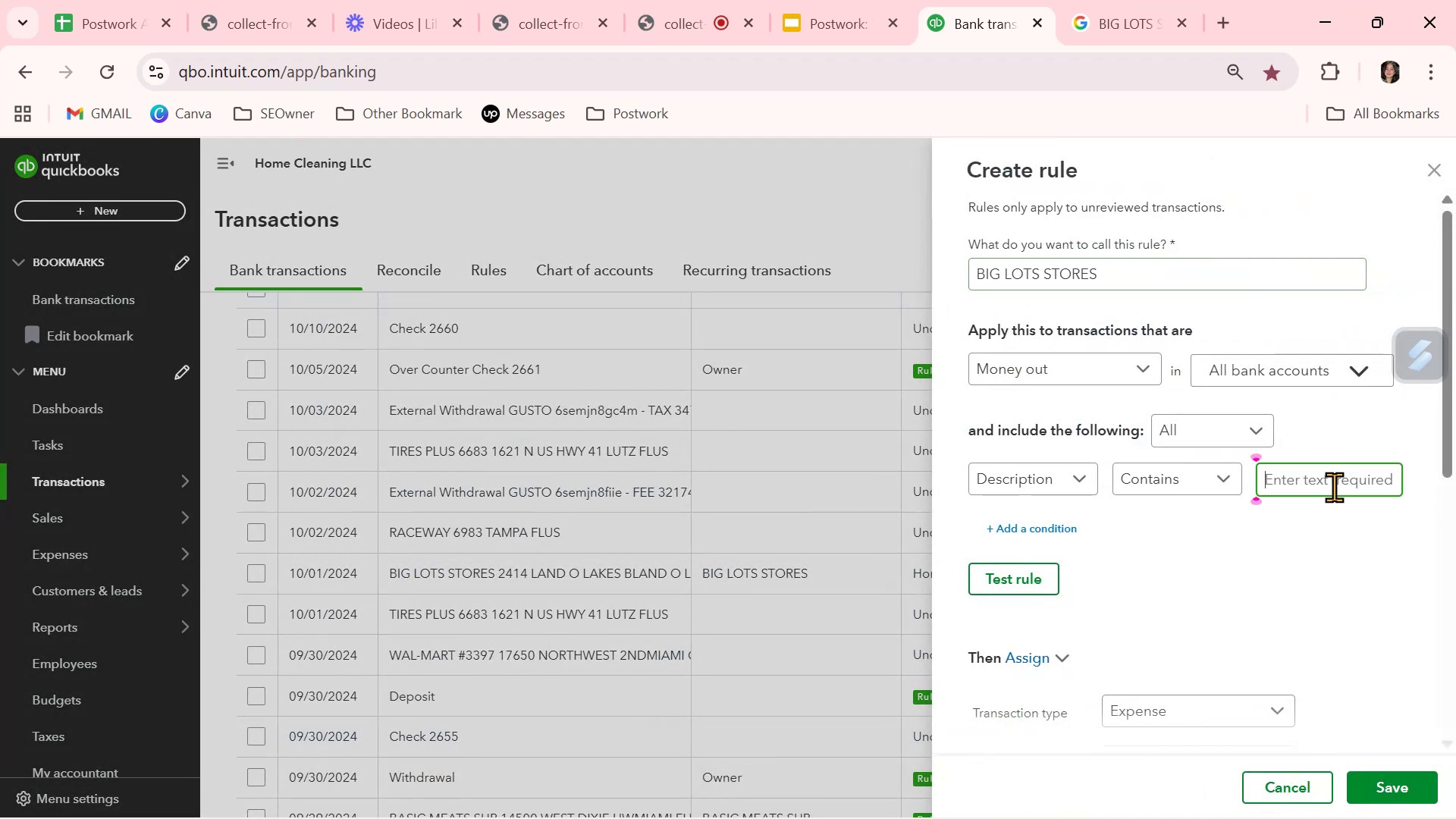 
key(Control+ControlLeft)
 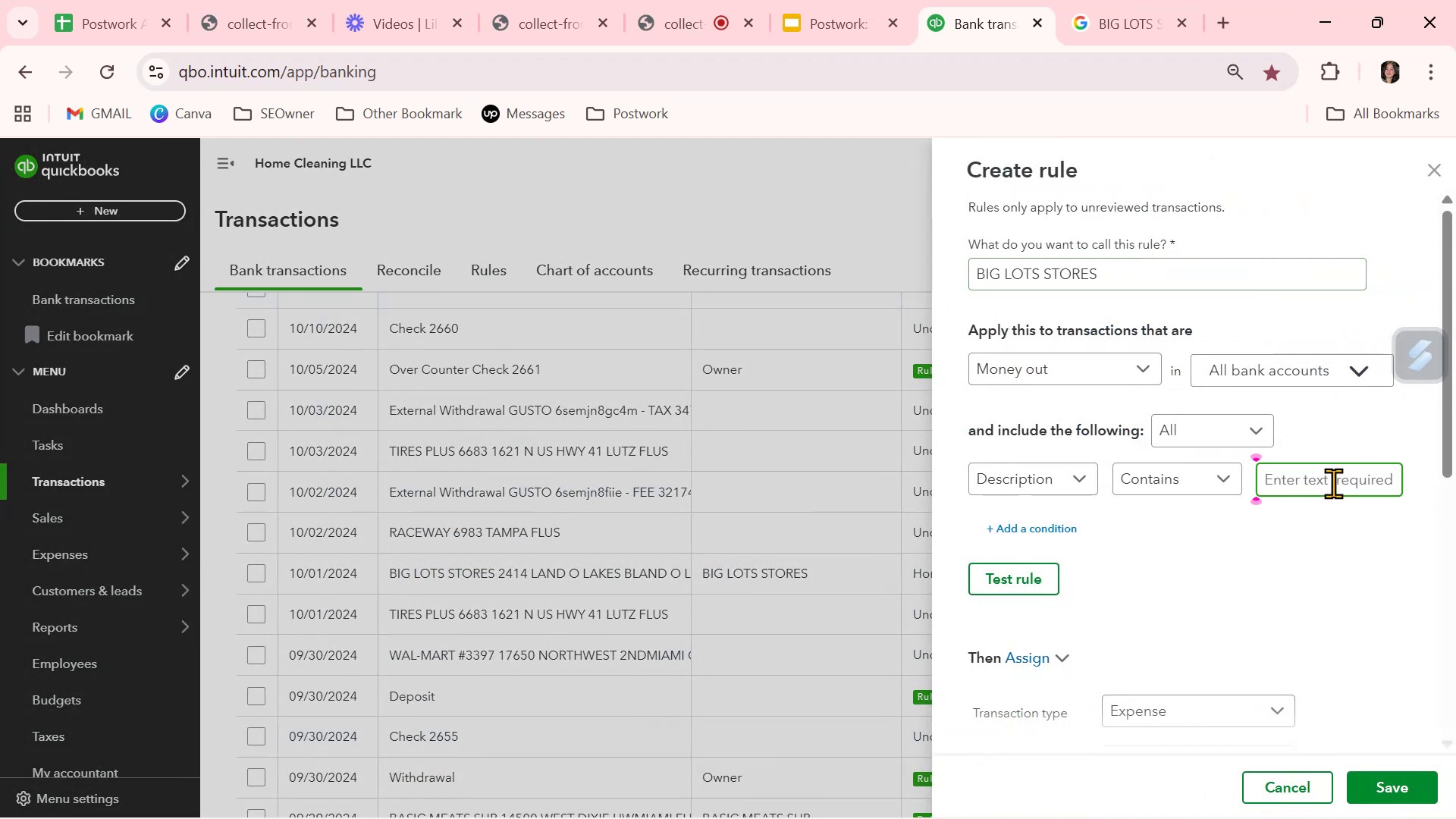 
key(Control+V)
 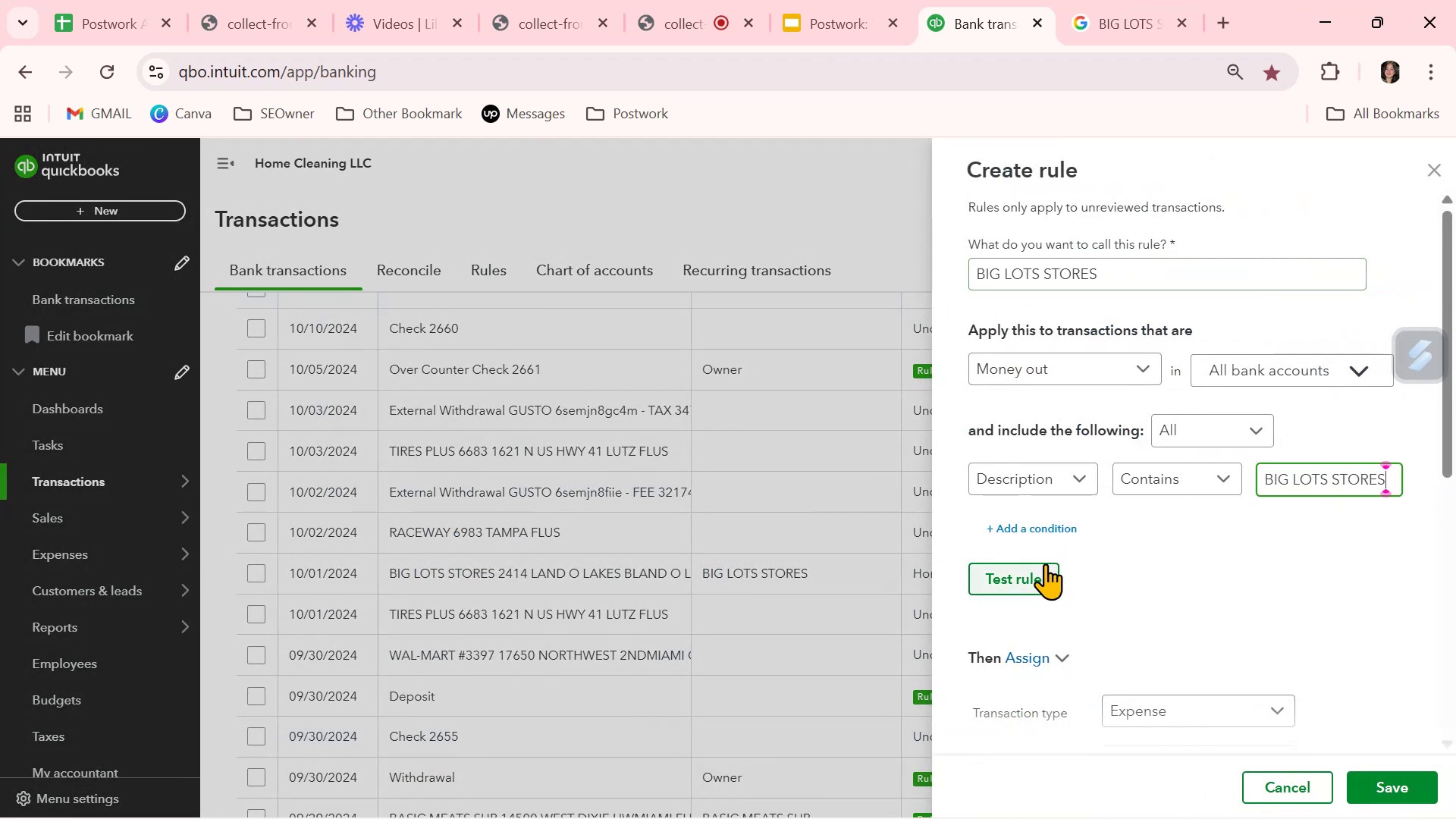 
left_click([1028, 570])
 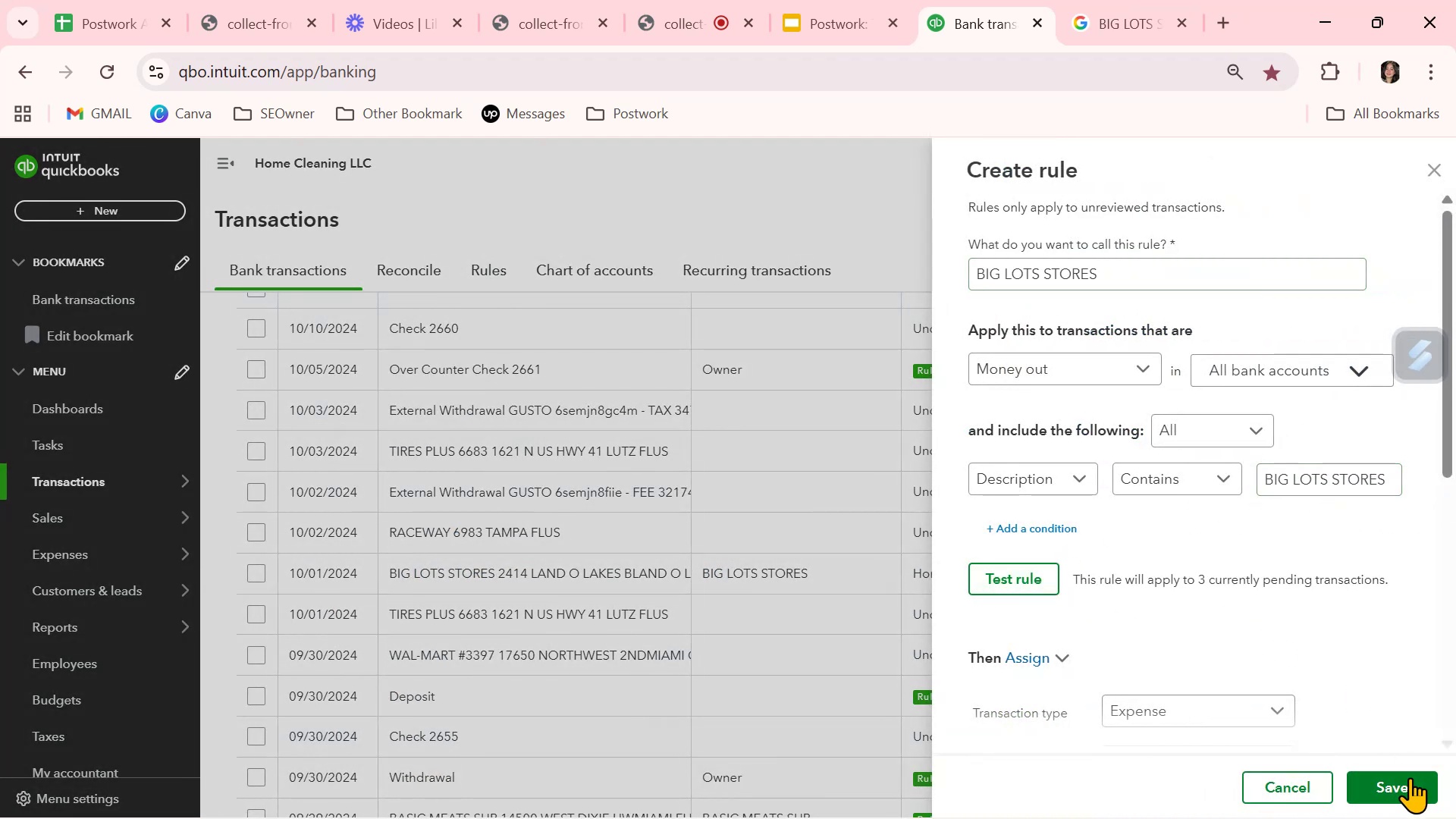 
left_click([1410, 779])
 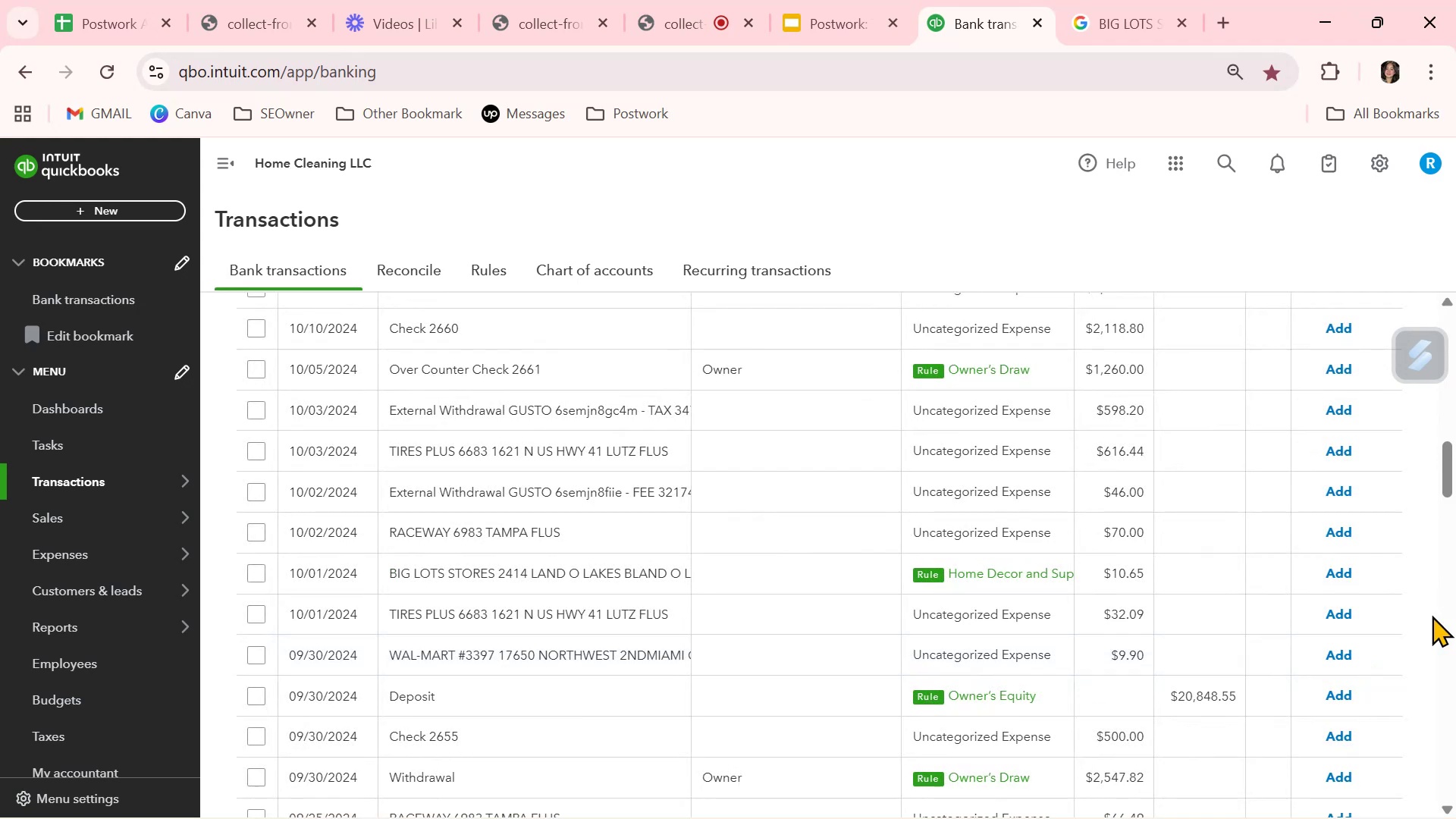 
left_click([1333, 567])
 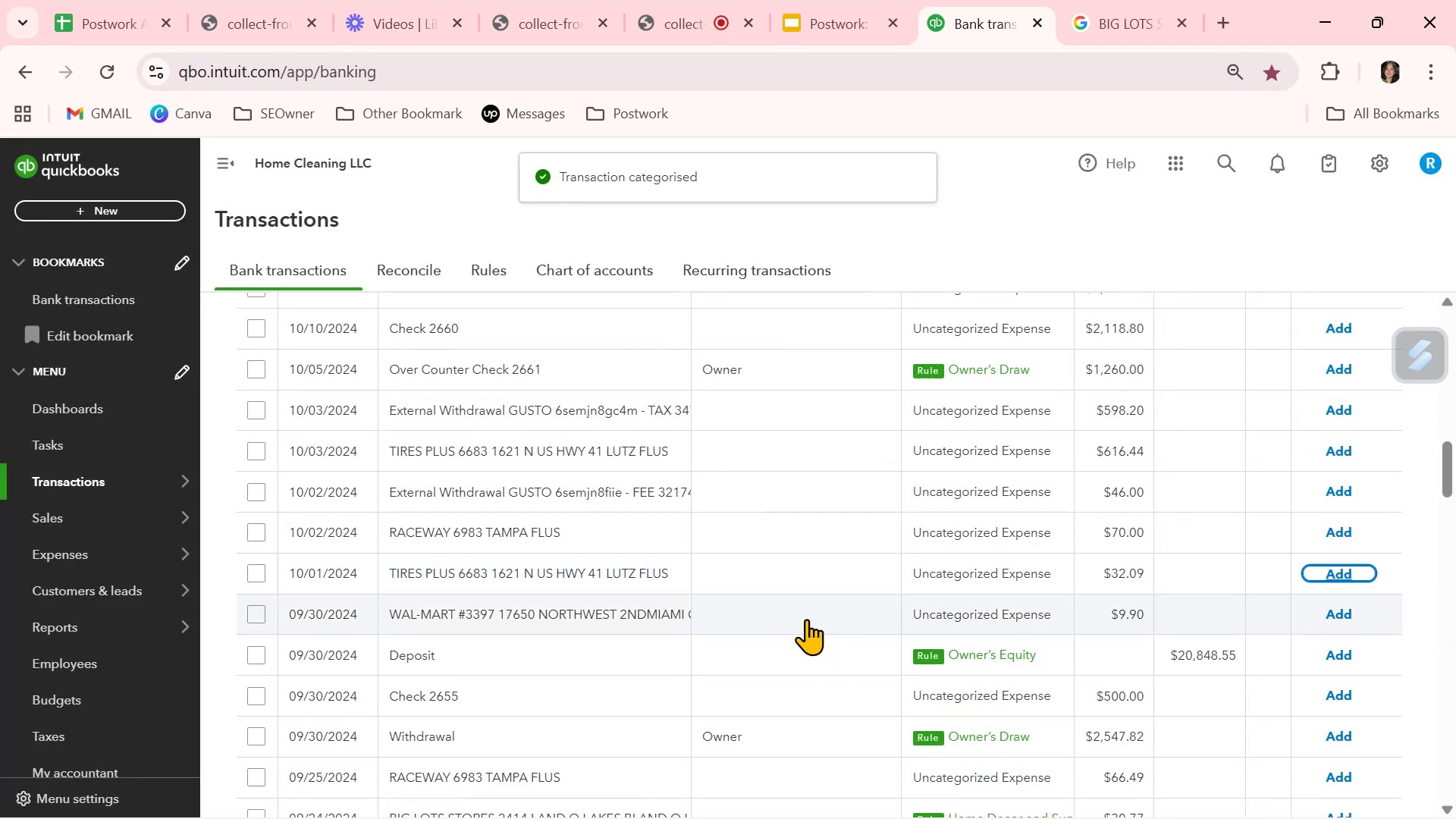 
wait(9.78)
 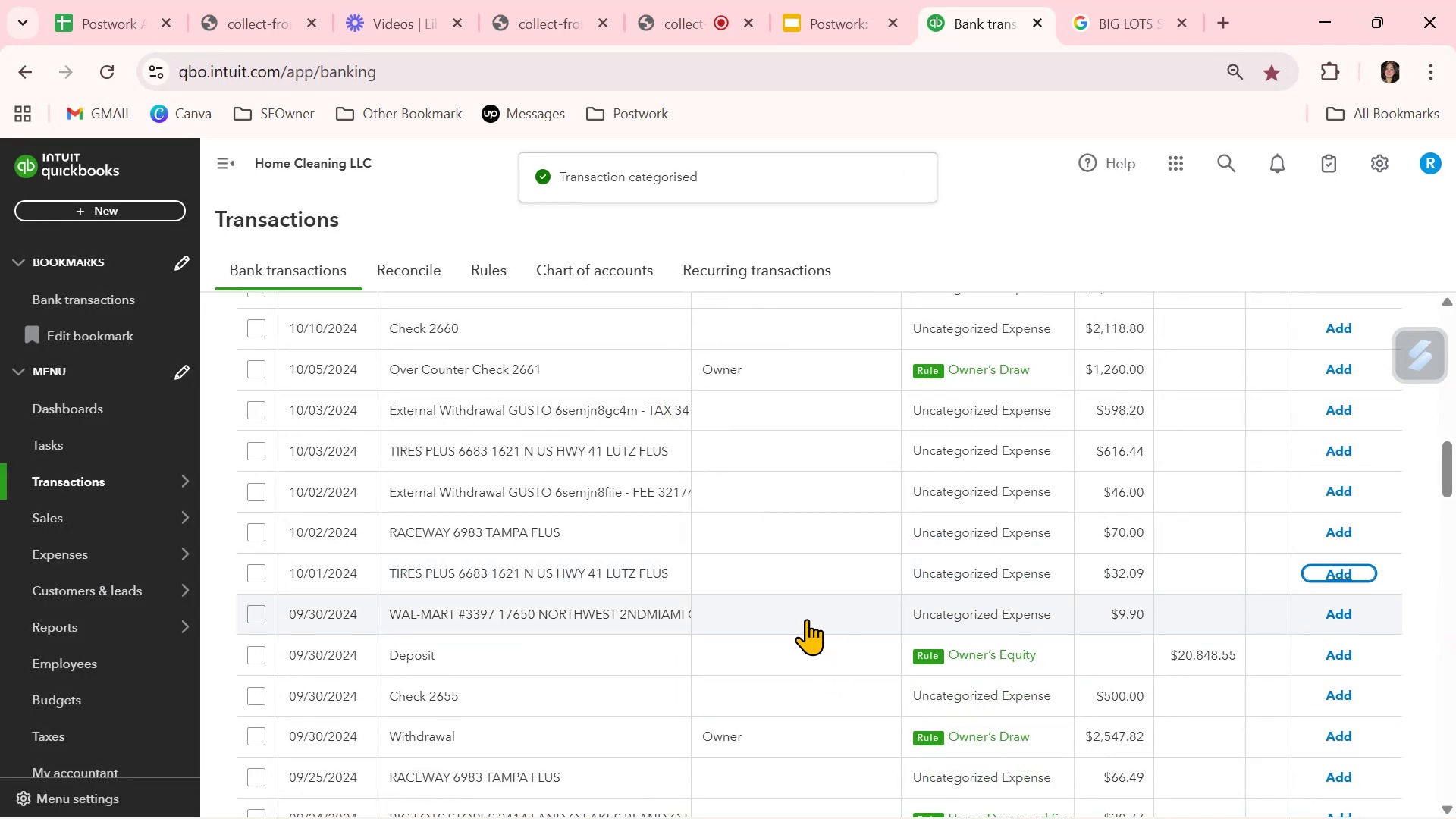 
left_click([616, 582])
 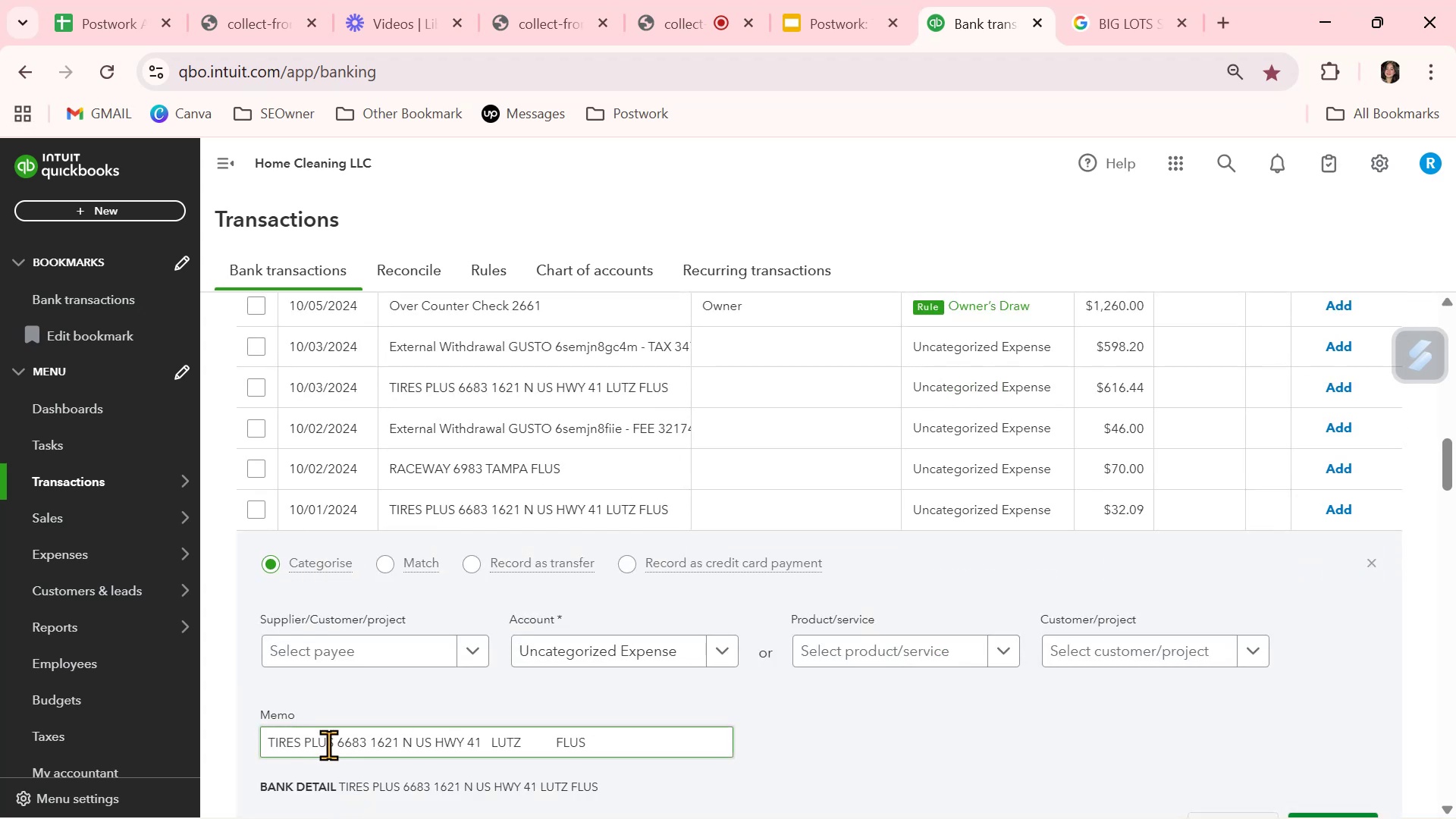 
left_click_drag(start_coordinate=[334, 745], to_coordinate=[204, 736])
 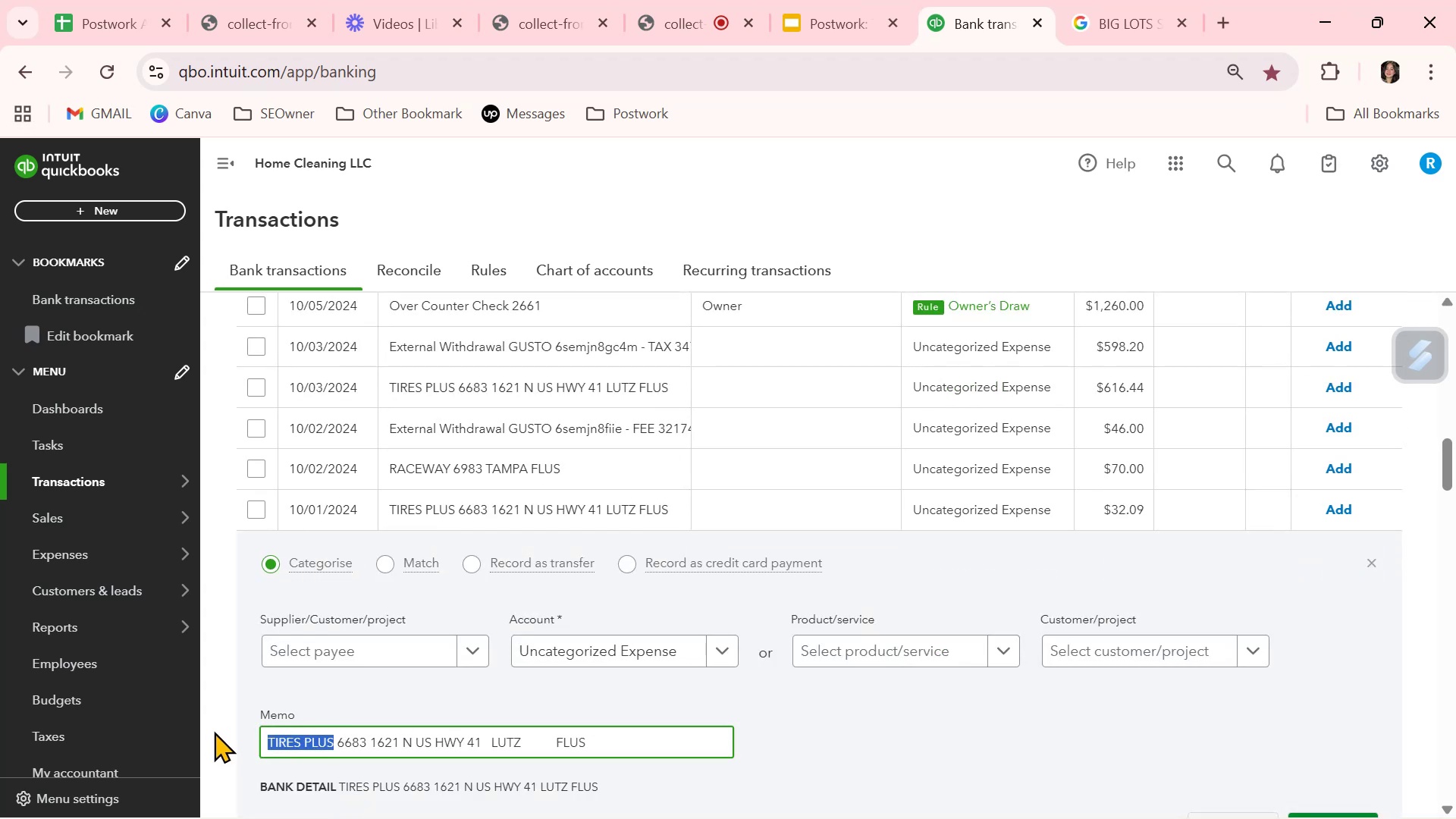 
key(Control+ControlLeft)
 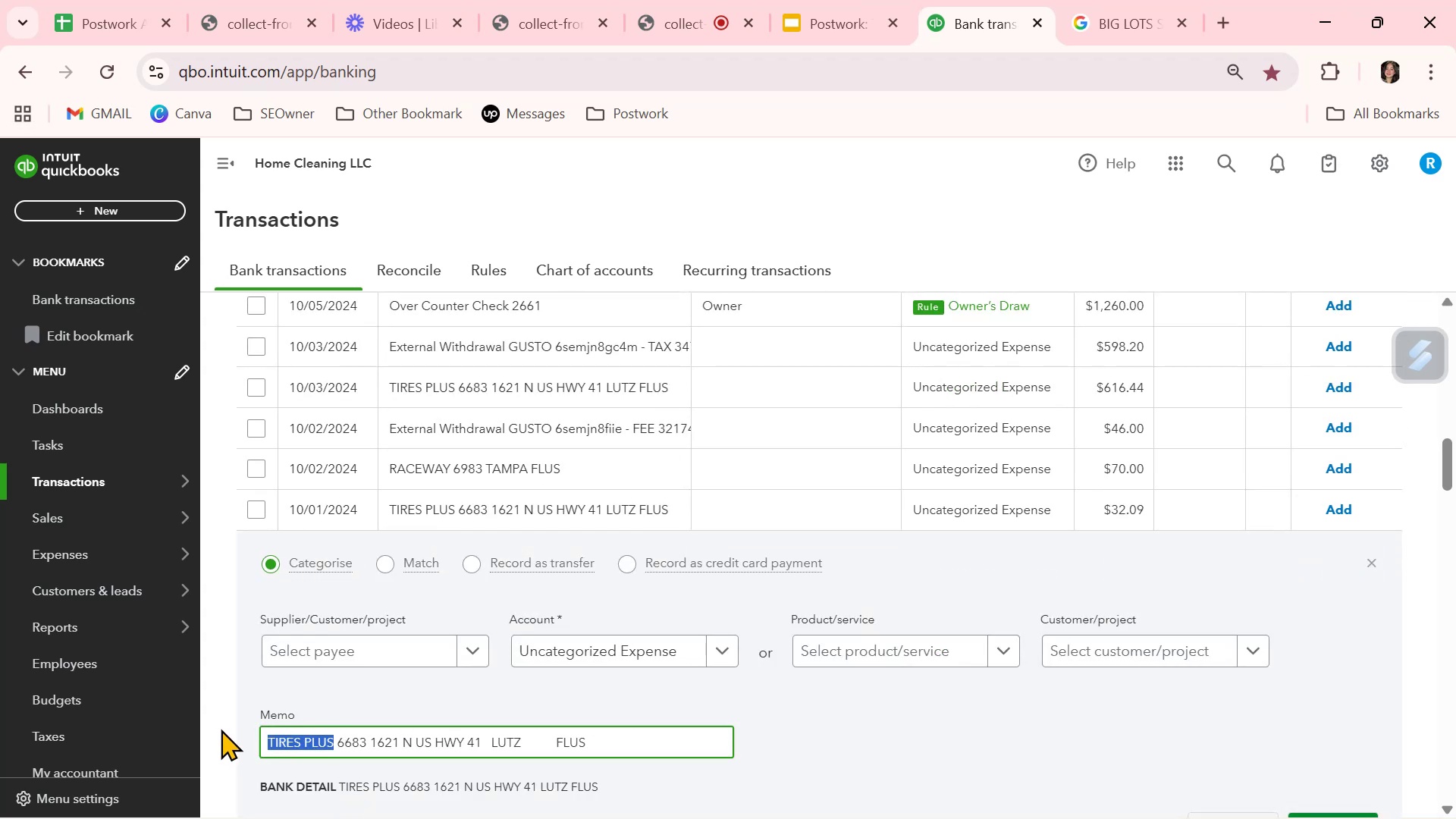 
key(Control+C)
 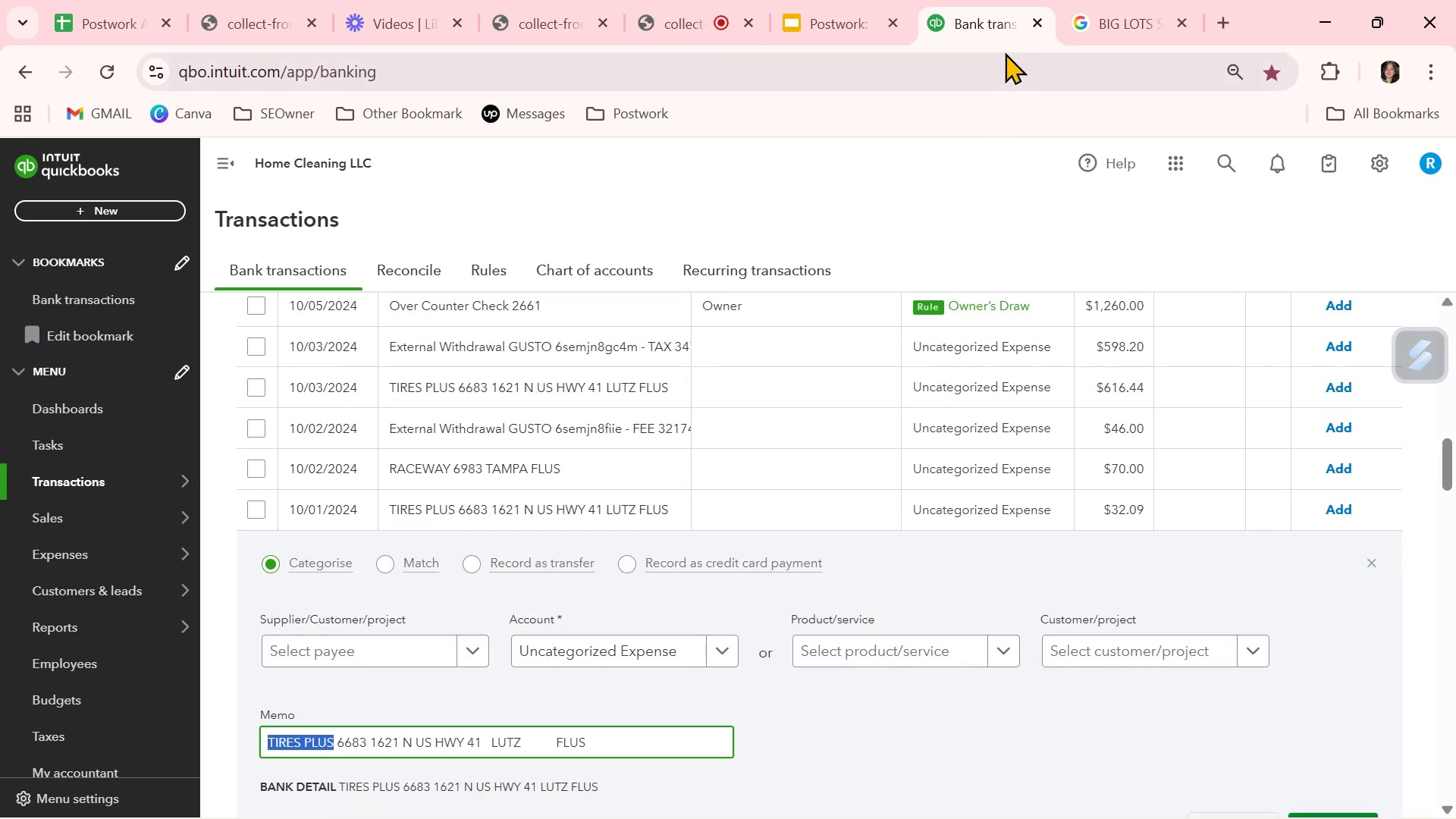 
left_click([1110, 25])
 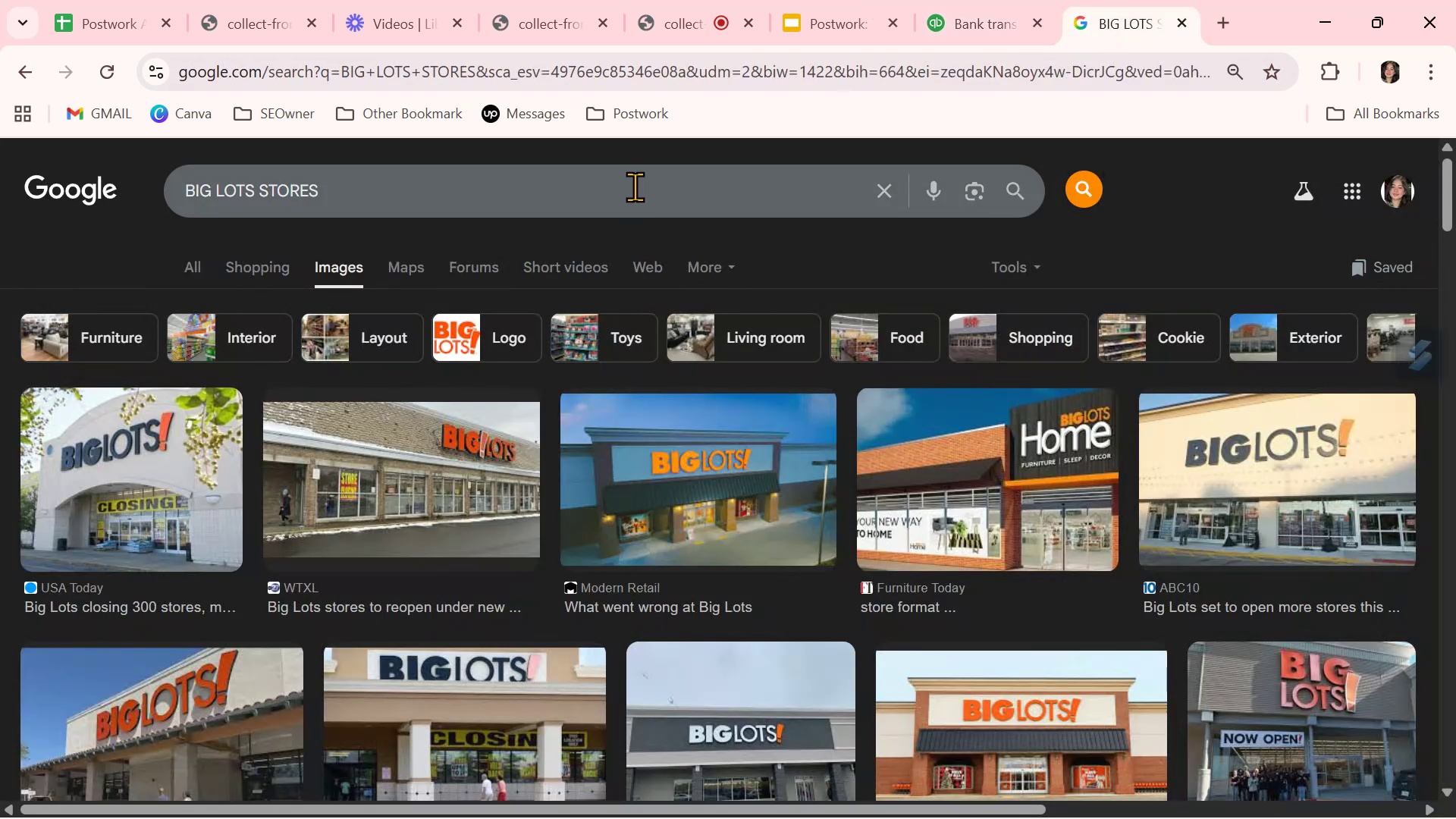 
double_click([635, 187])
 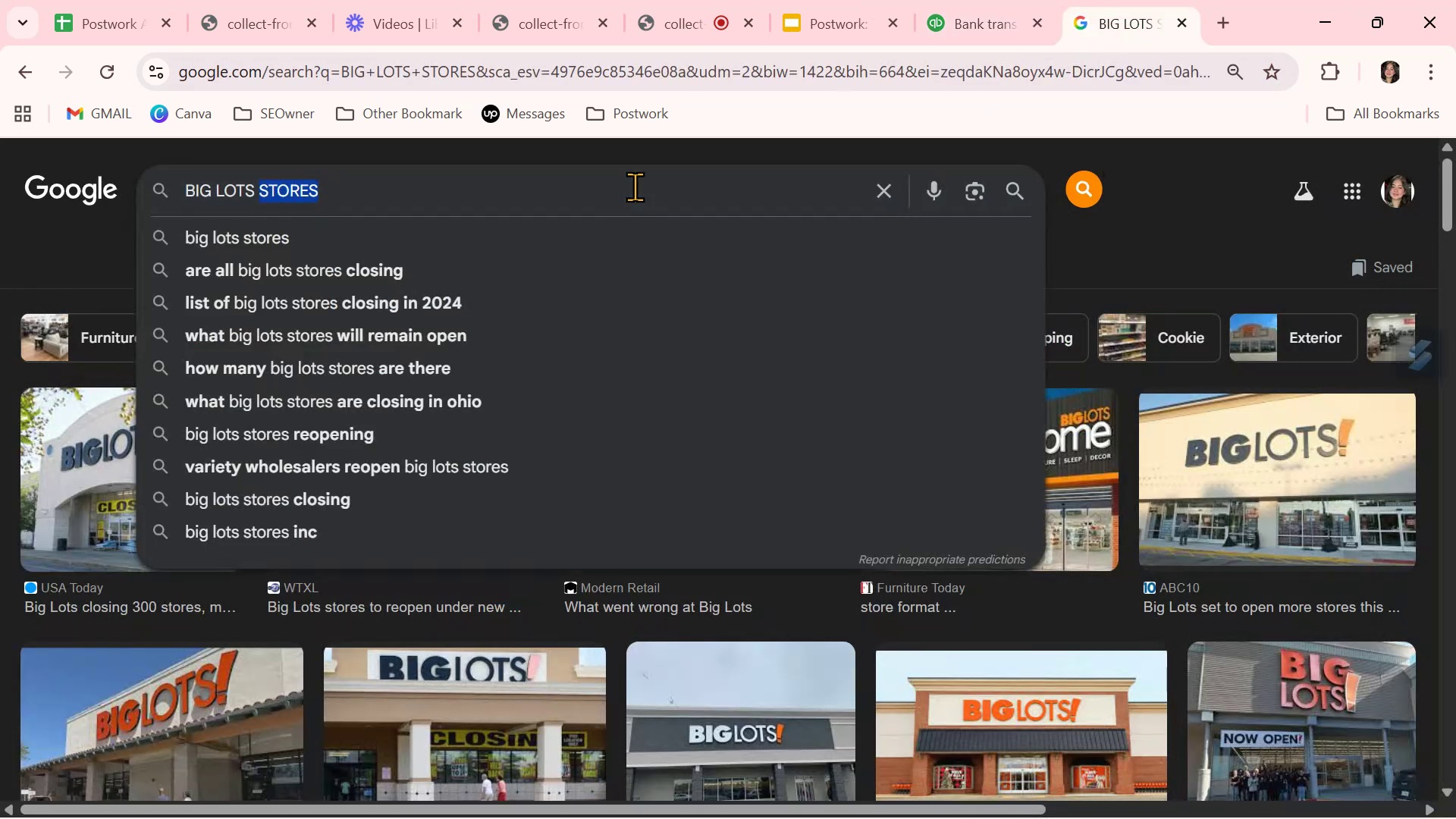 
triple_click([635, 187])
 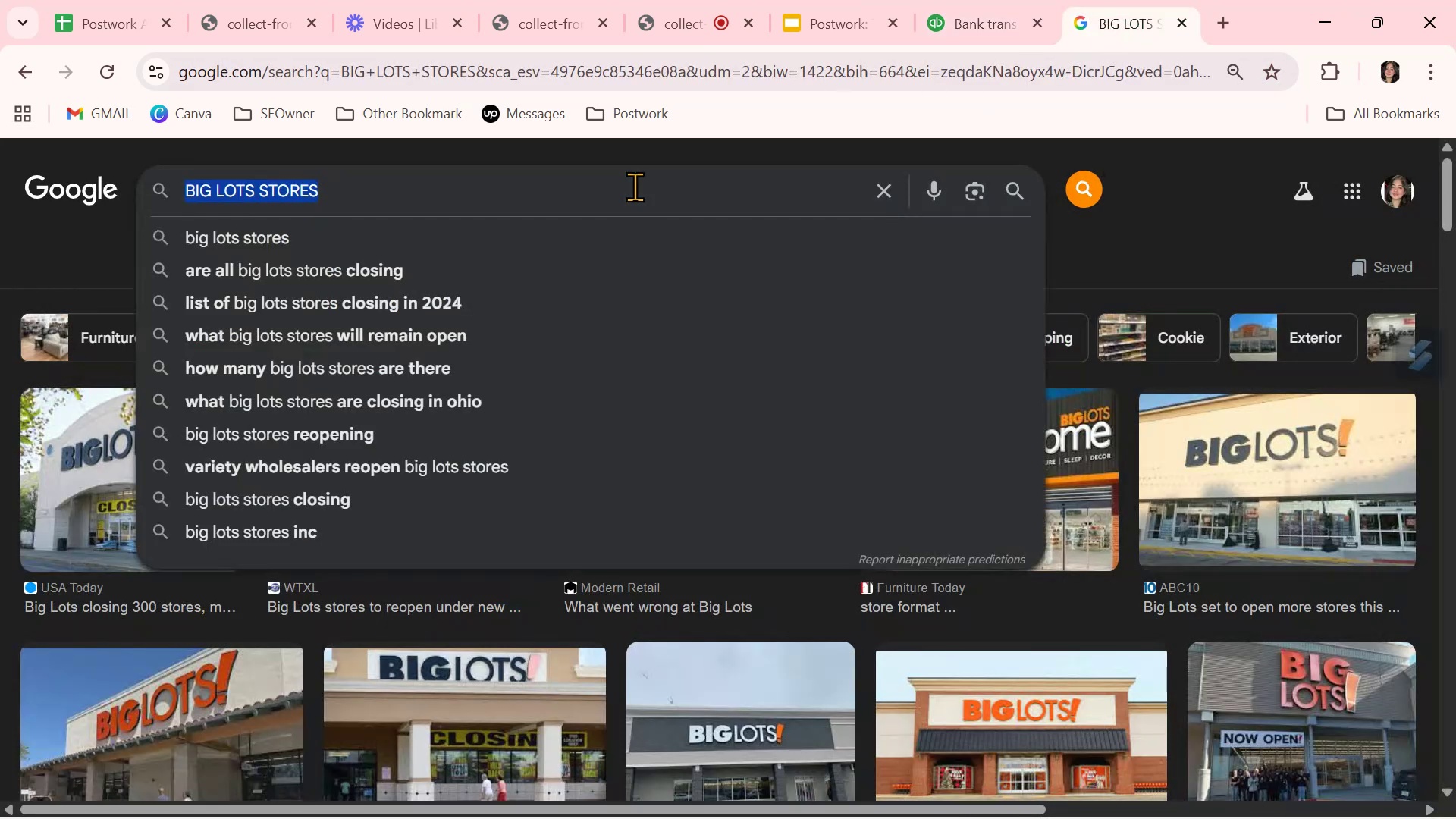 
key(Control+ControlLeft)
 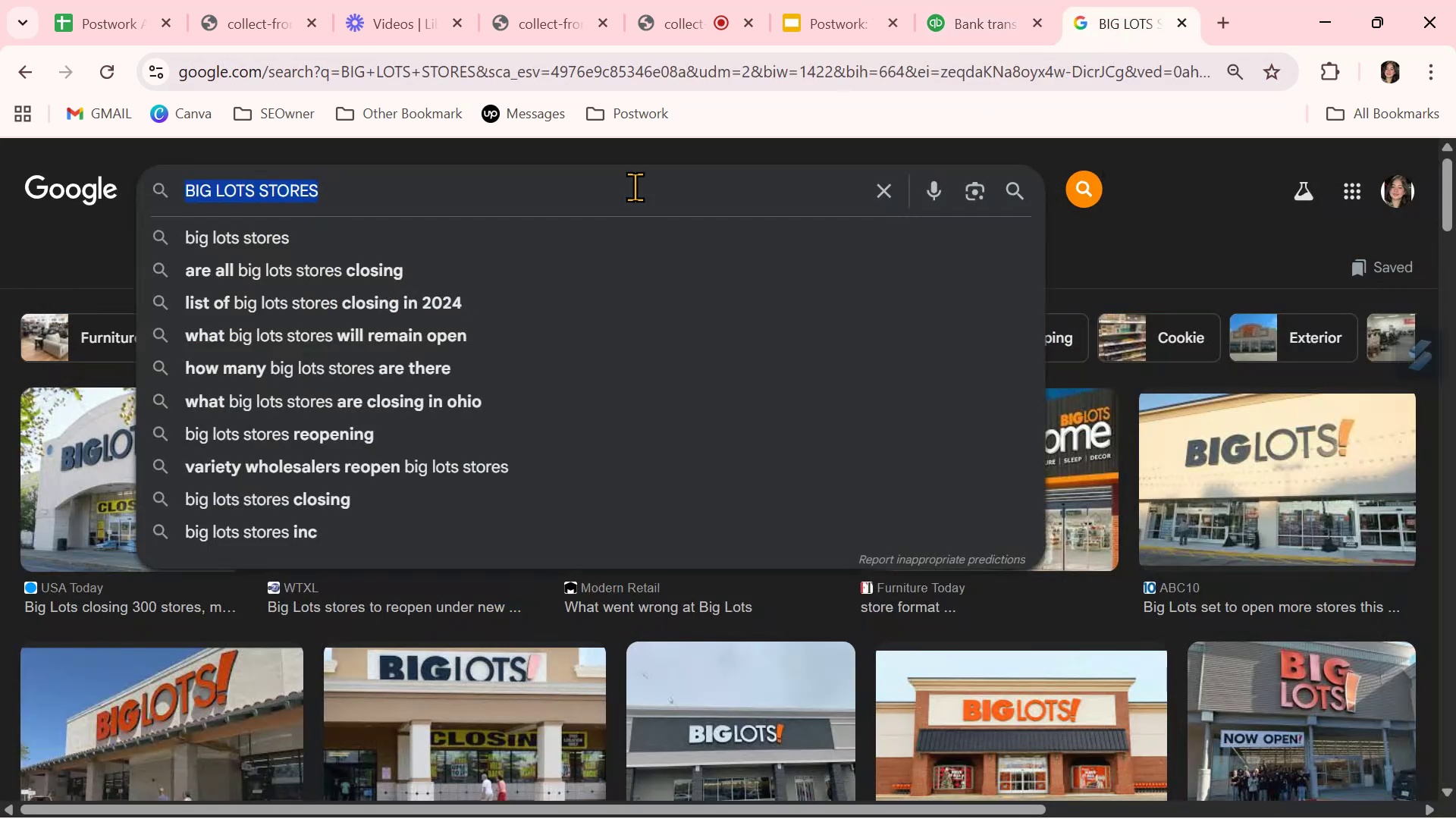 
key(Control+V)
 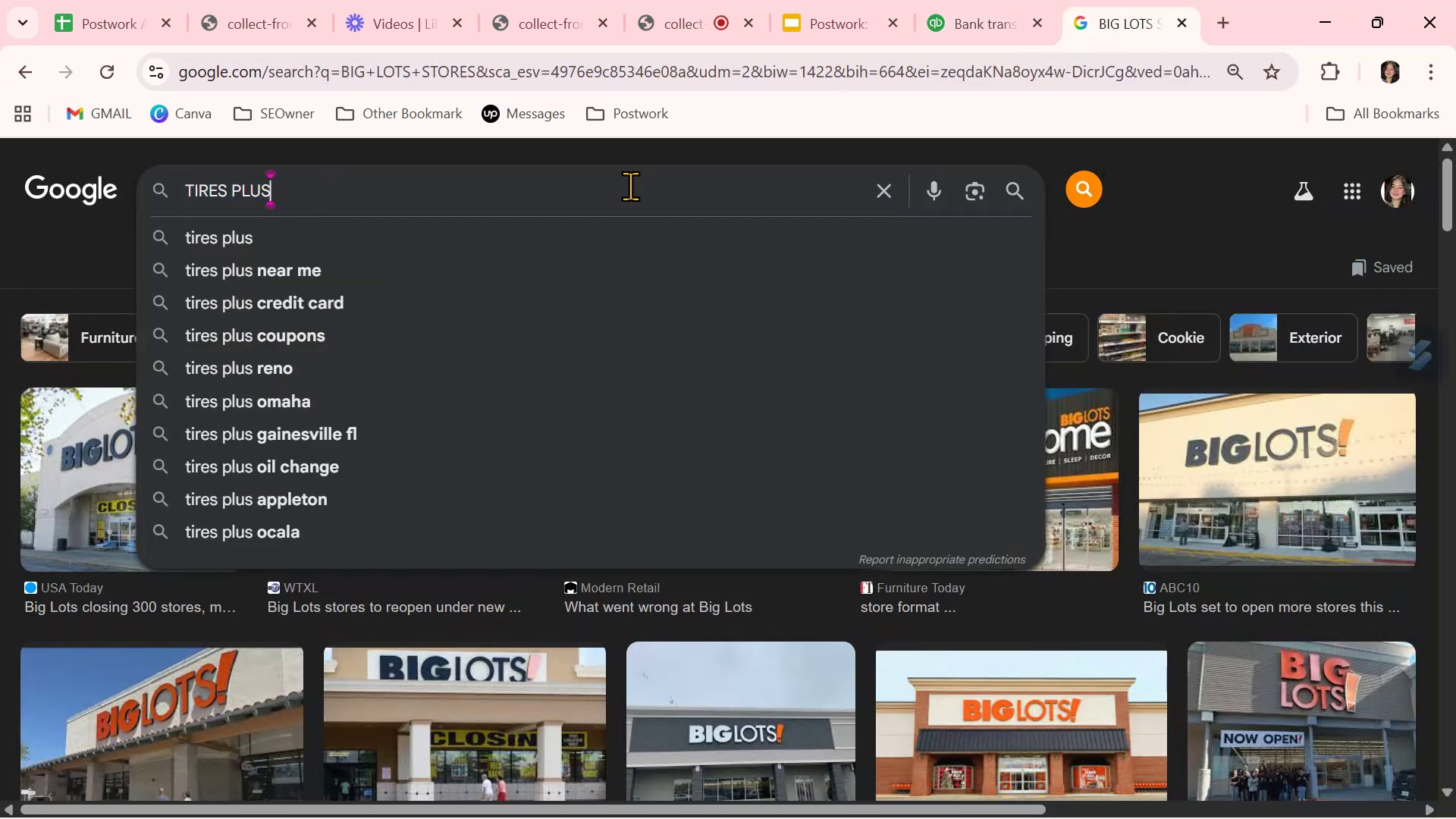 
key(NumpadEnter)
 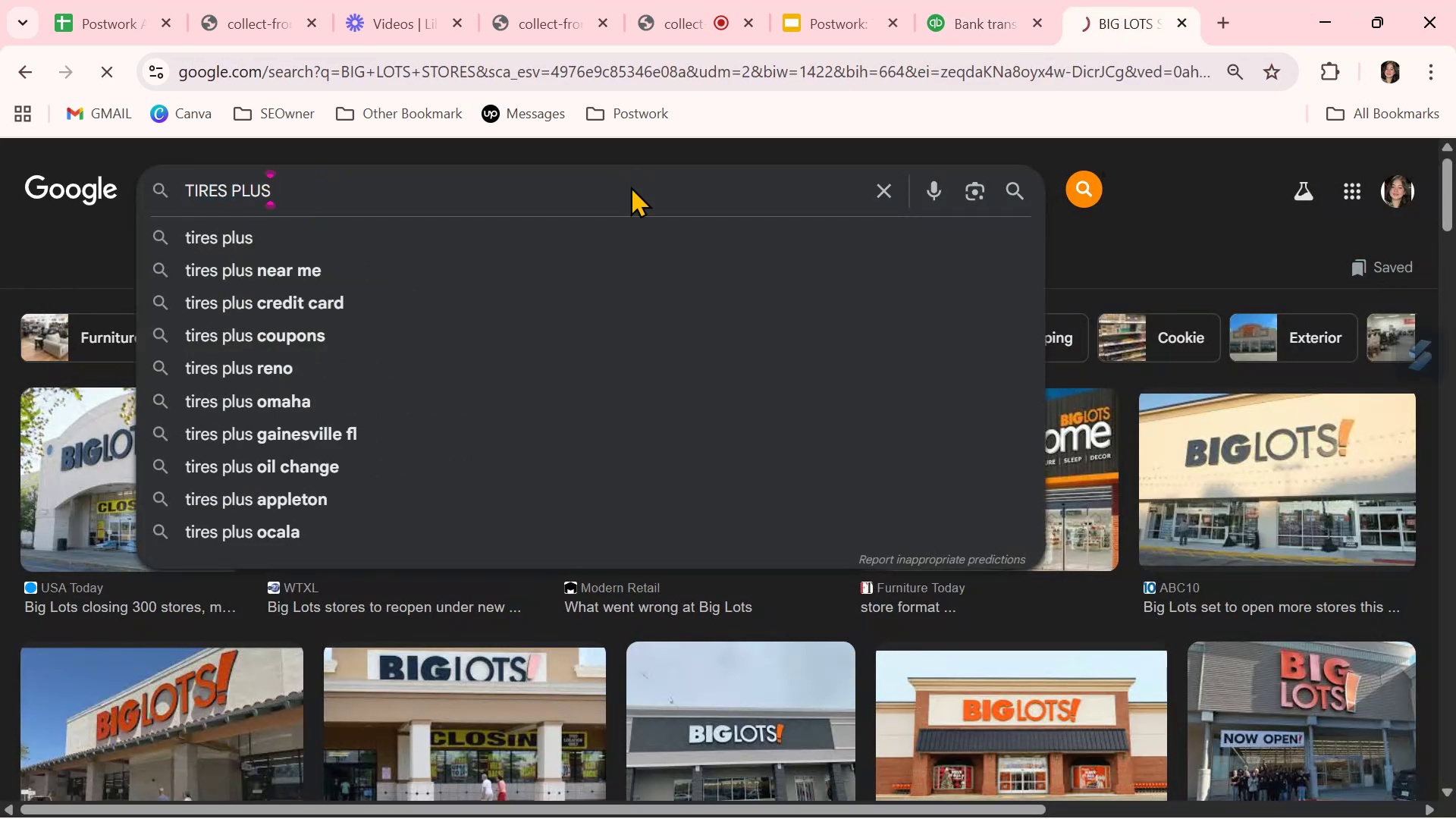 
mouse_move([632, 221])
 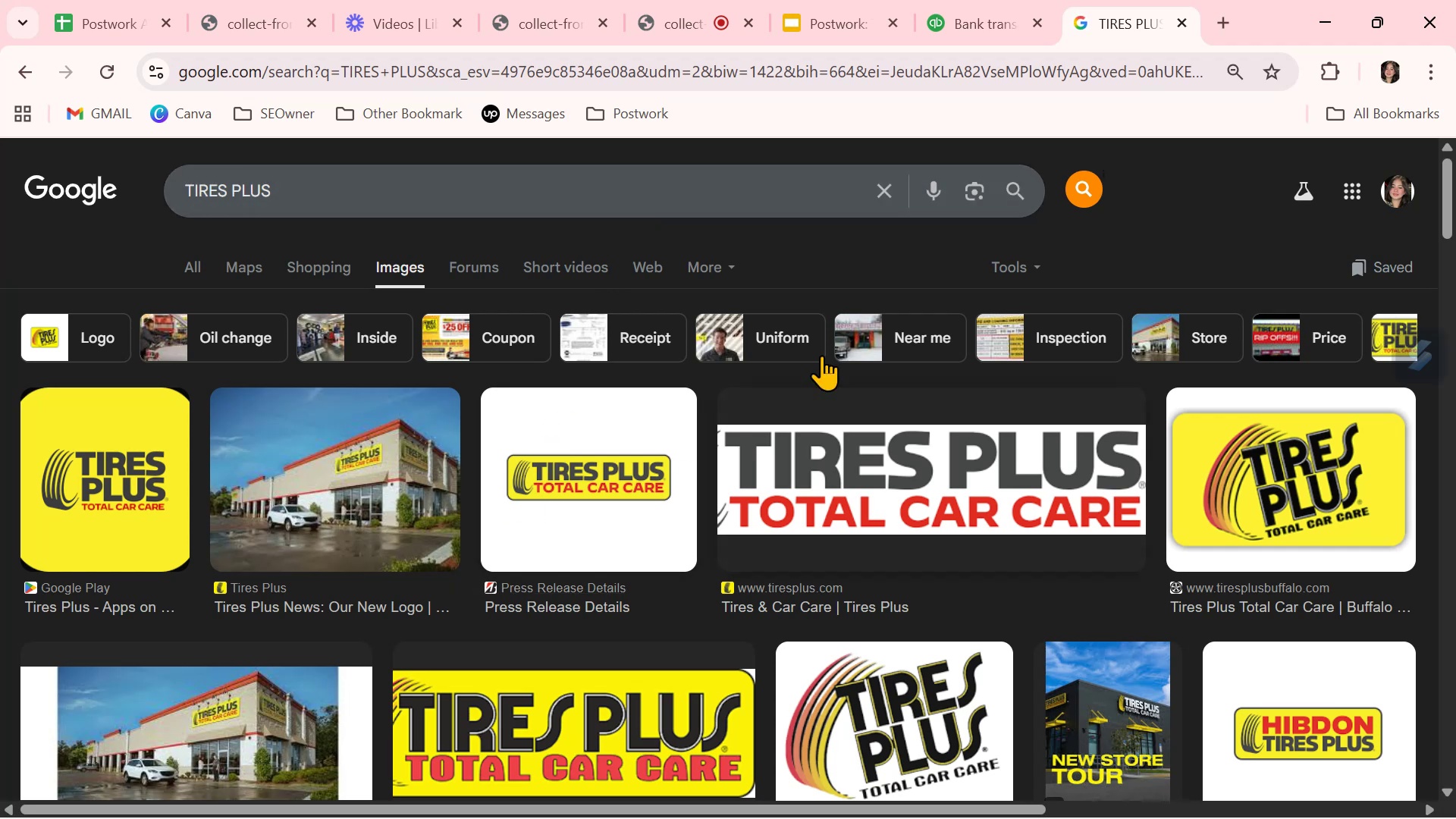 
left_click([959, 35])
 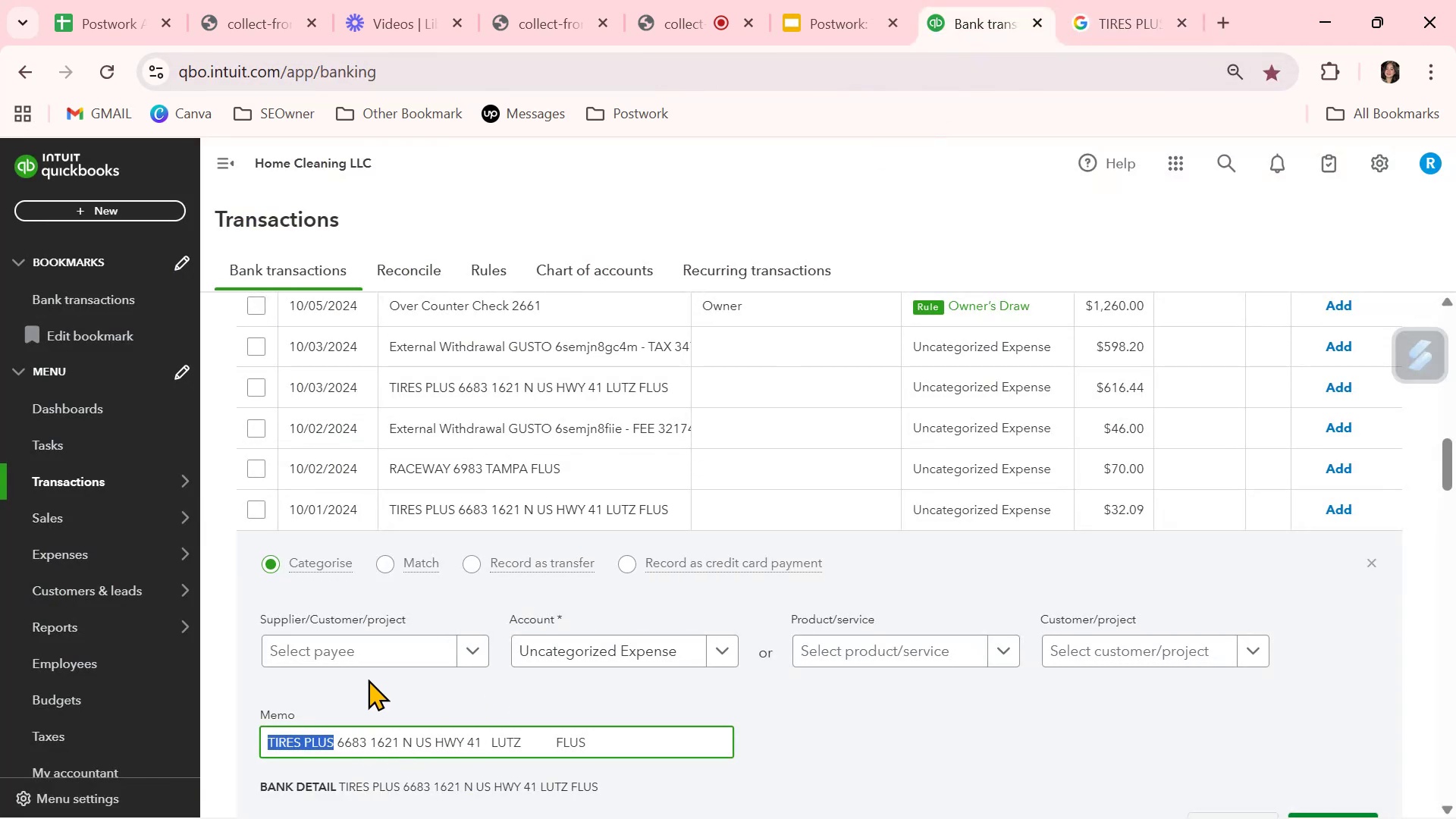 
left_click([386, 653])
 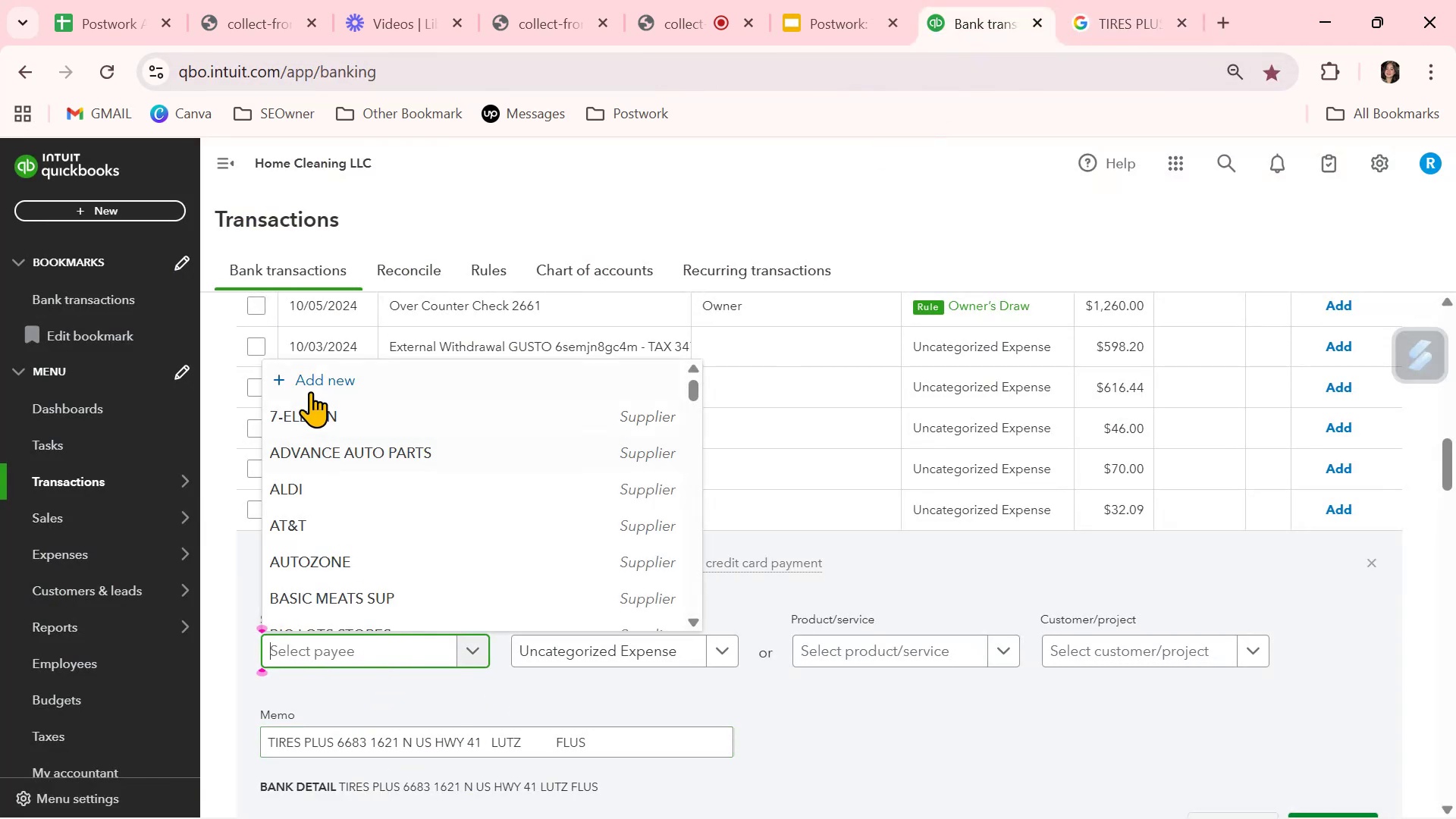 
left_click([316, 379])
 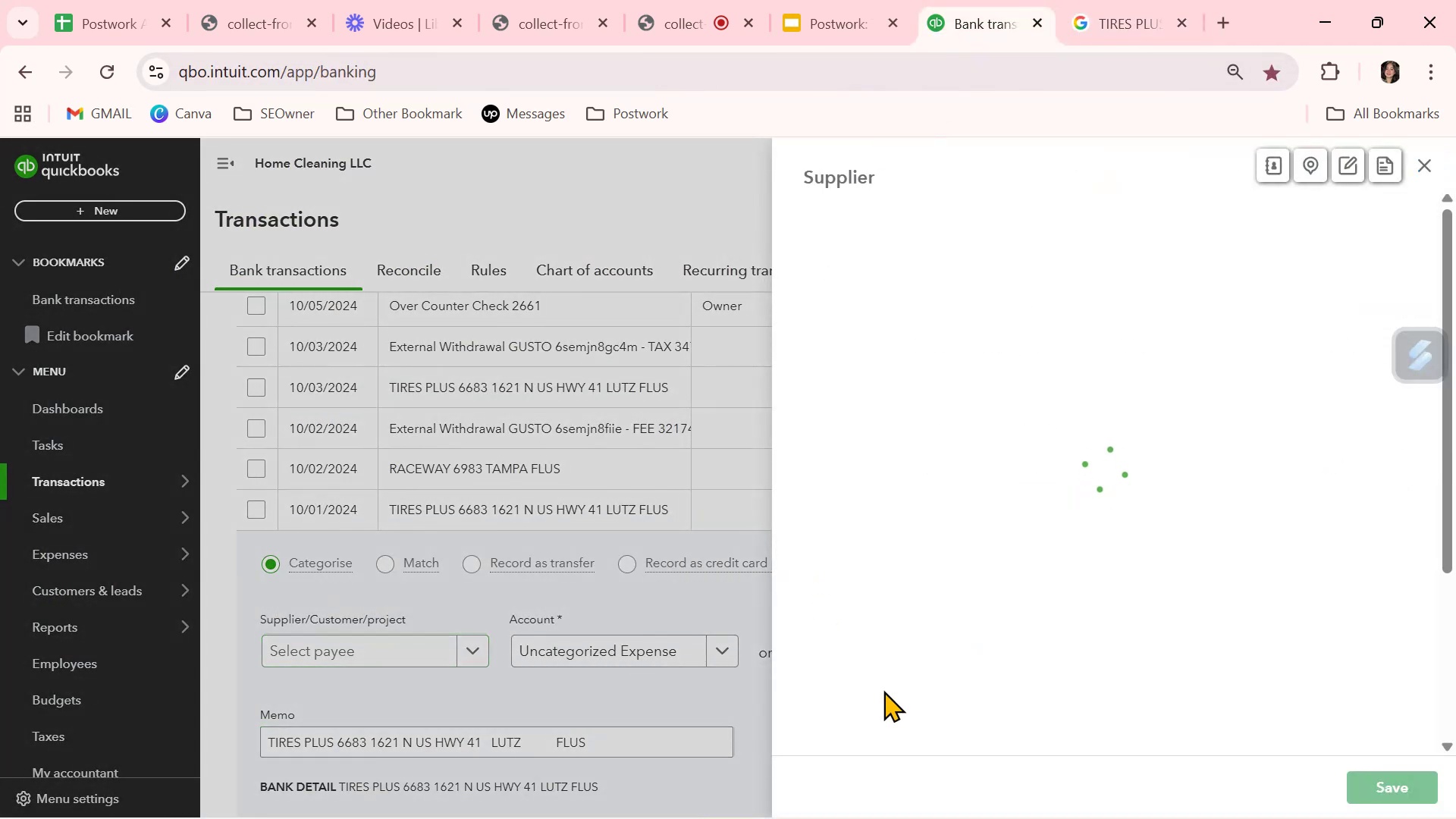 
key(Control+ControlLeft)
 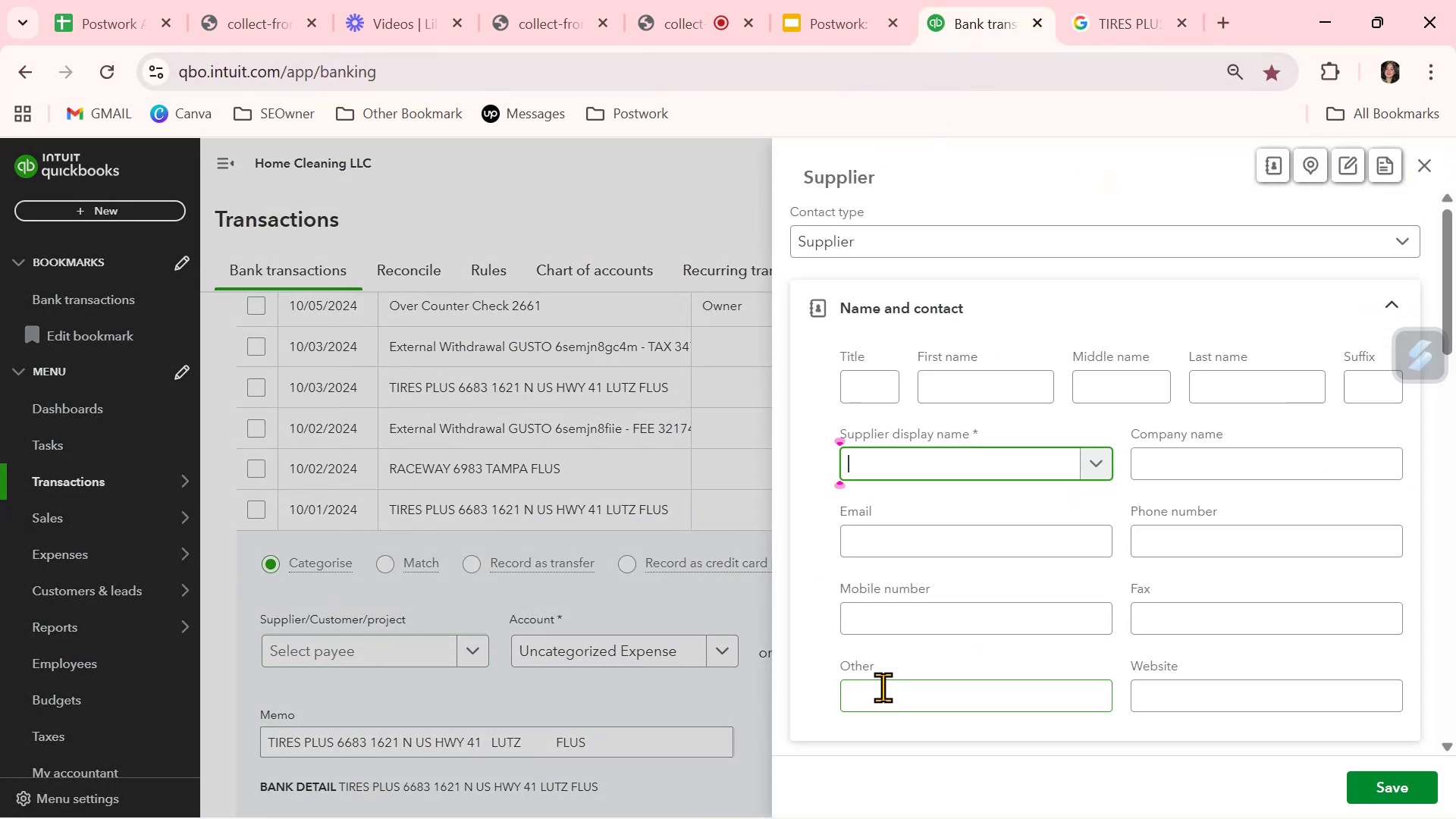 
key(Control+V)
 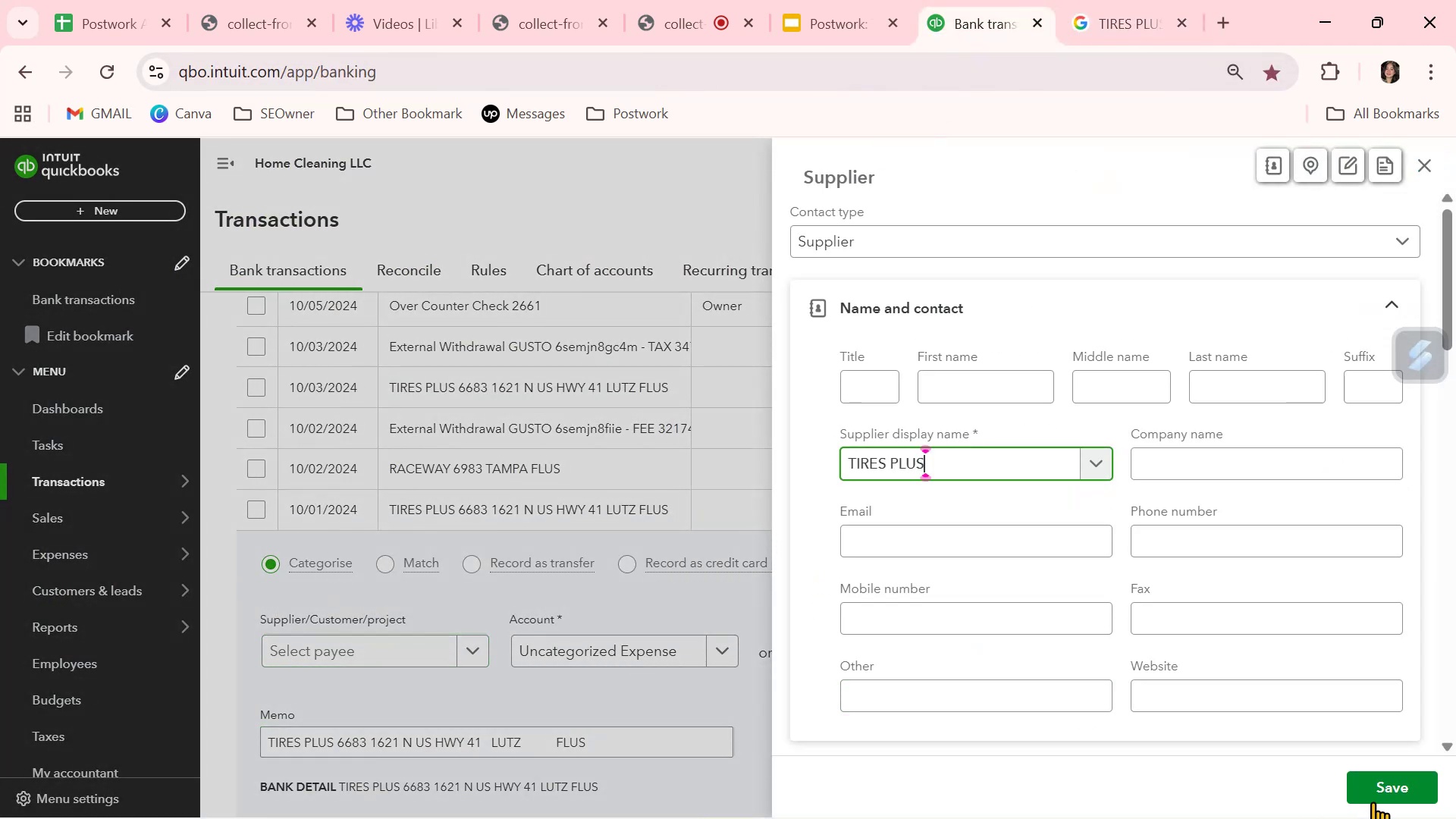 
left_click([1392, 798])
 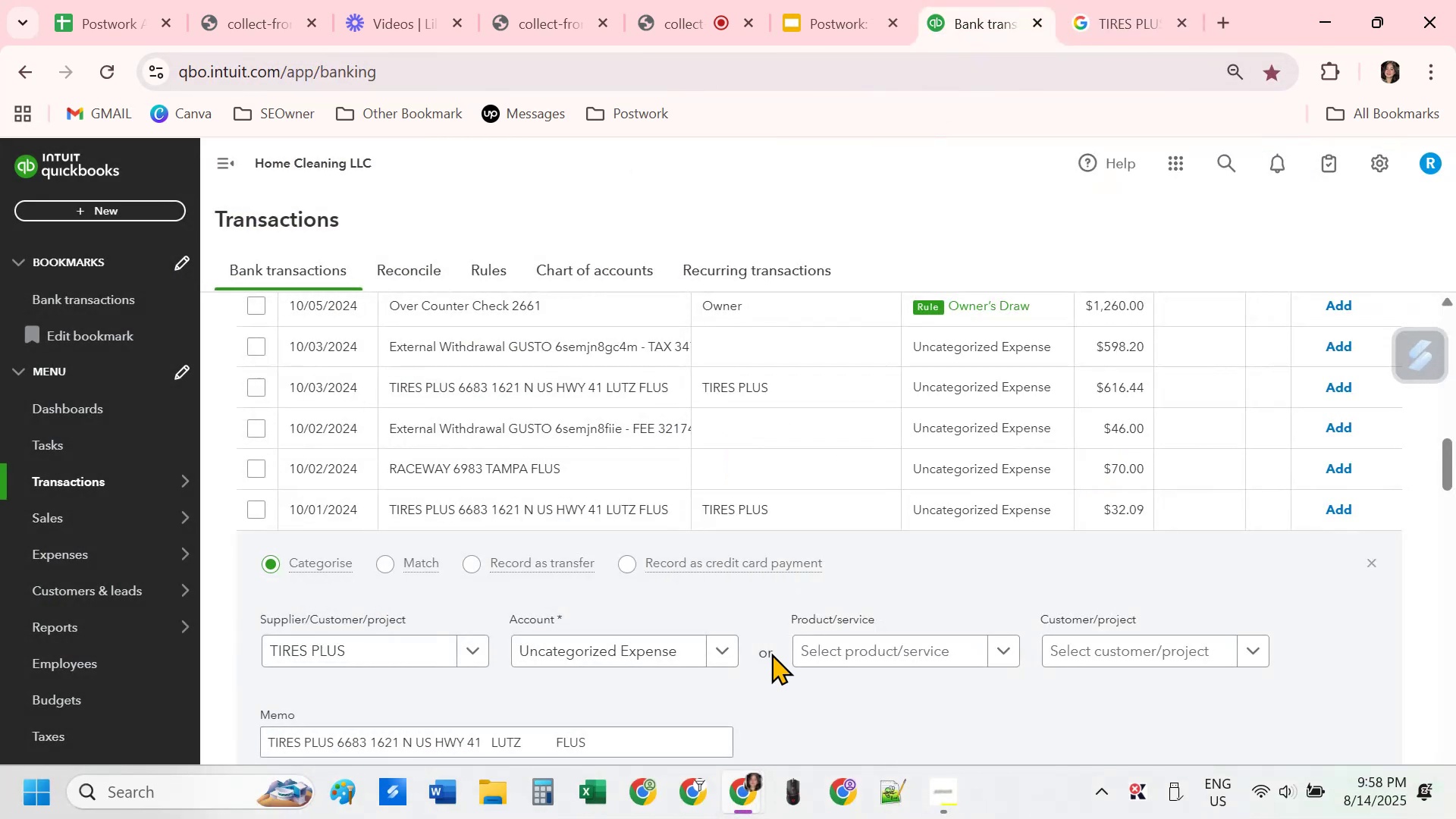 
left_click([673, 653])
 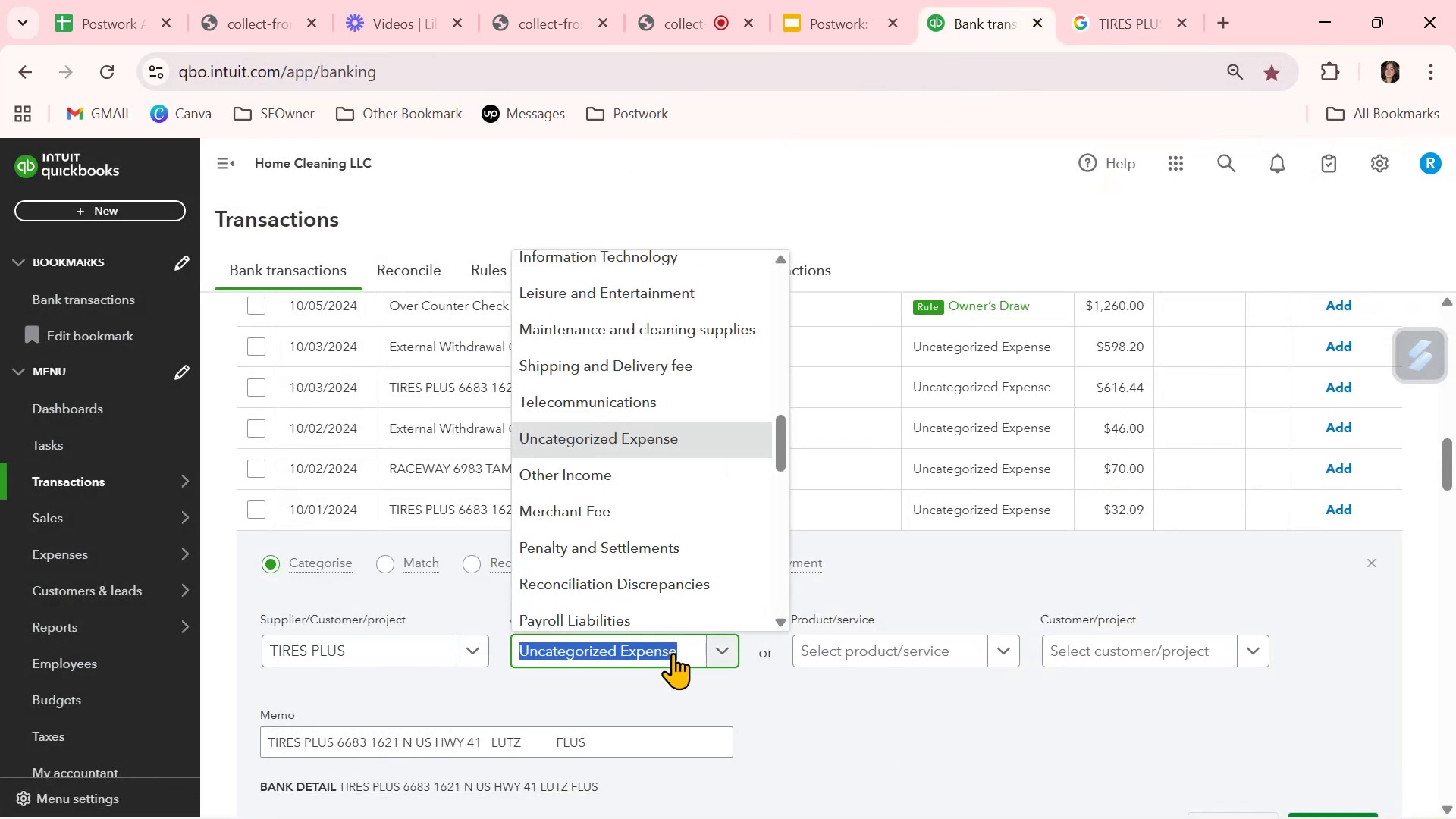 
type(VE)
 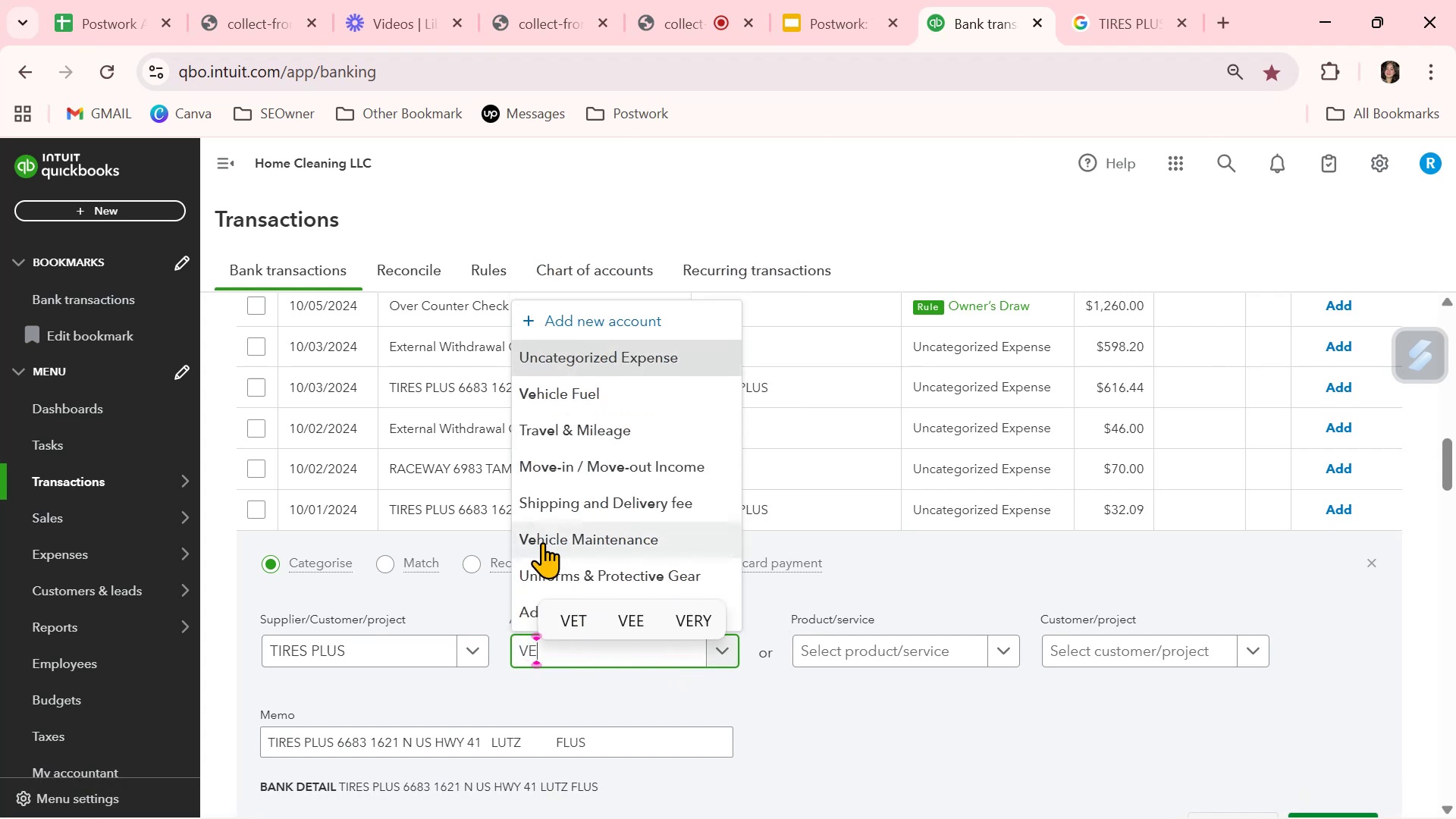 
left_click([546, 539])
 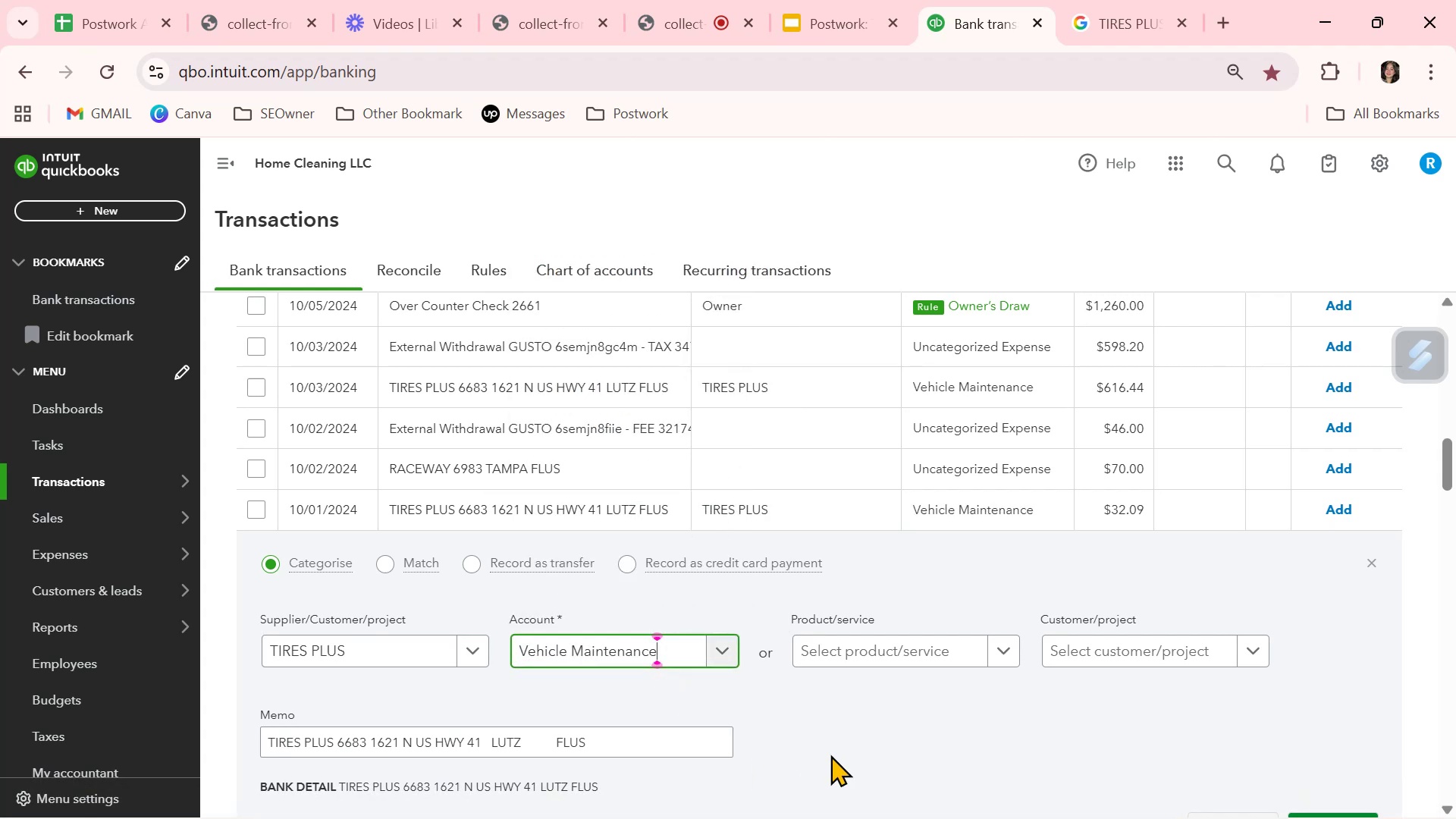 
left_click([852, 732])
 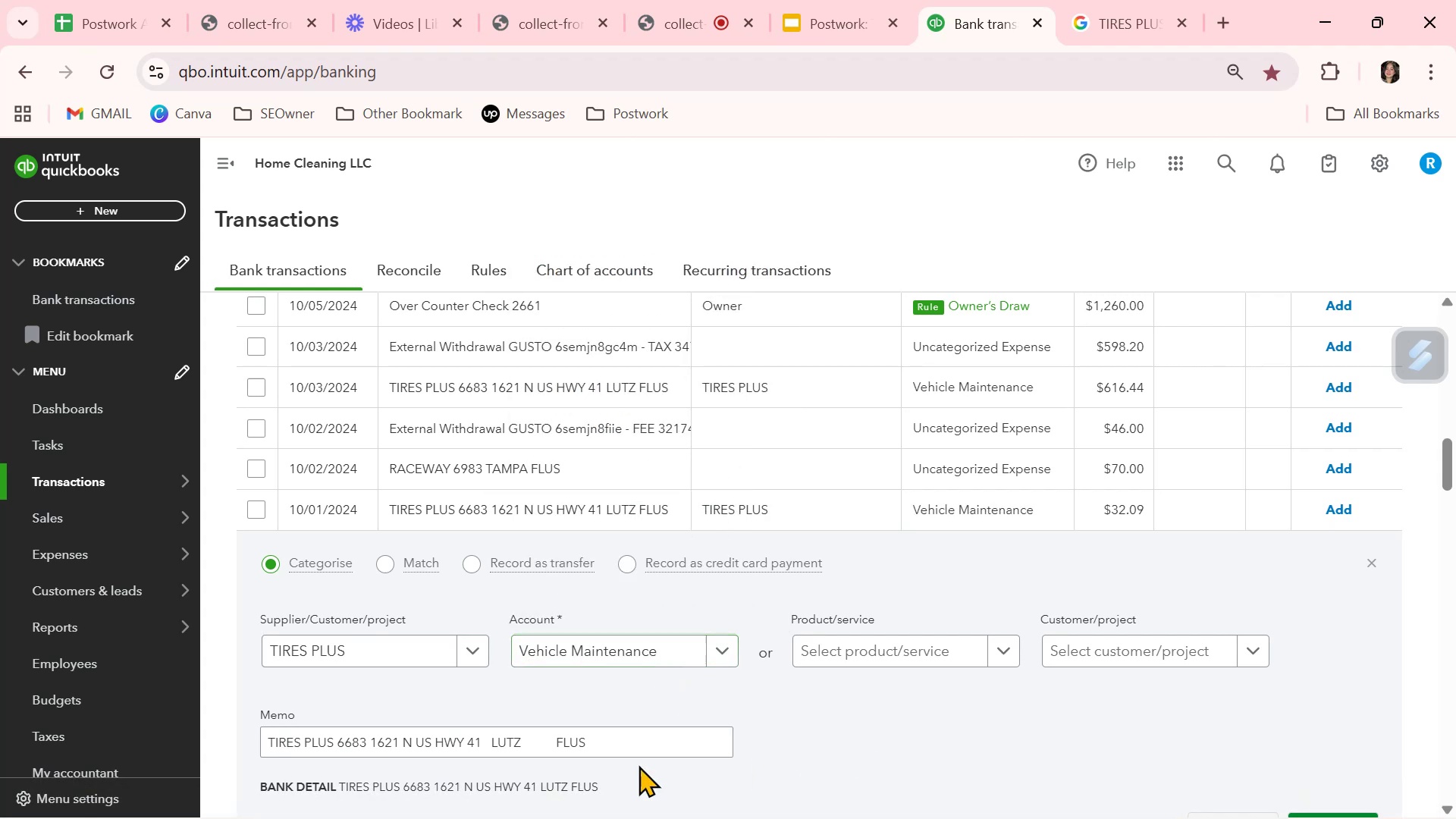 
scroll: coordinate [632, 767], scroll_direction: down, amount: 1.0
 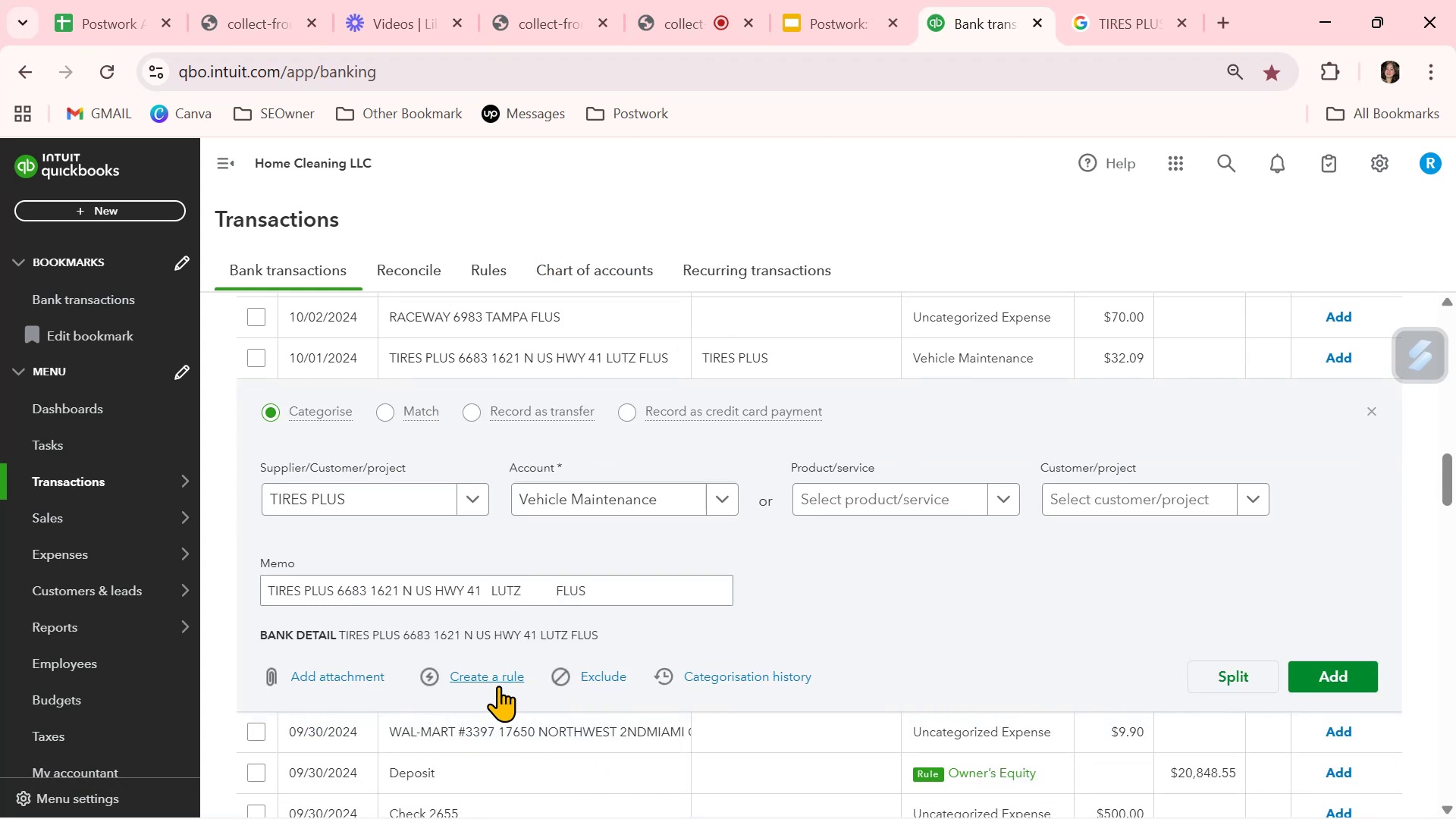 
left_click([498, 686])
 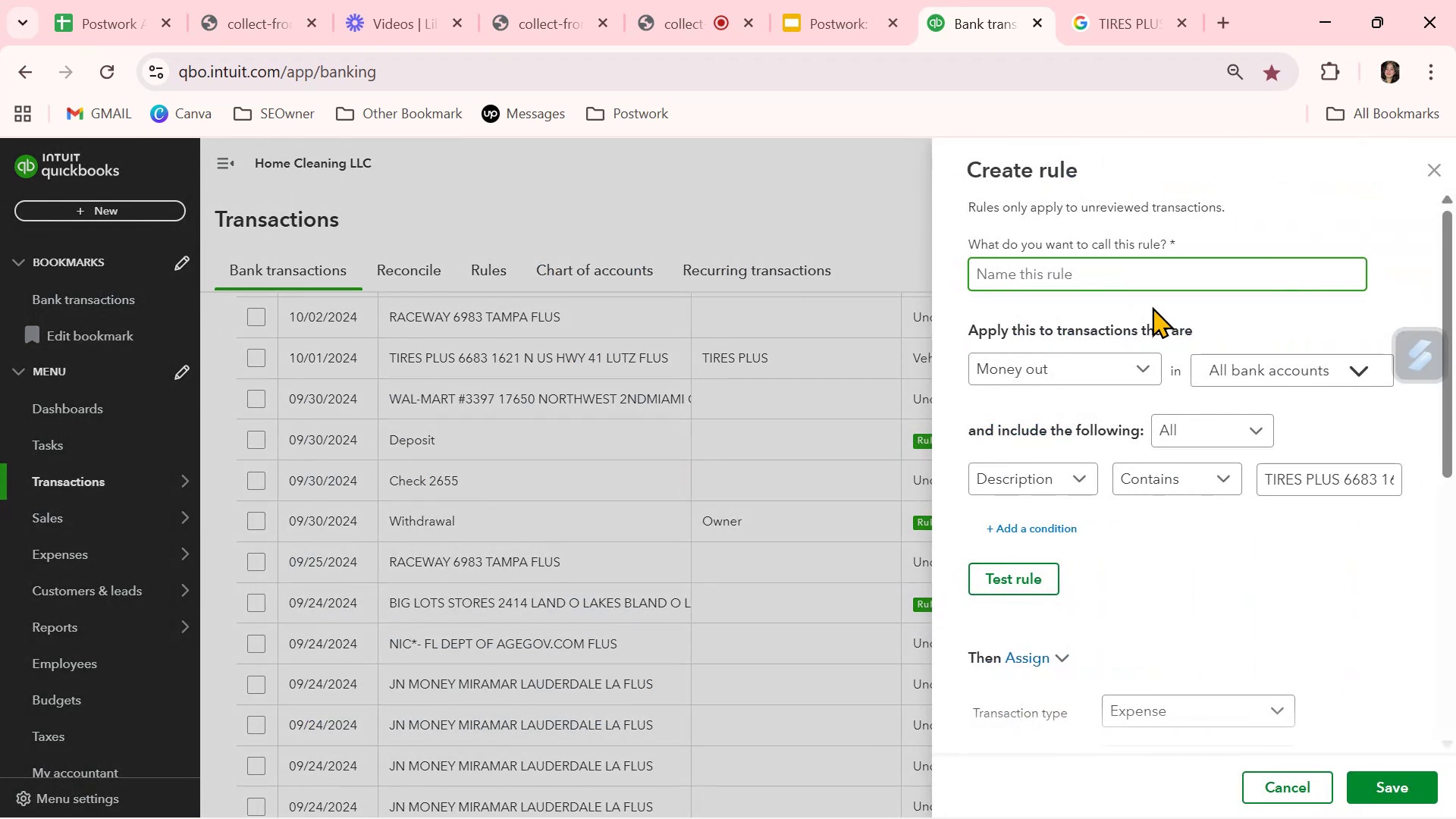 
left_click([1152, 283])
 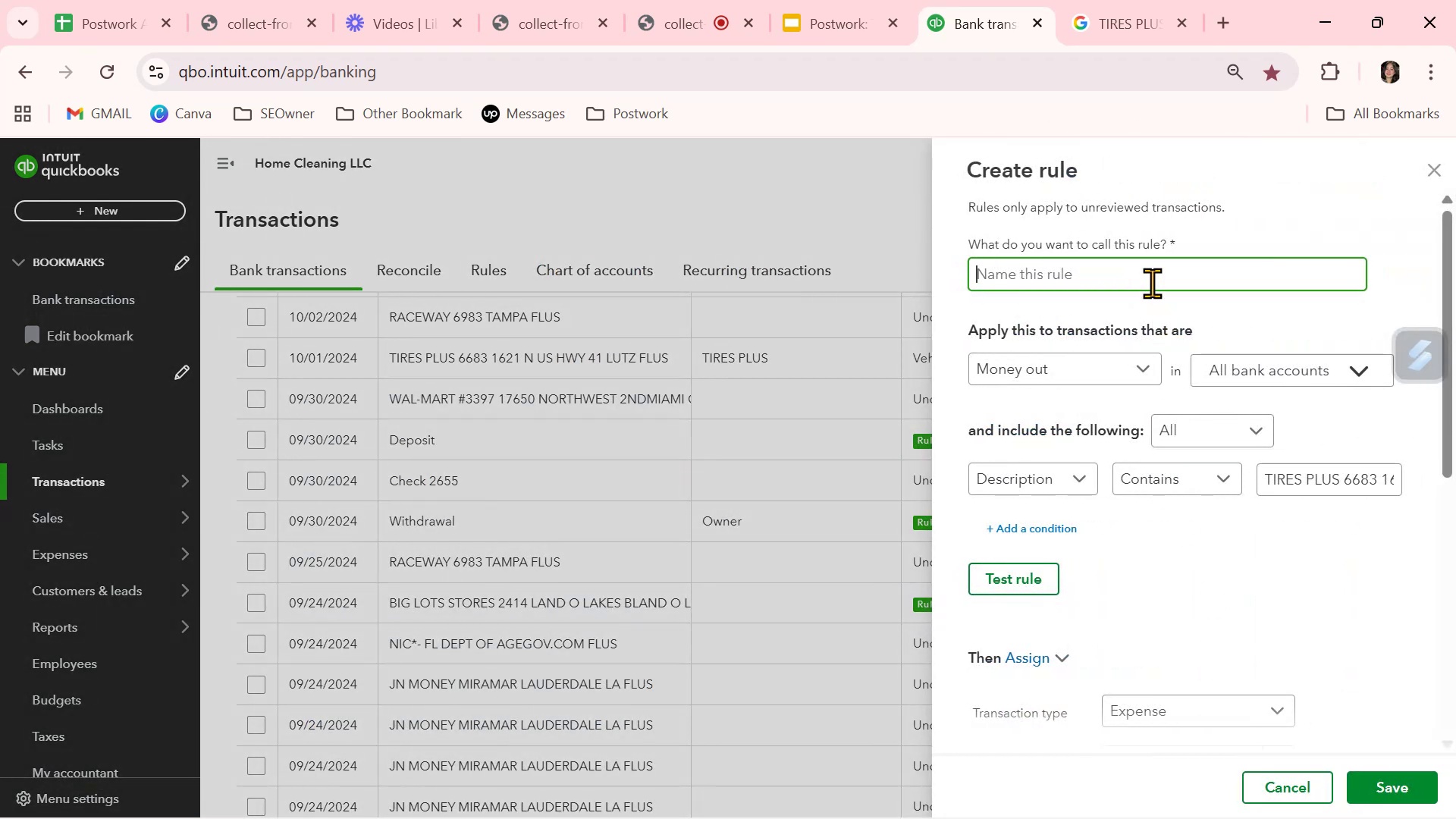 
key(Control+ControlLeft)
 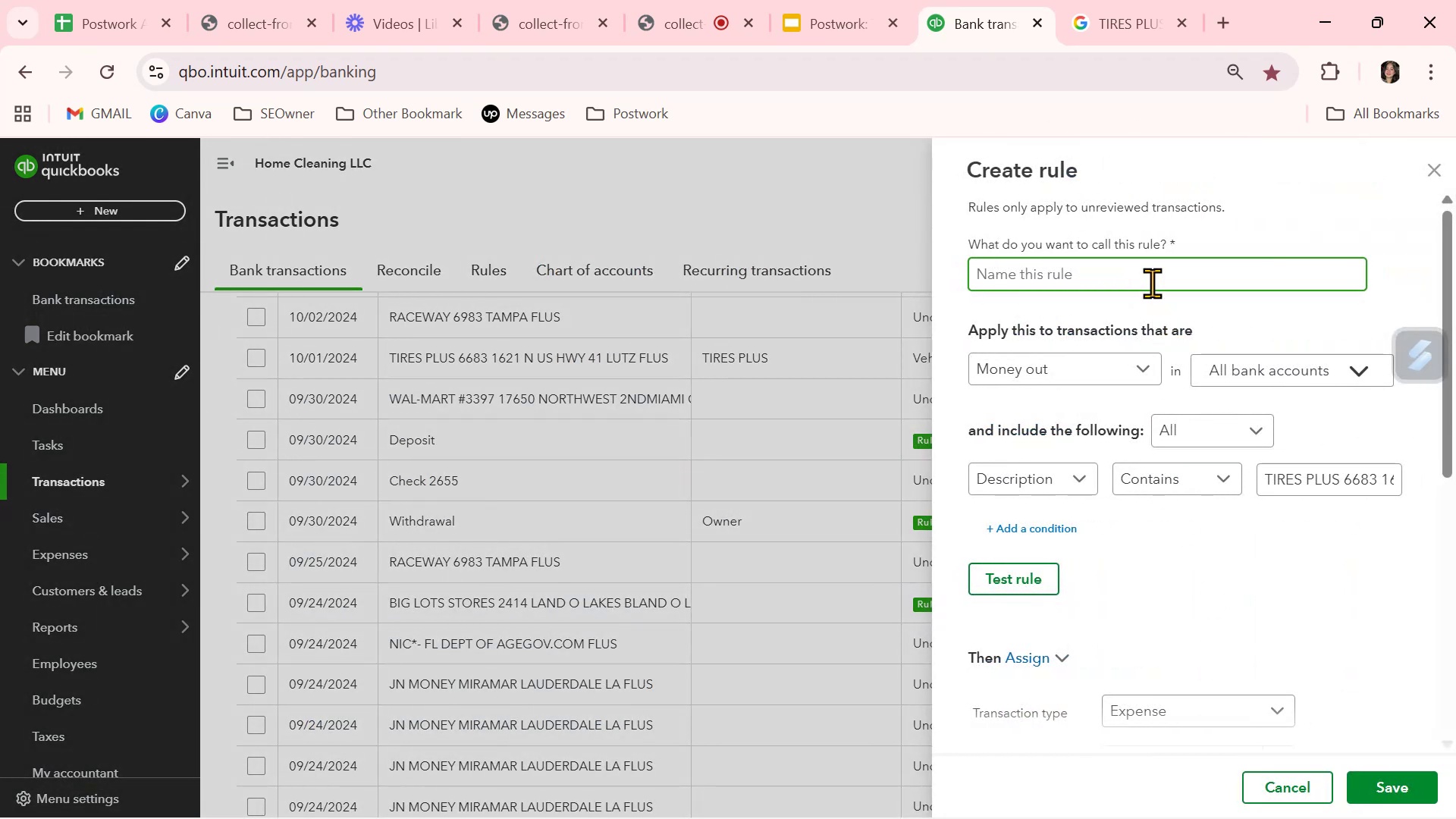 
key(Control+V)
 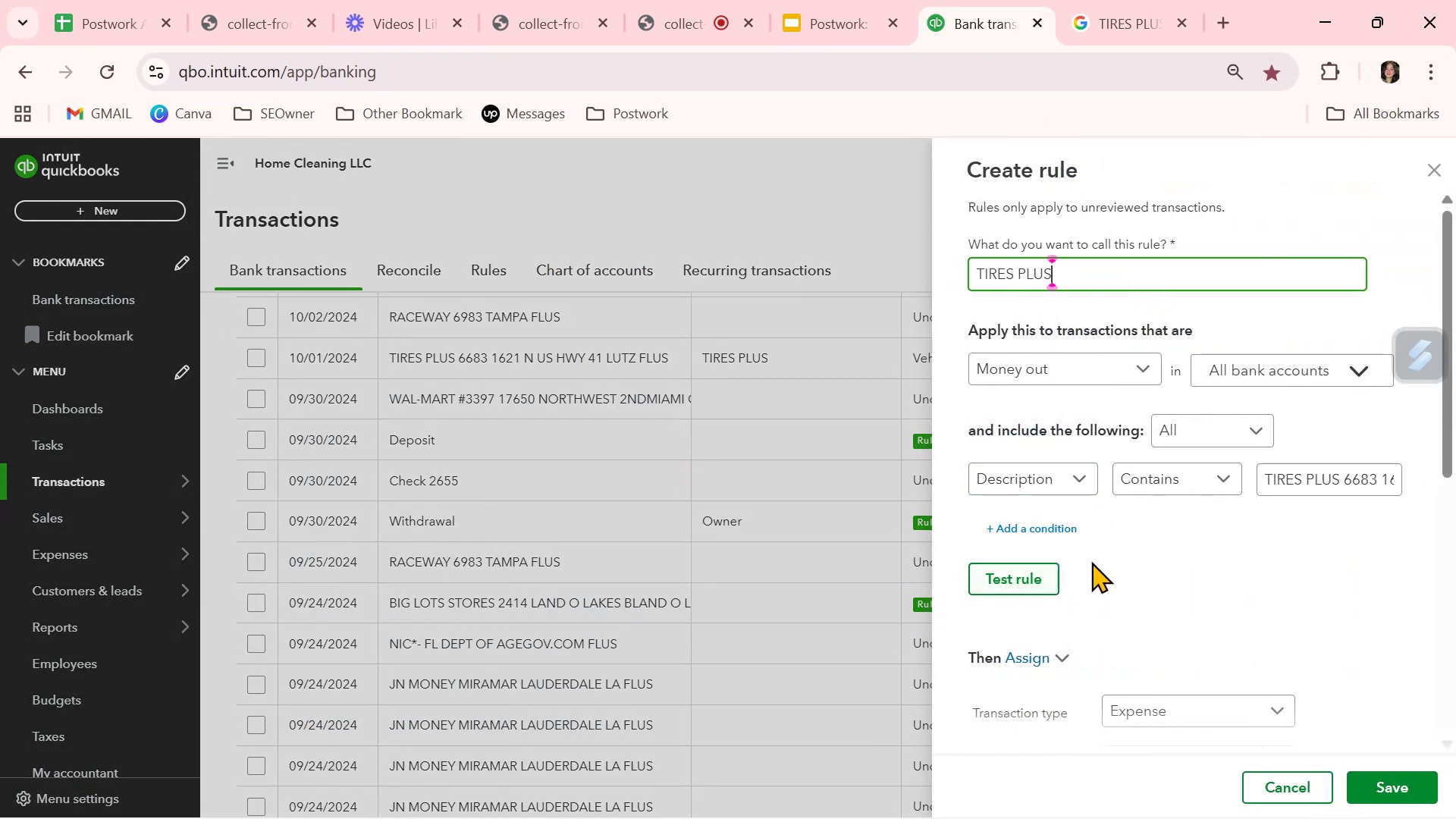 
left_click([1338, 481])
 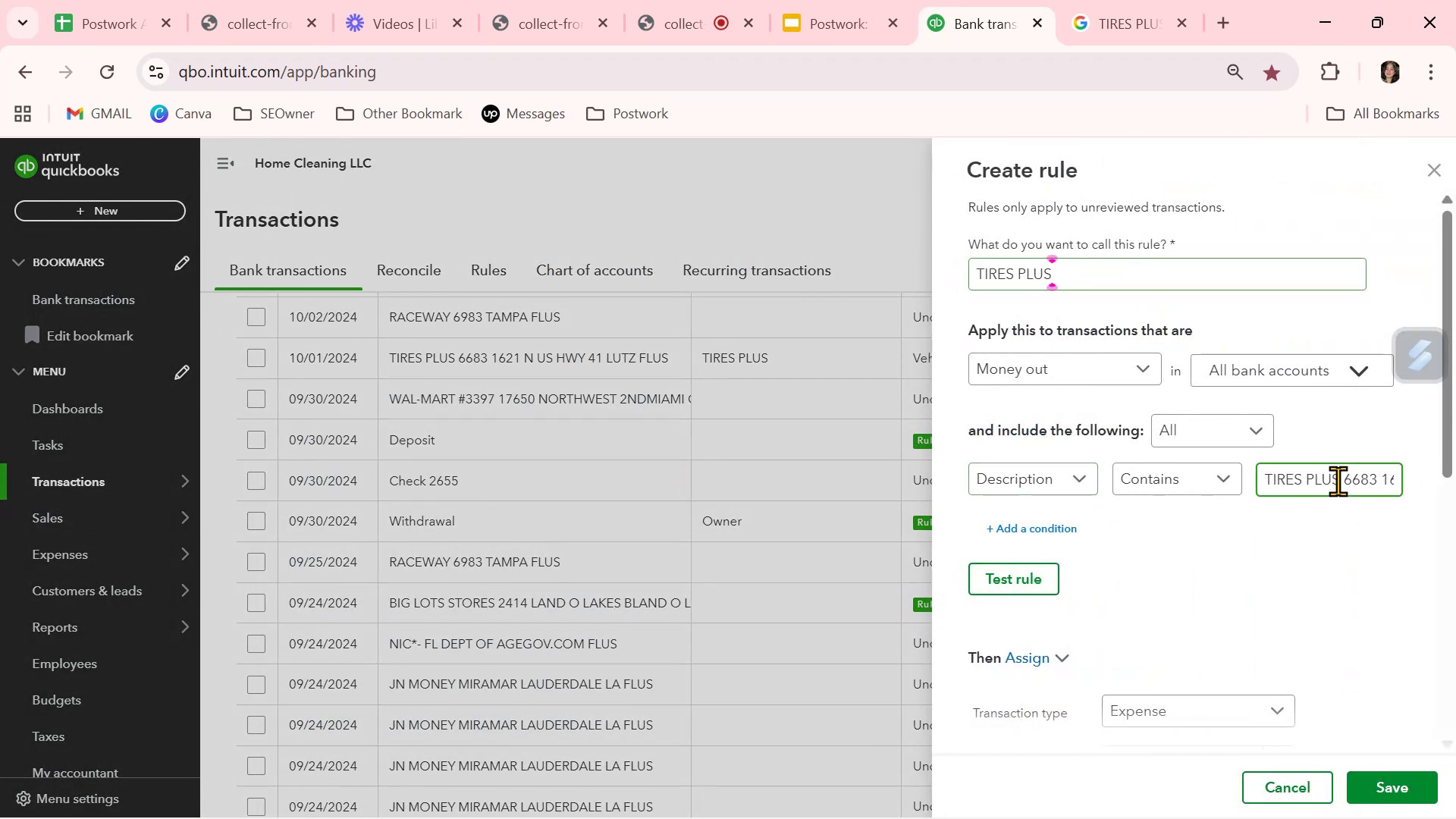 
key(Control+A)
 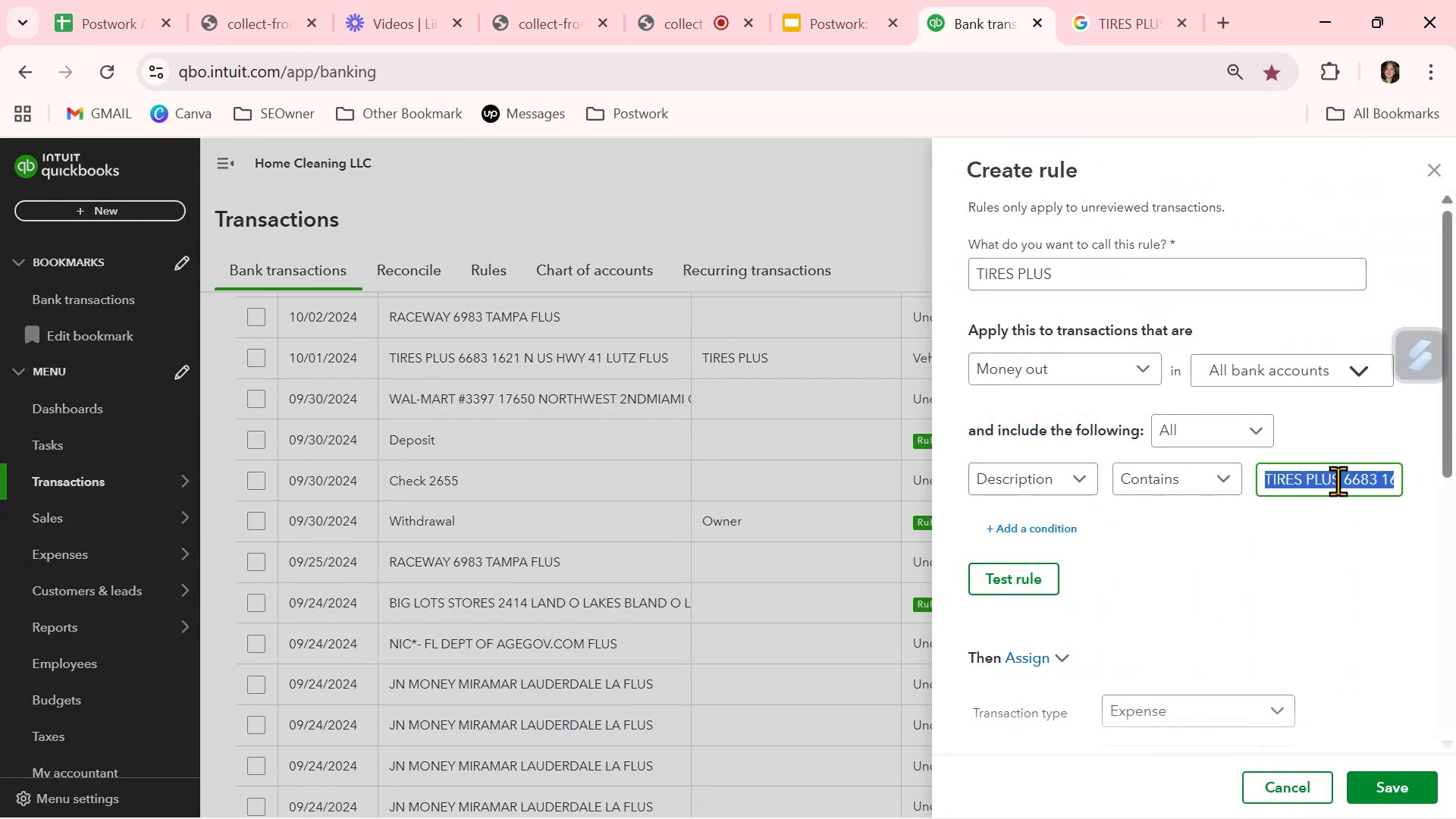 
key(Control+ControlLeft)
 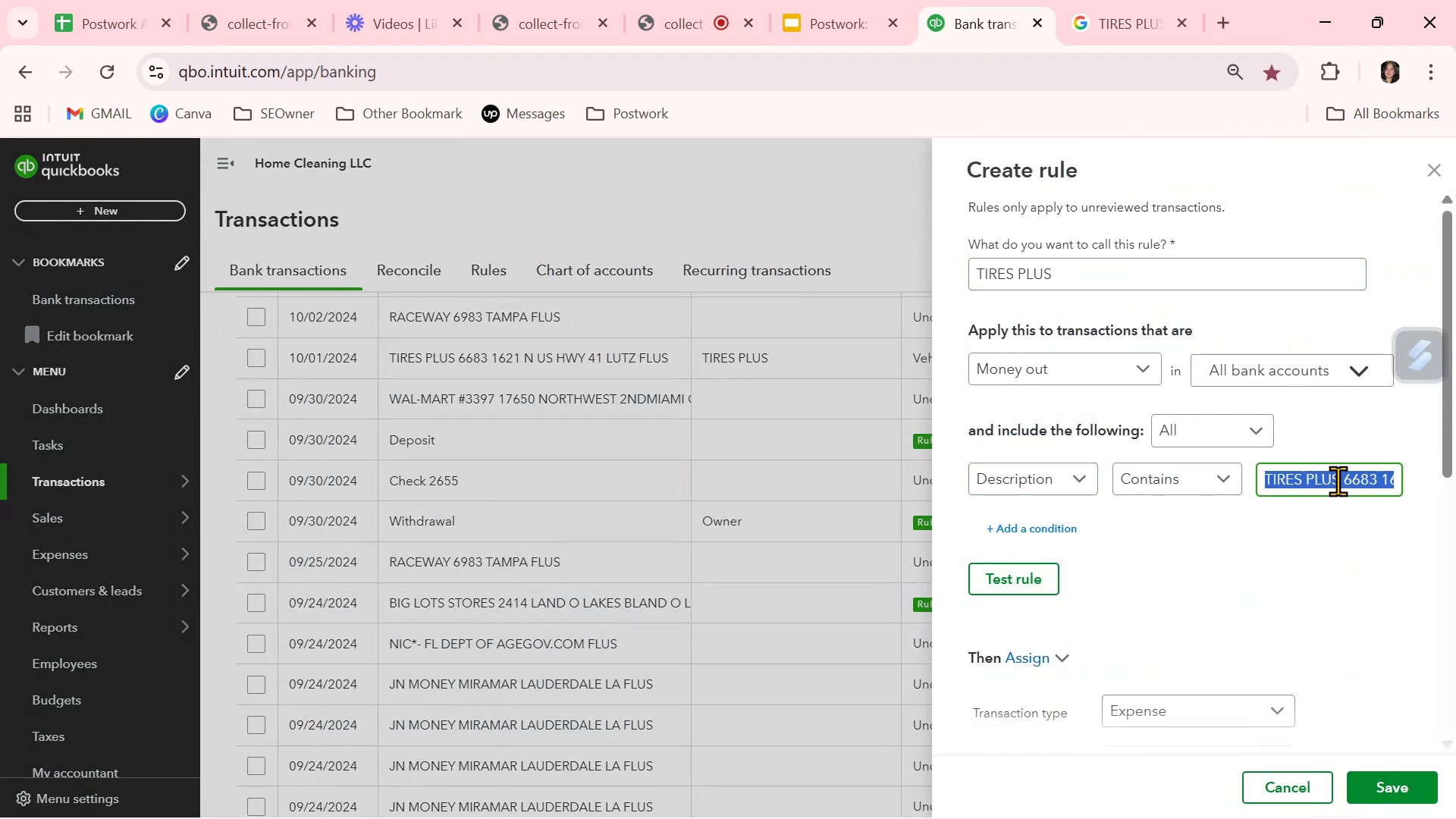 
key(Control+V)
 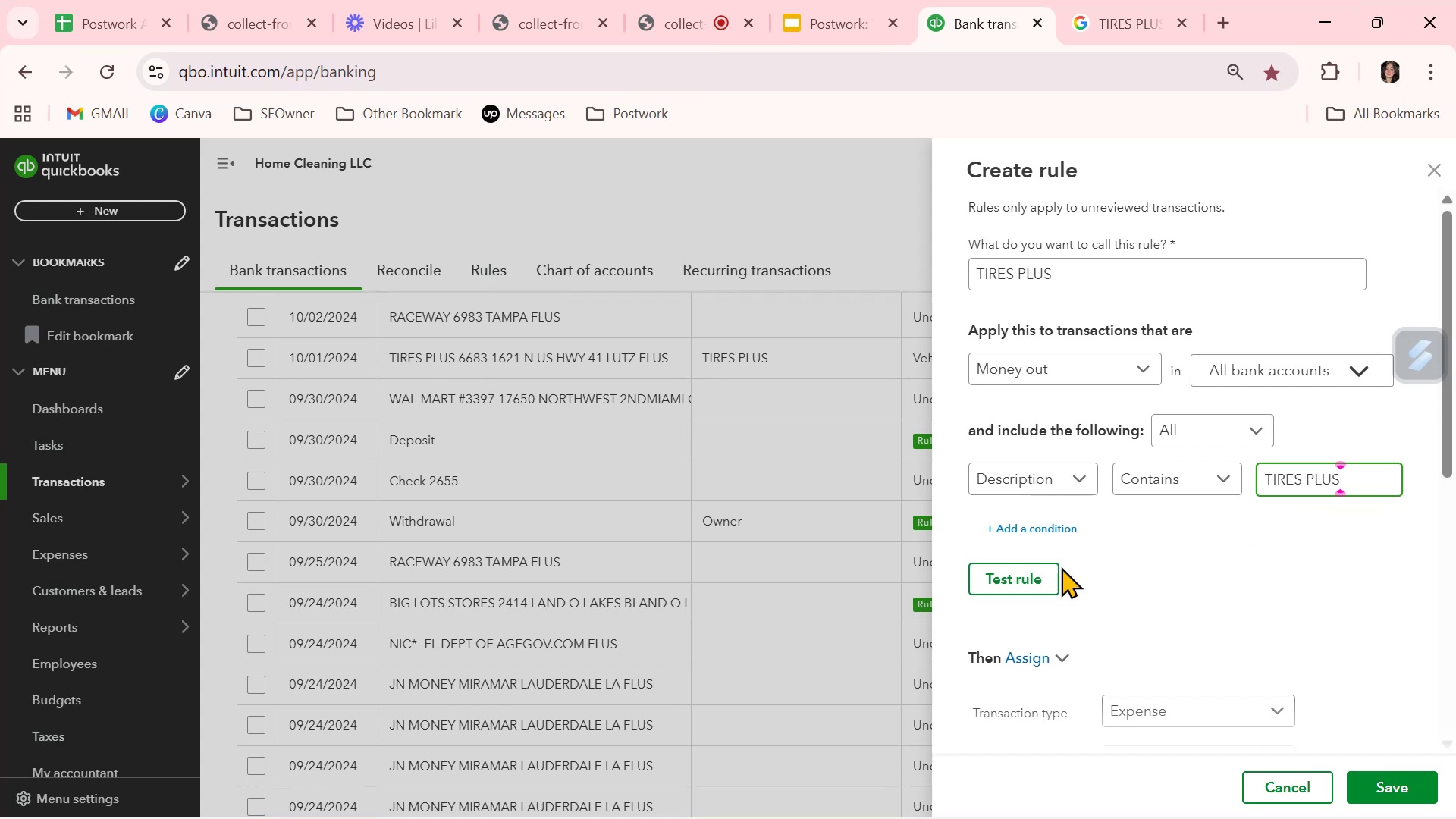 
left_click([1028, 570])
 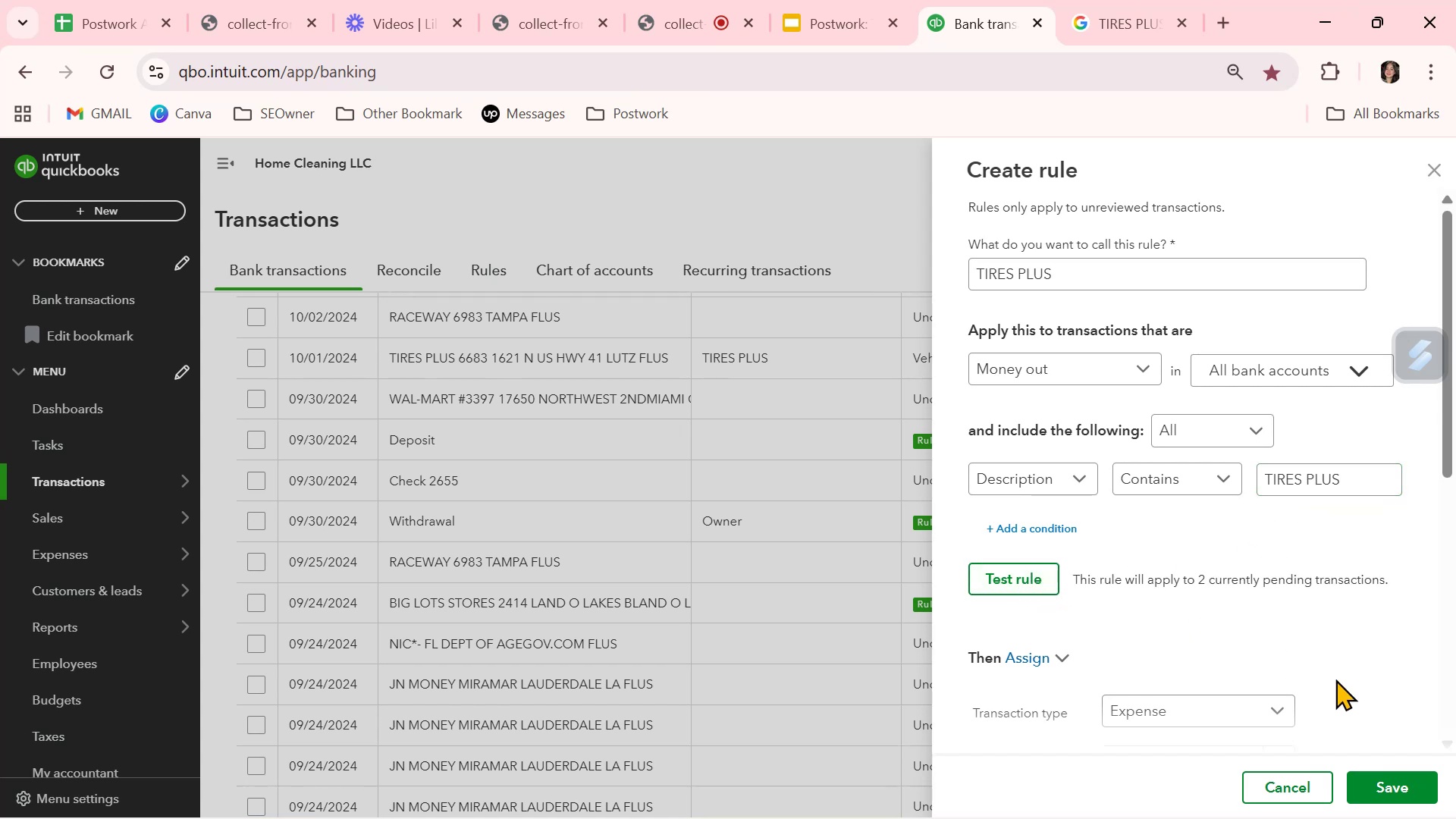 
left_click([1398, 783])
 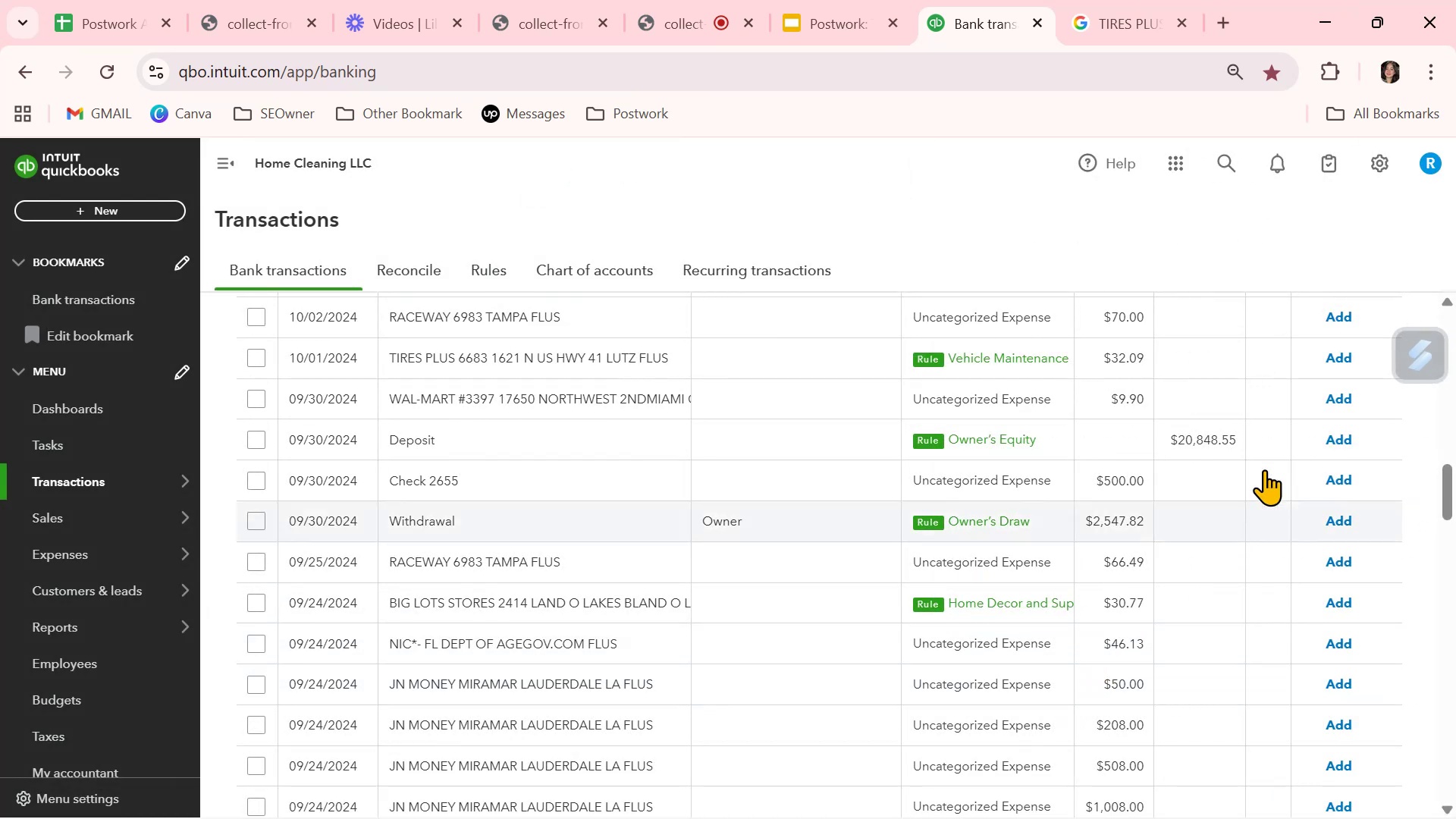 
left_click([1343, 356])
 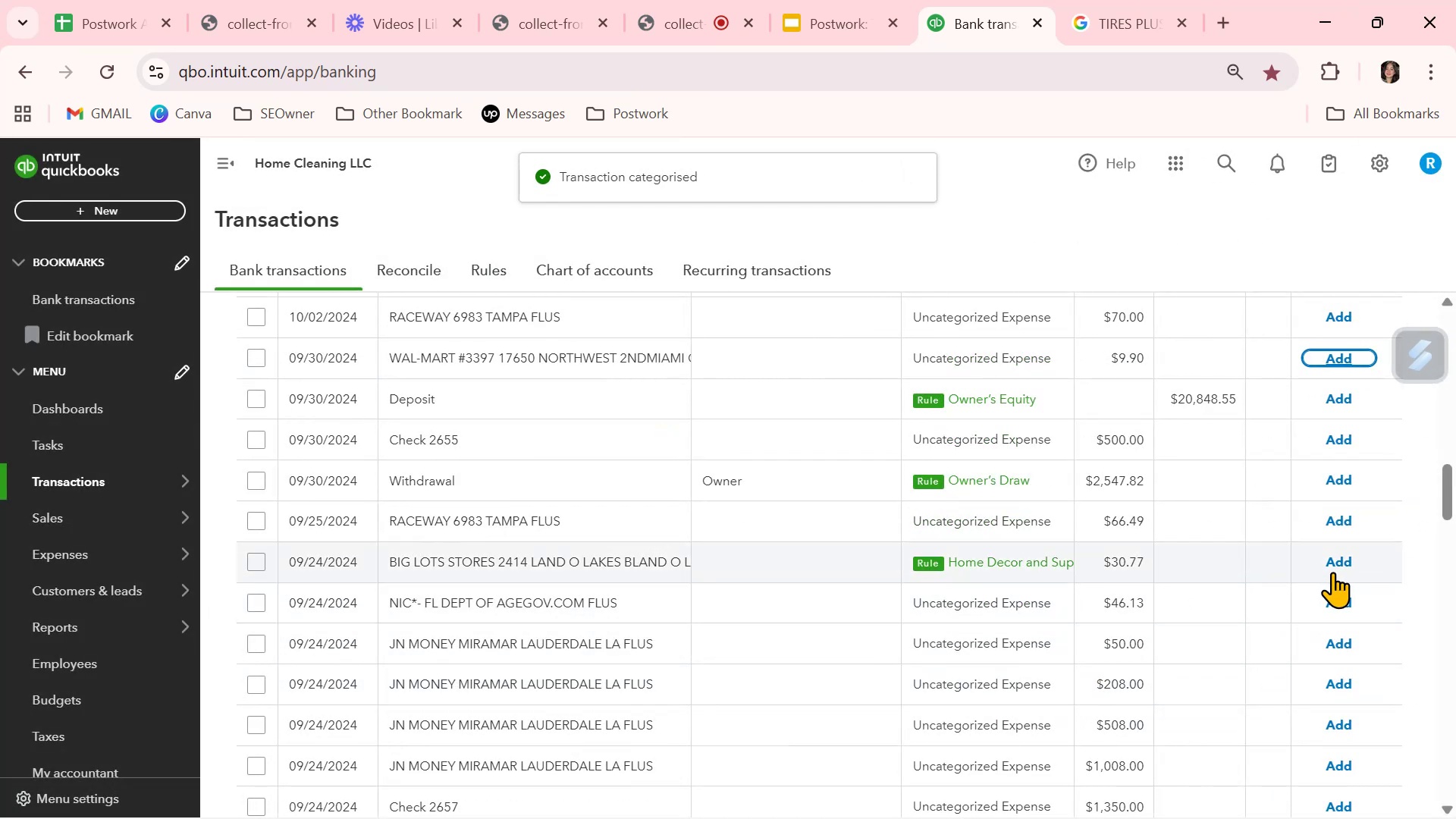 
left_click([1335, 554])
 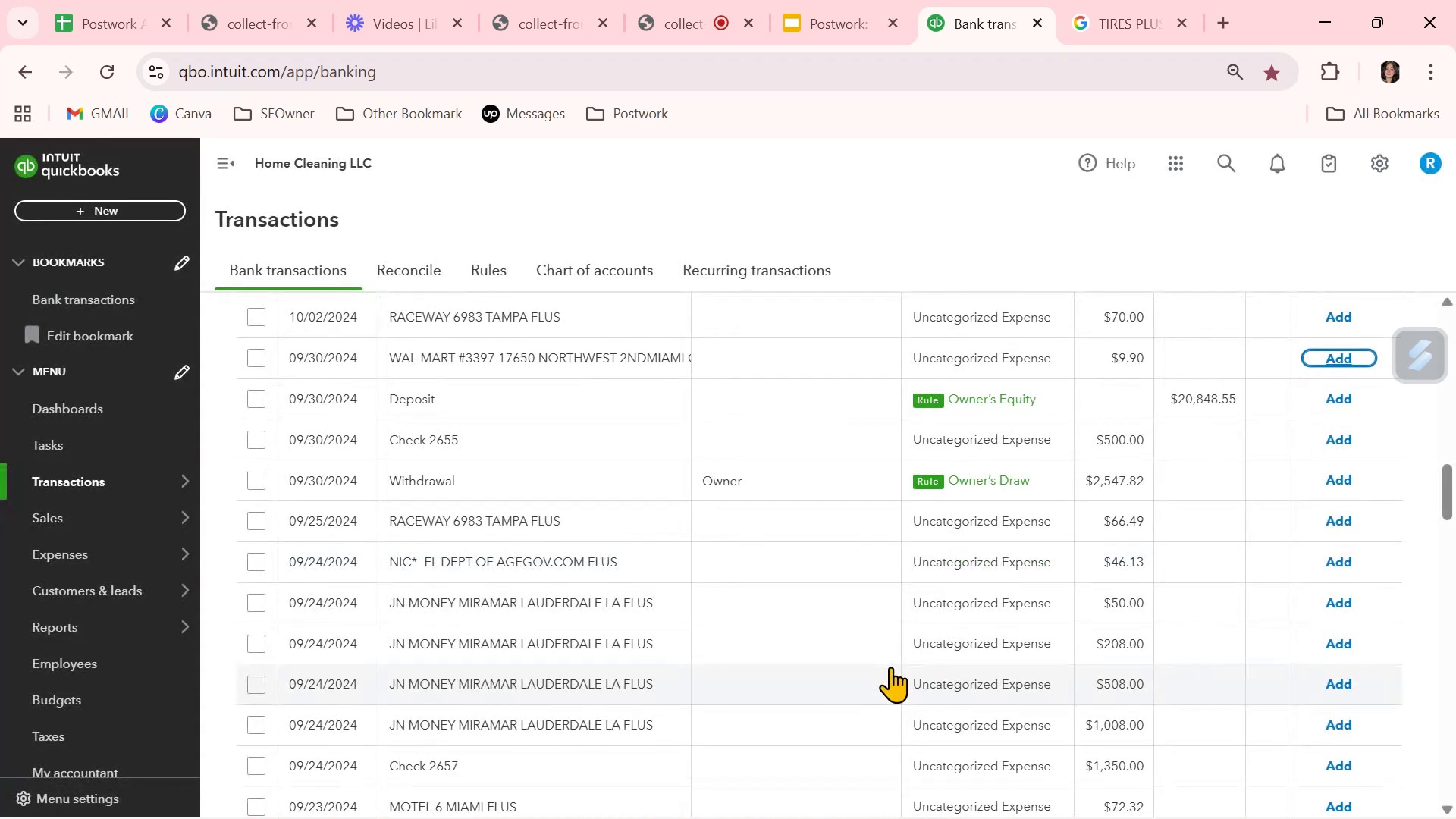 
wait(5.56)
 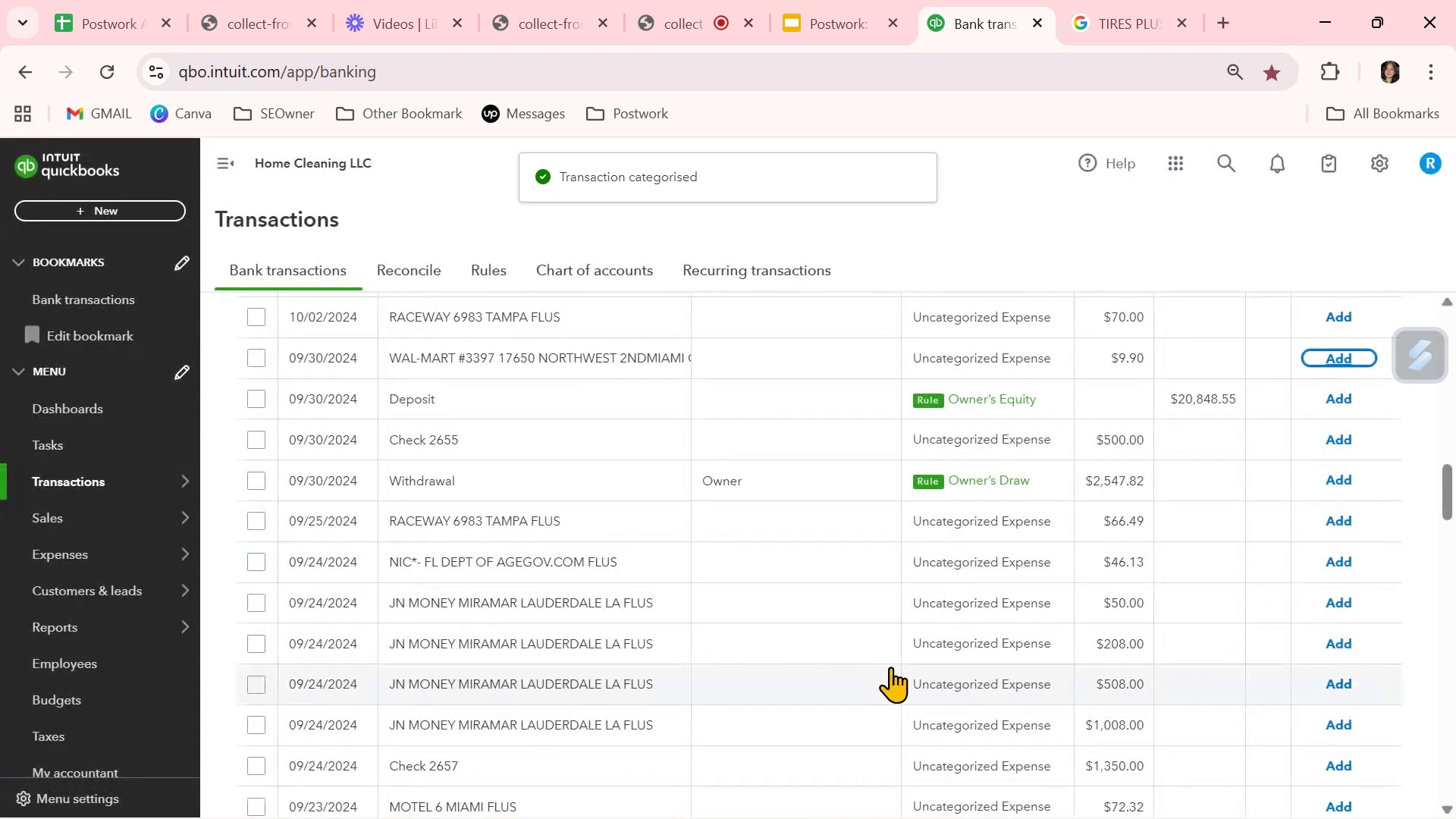 
scroll: coordinate [890, 667], scroll_direction: down, amount: 1.0
 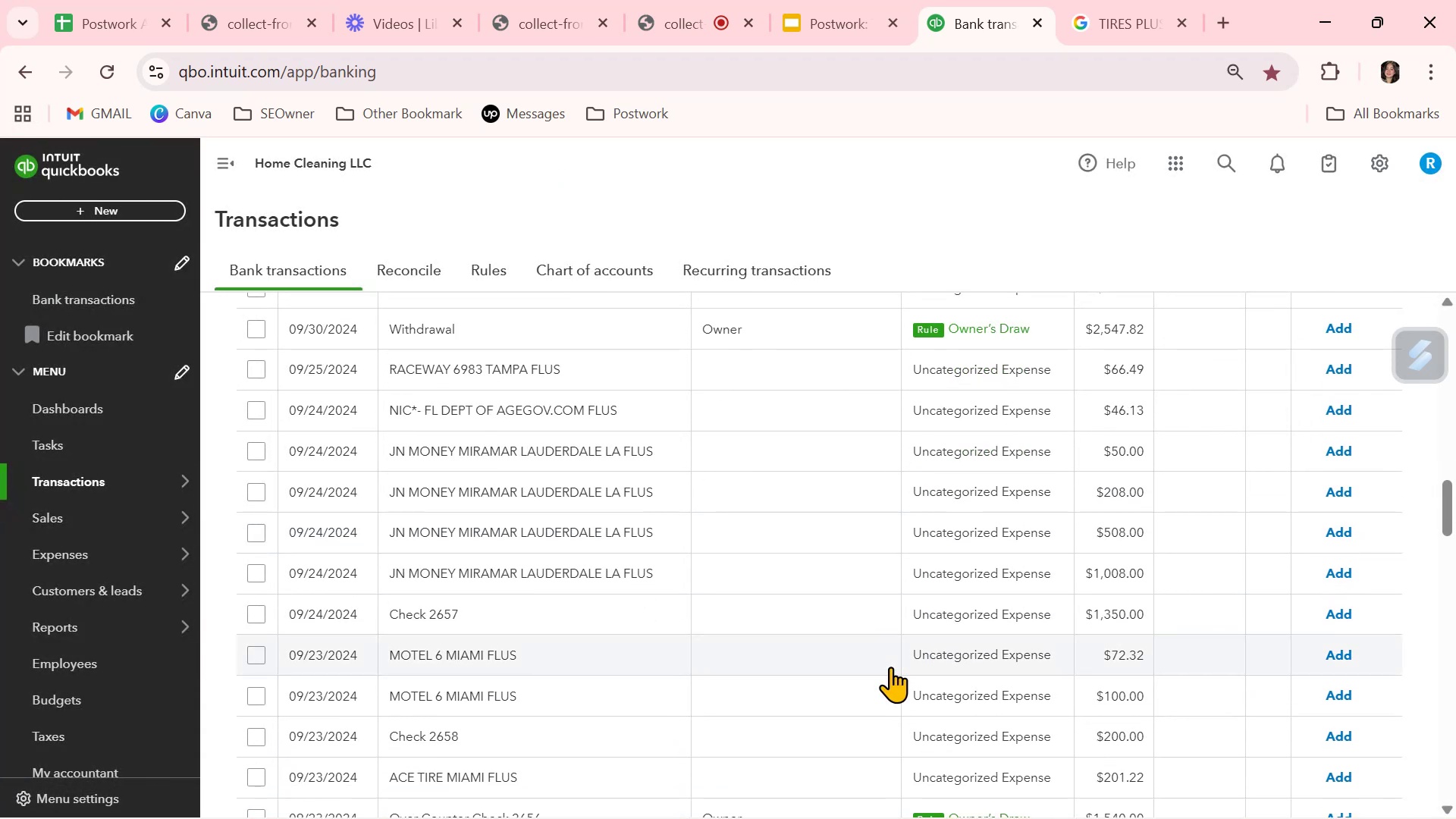 
left_click([855, 668])
 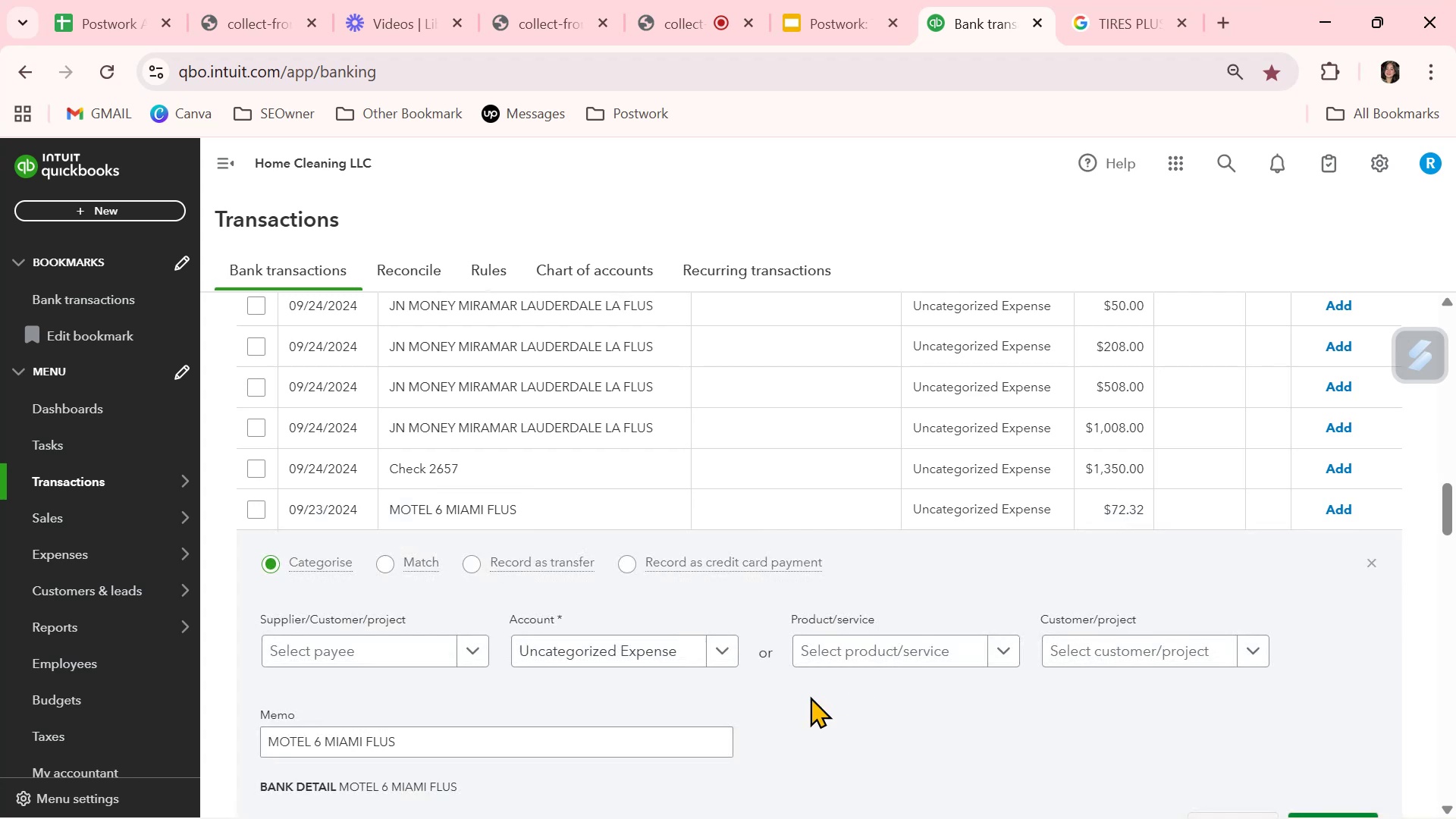 
scroll: coordinate [676, 752], scroll_direction: down, amount: 1.0
 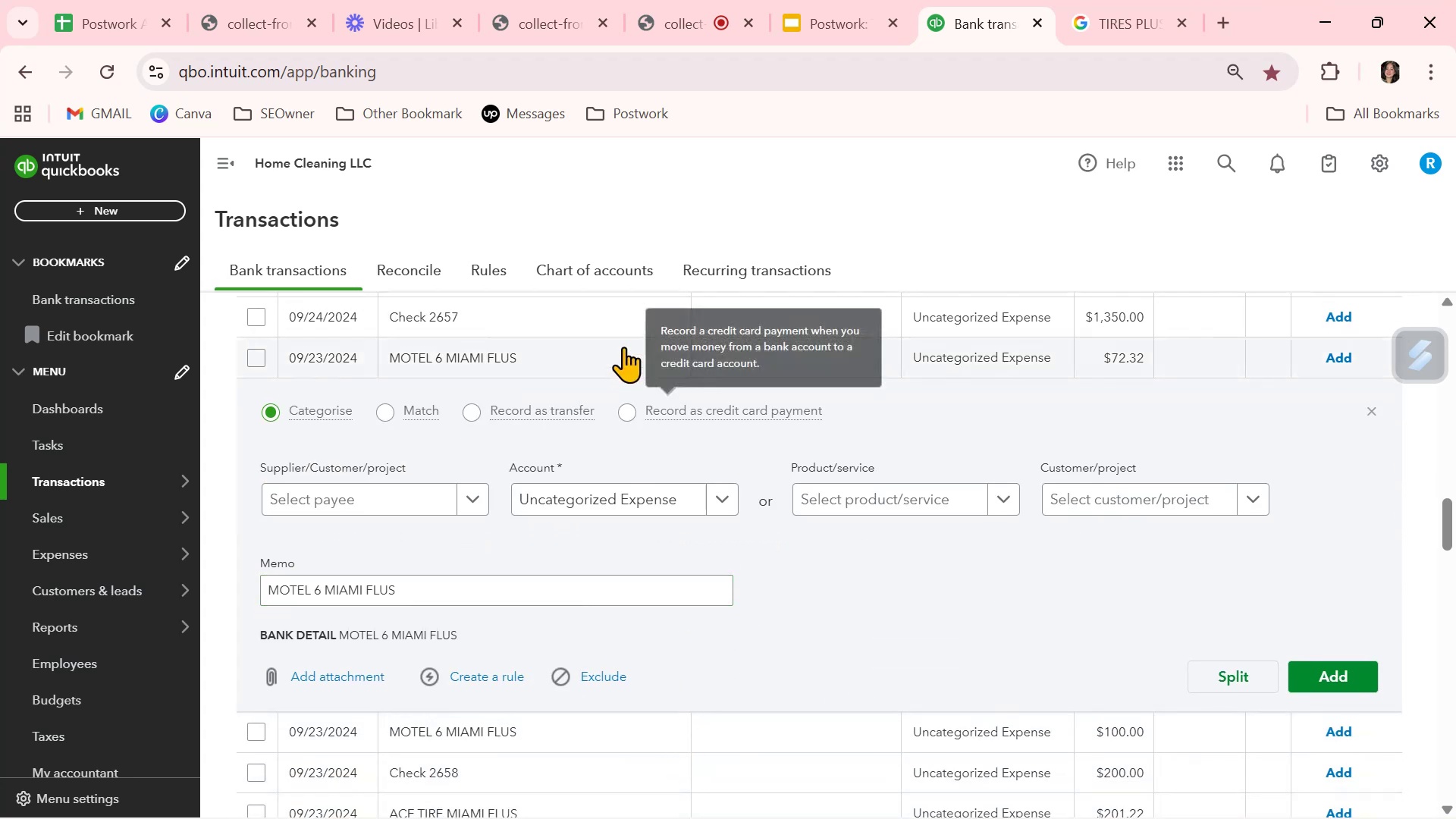 
left_click([398, 497])
 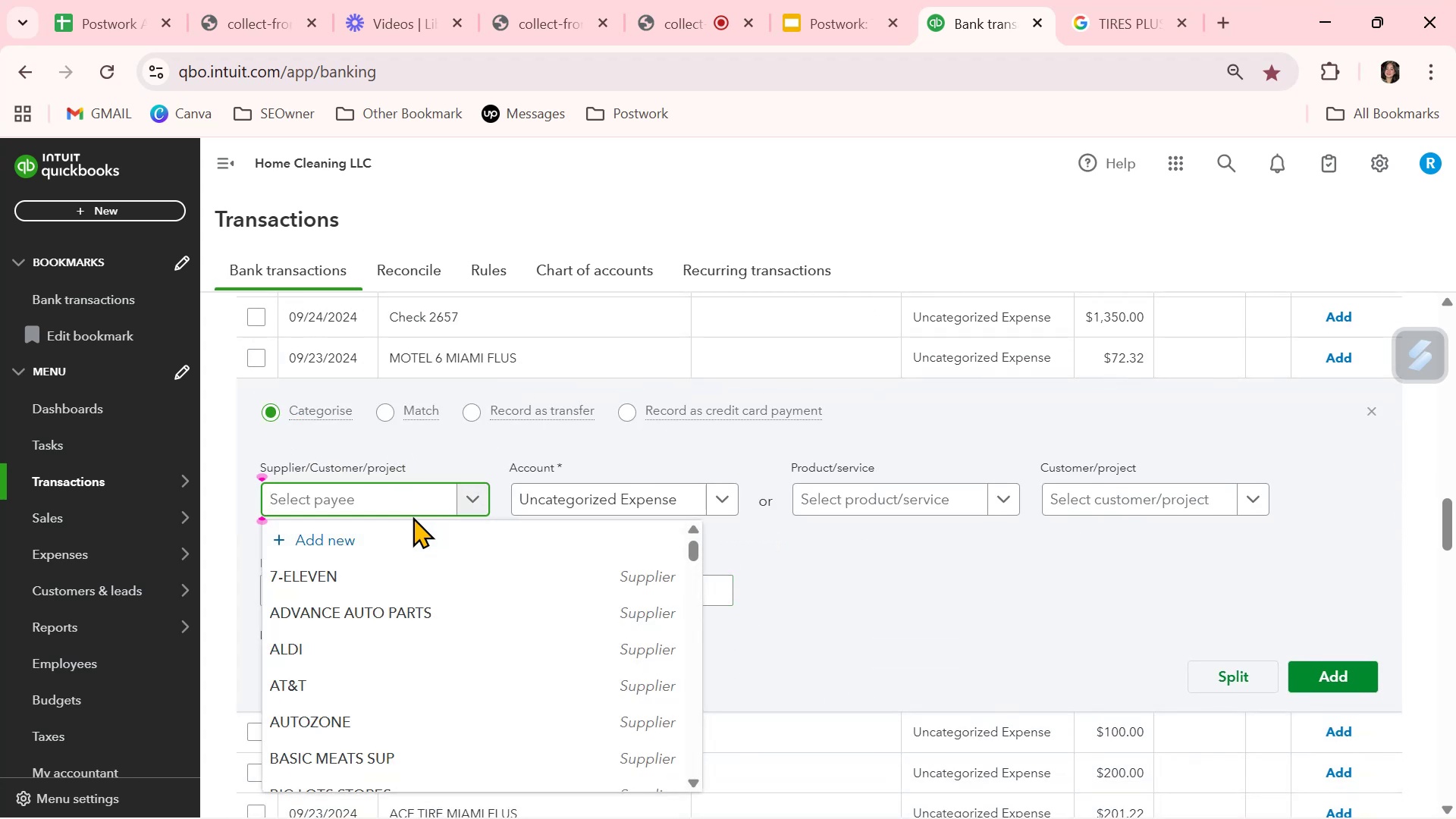 
type(MOT)
 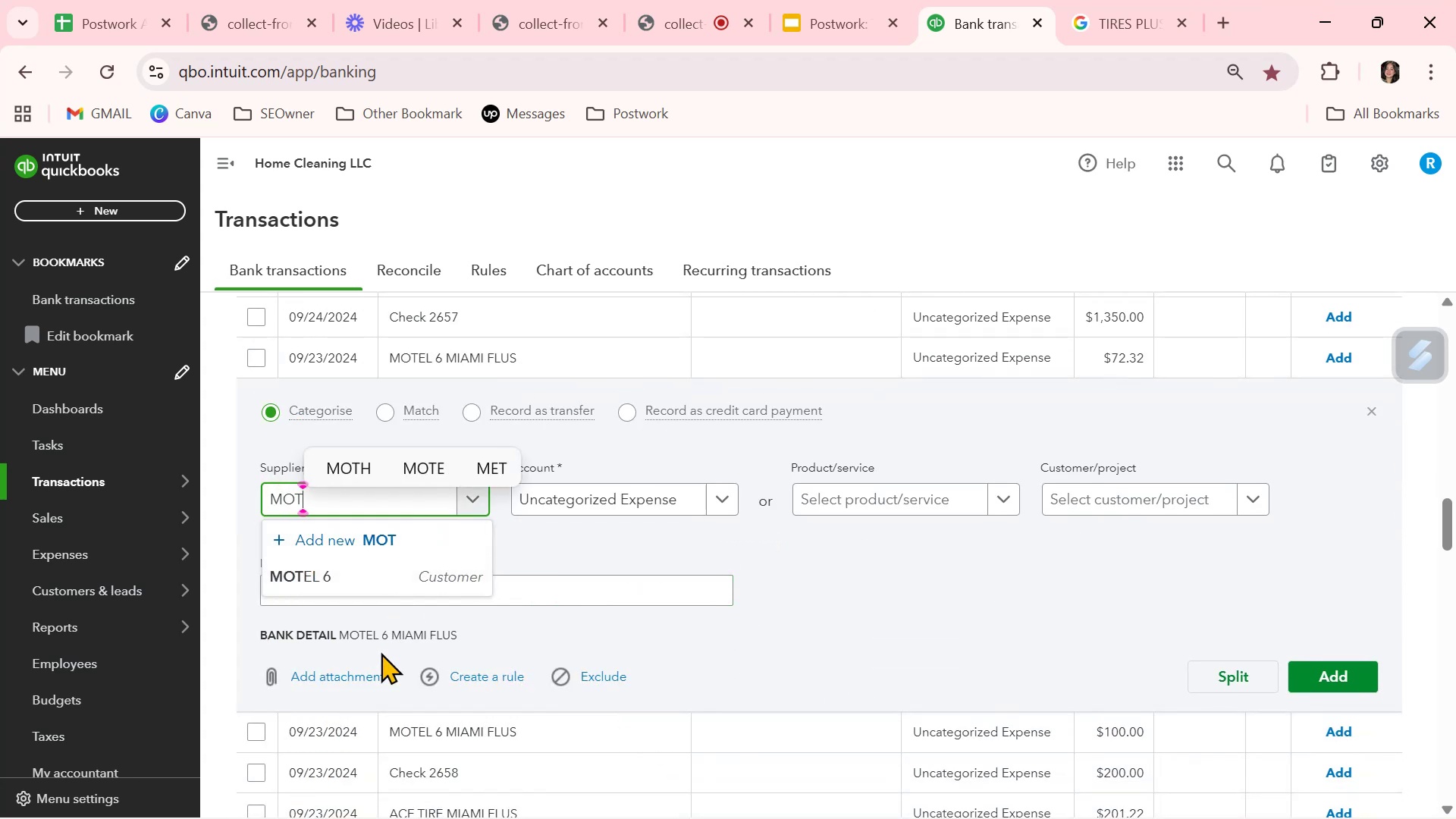 
left_click([363, 577])
 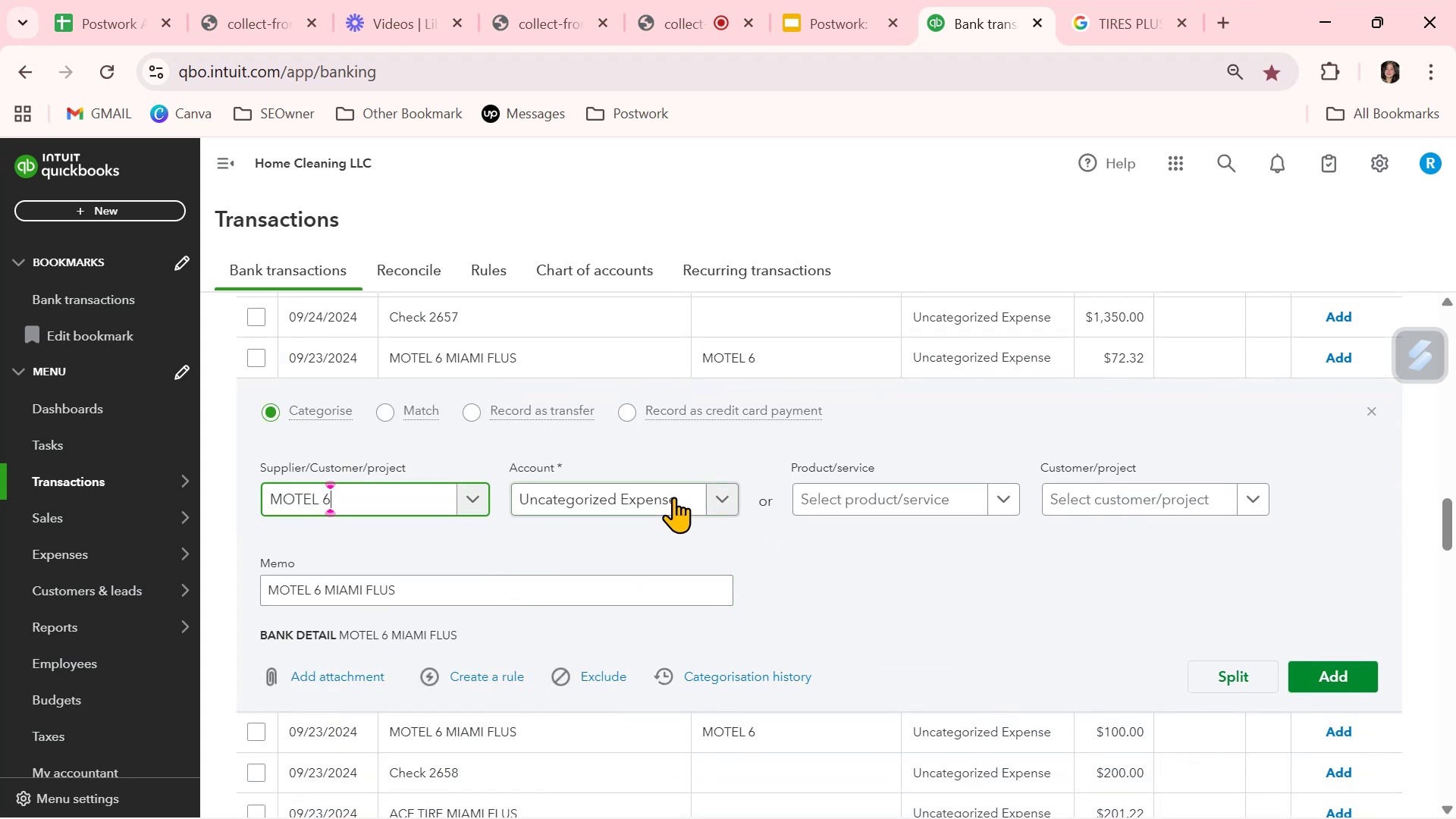 
left_click([672, 494])
 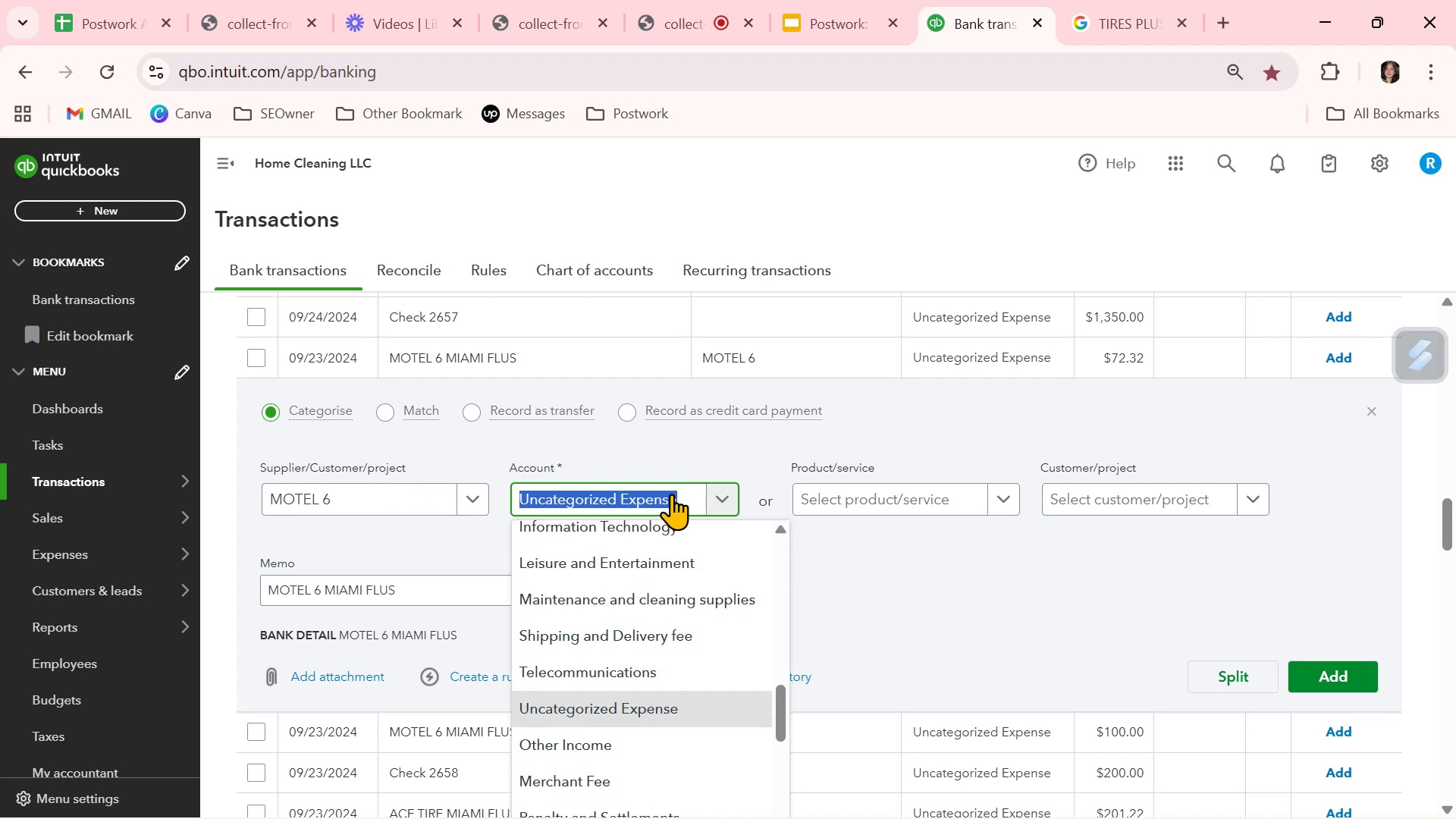 
type(HOT)
 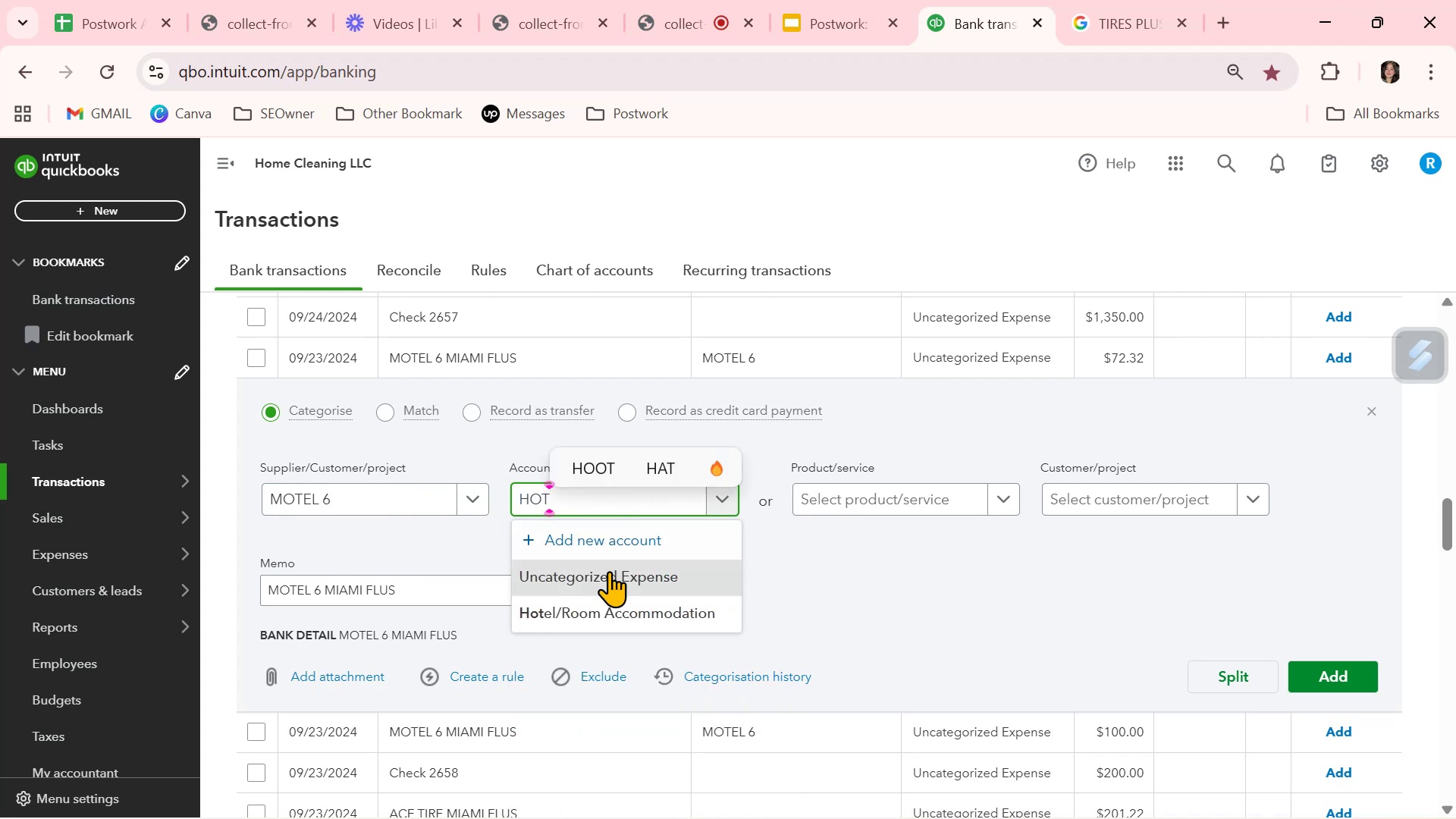 
left_click([604, 601])
 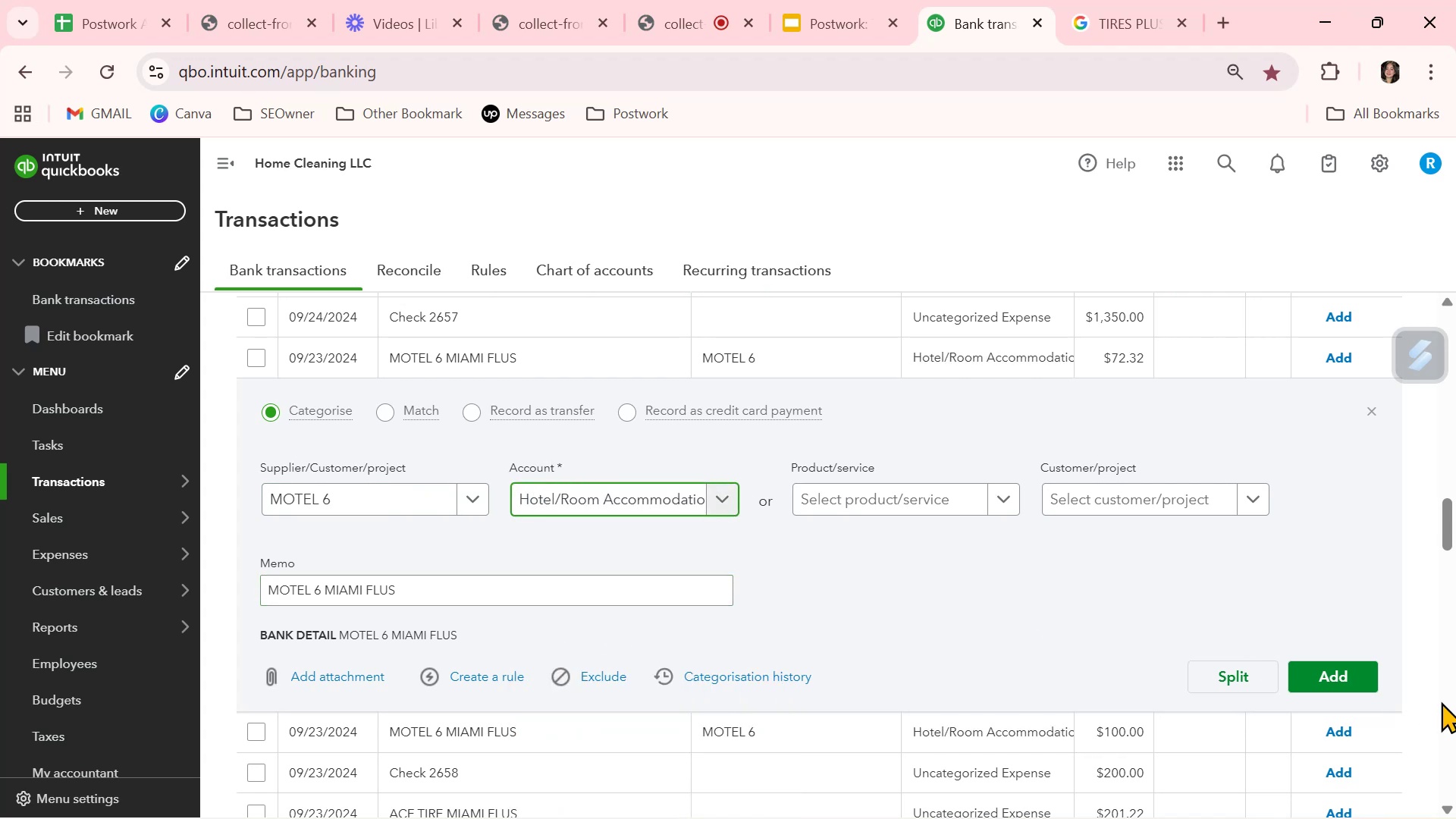 
left_click([1363, 684])
 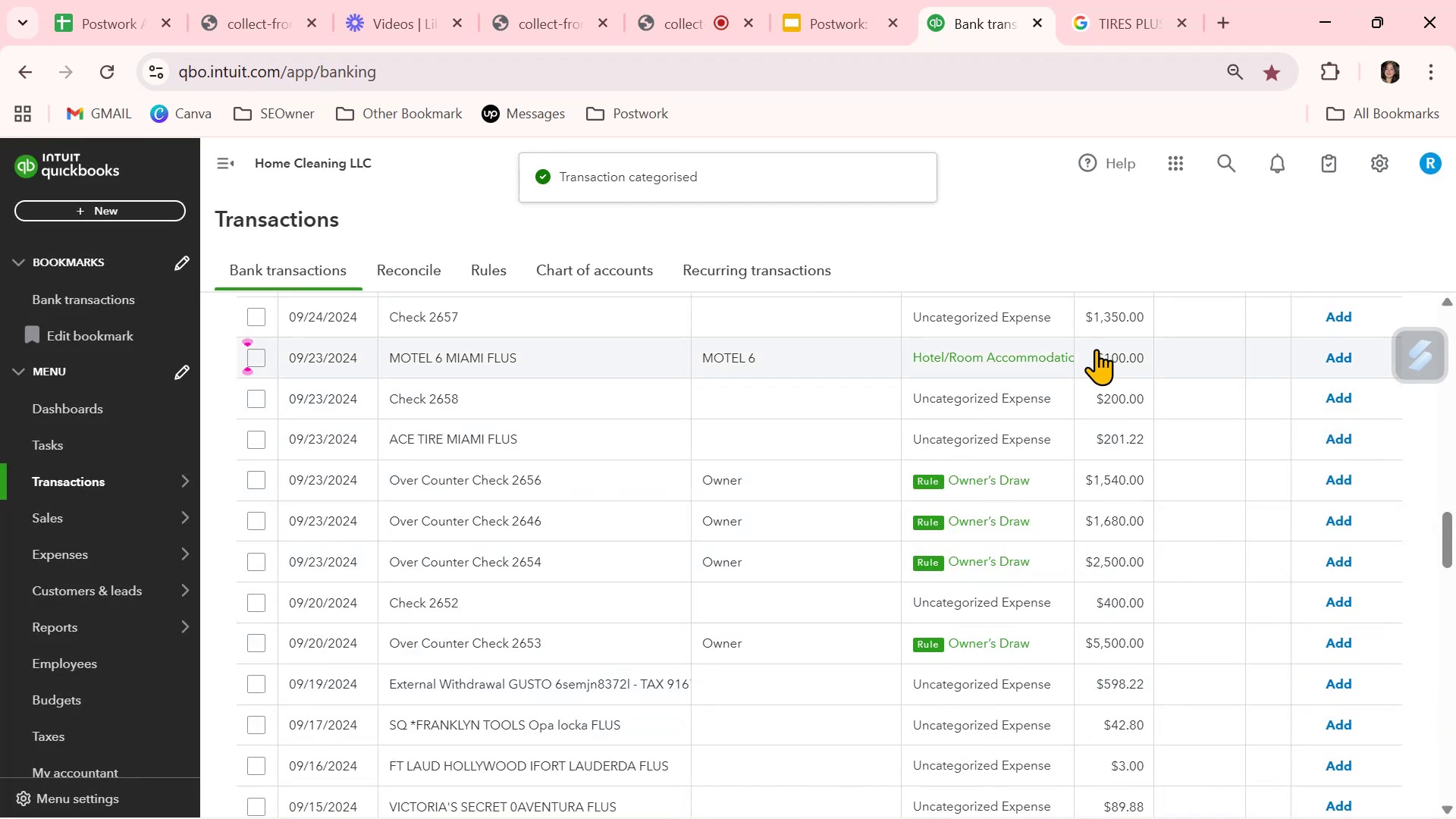 
left_click([1348, 353])
 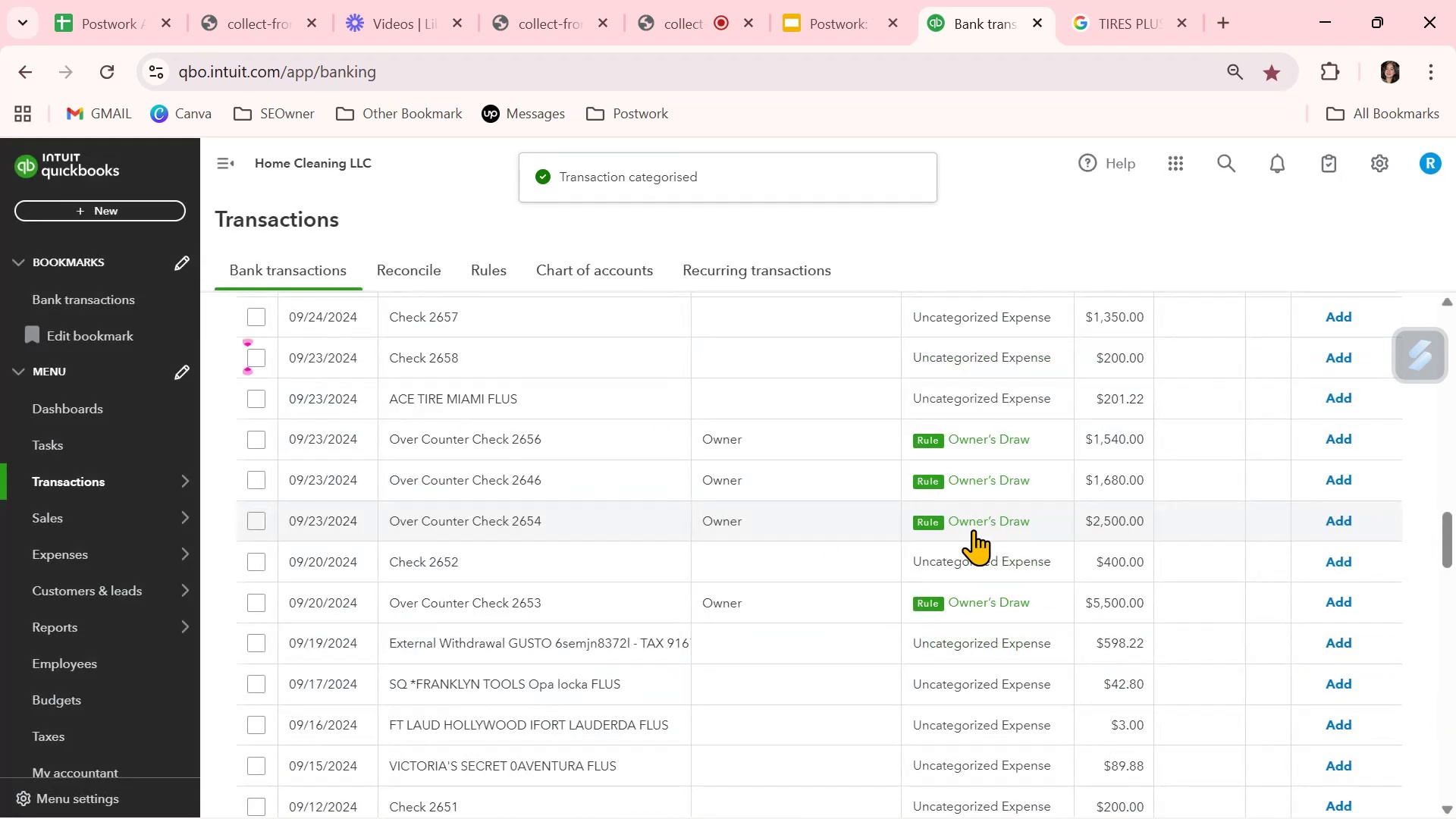 
scroll: coordinate [973, 529], scroll_direction: up, amount: 1.0
 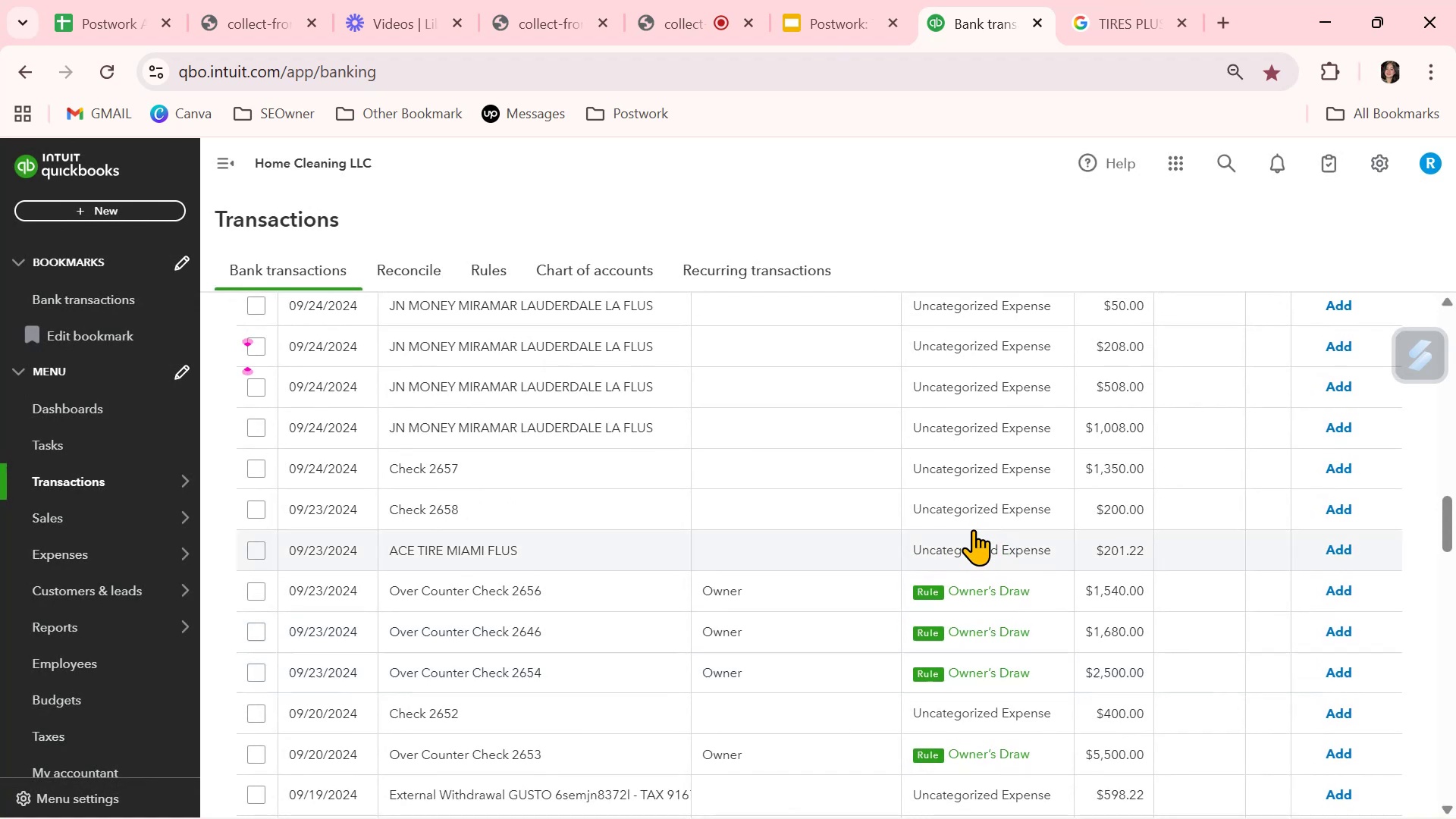 
scroll: coordinate [973, 529], scroll_direction: down, amount: 2.0
 